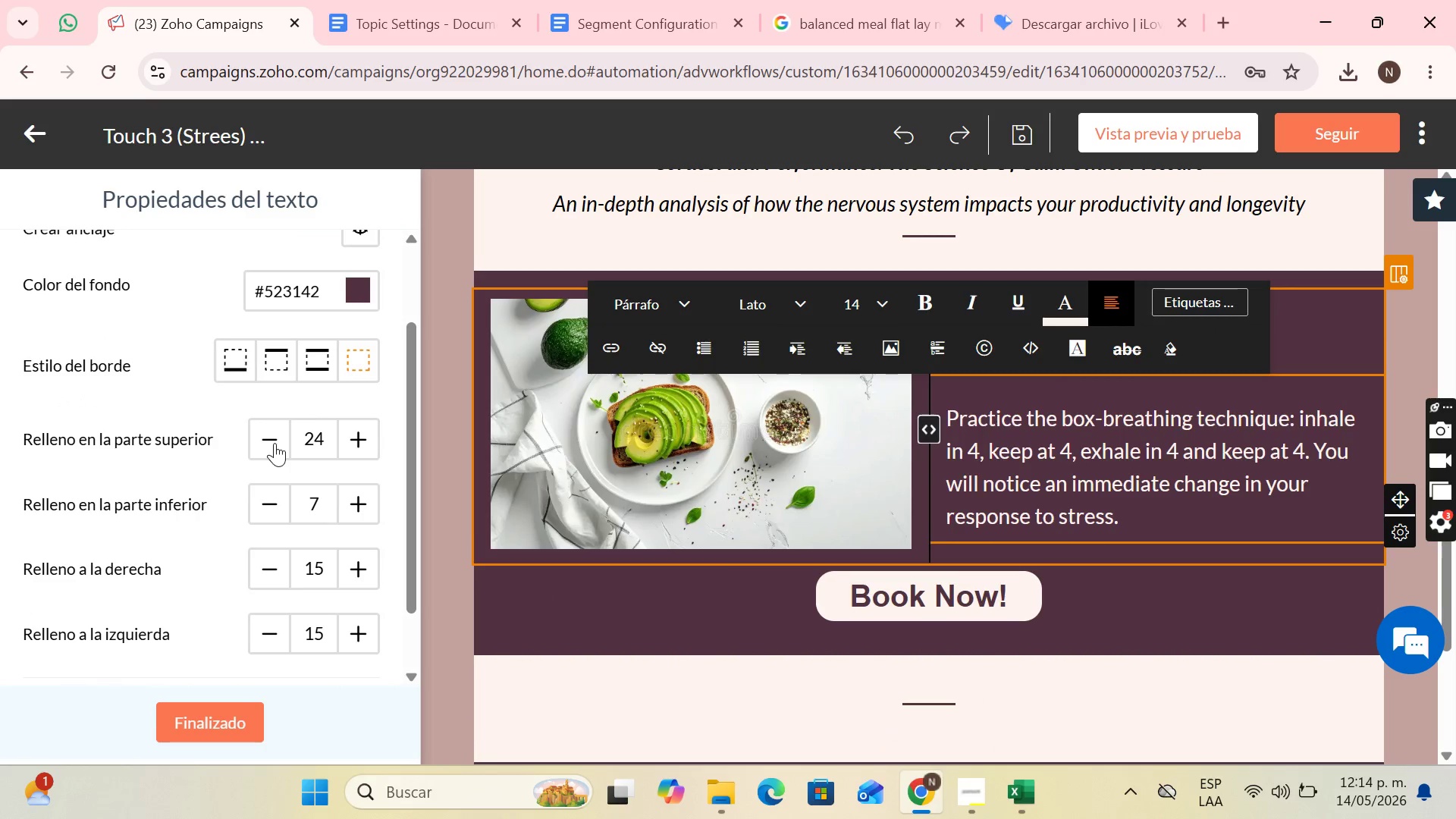 
triple_click([275, 443])
 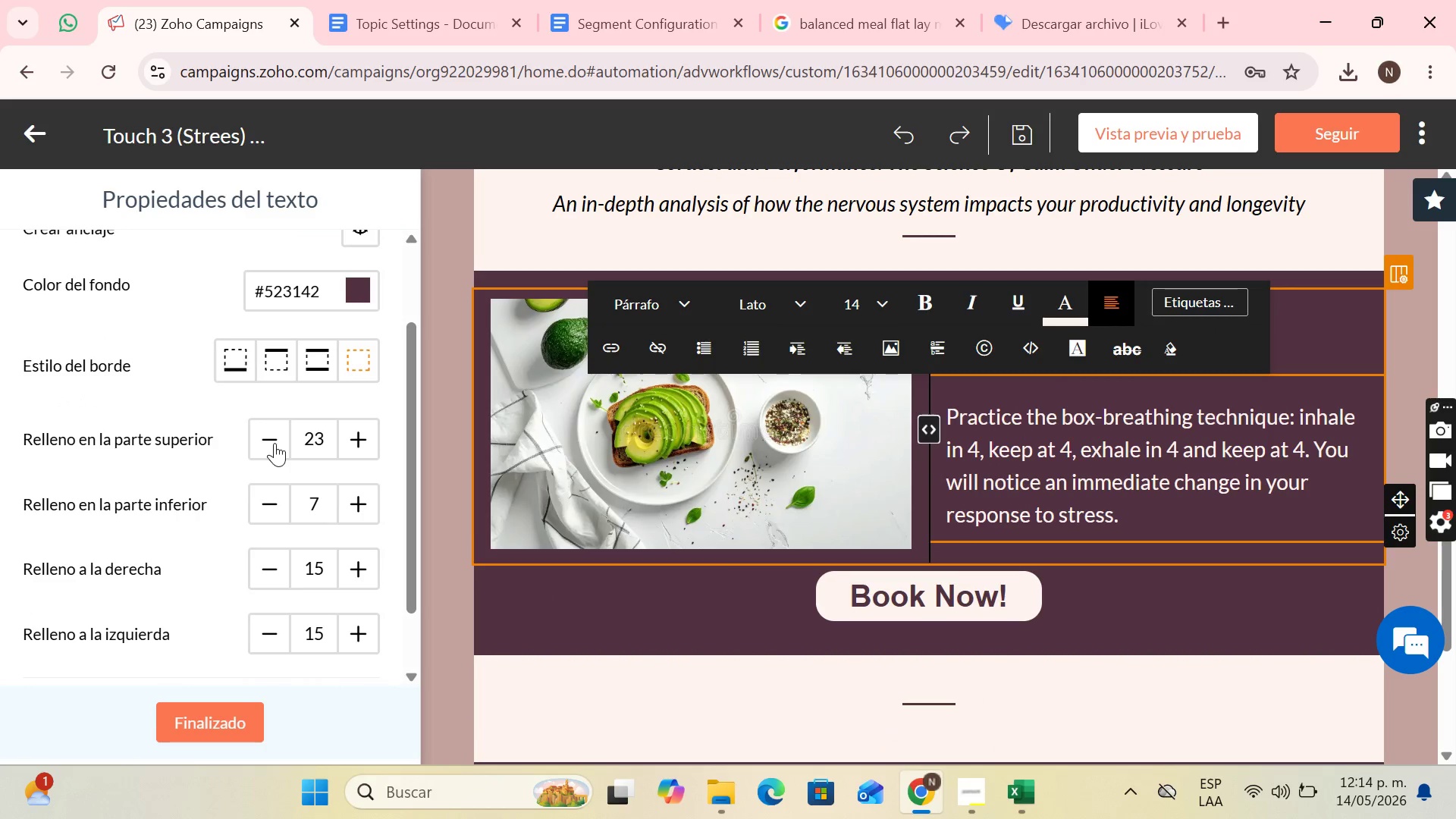 
triple_click([275, 443])
 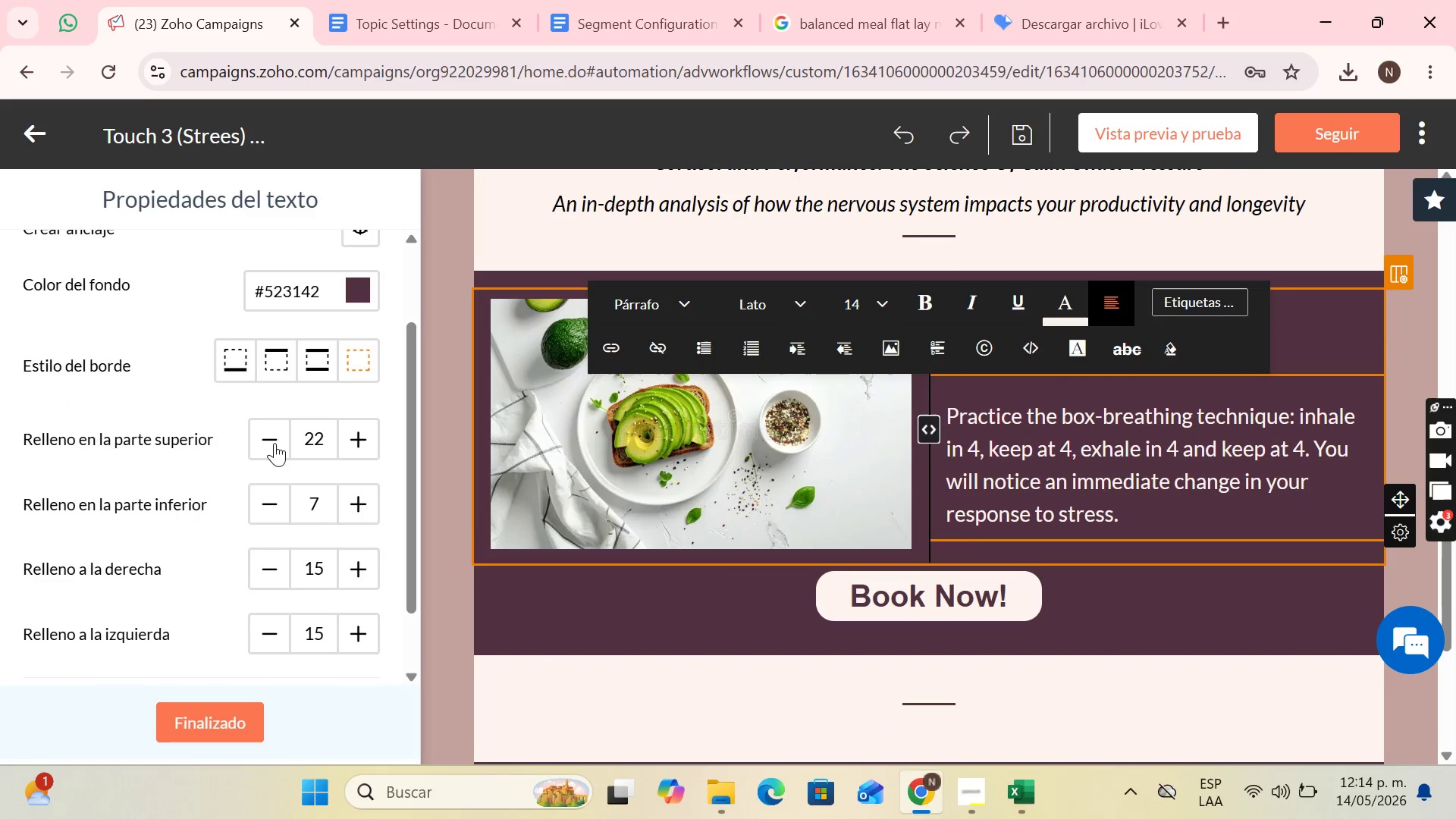 
triple_click([275, 443])
 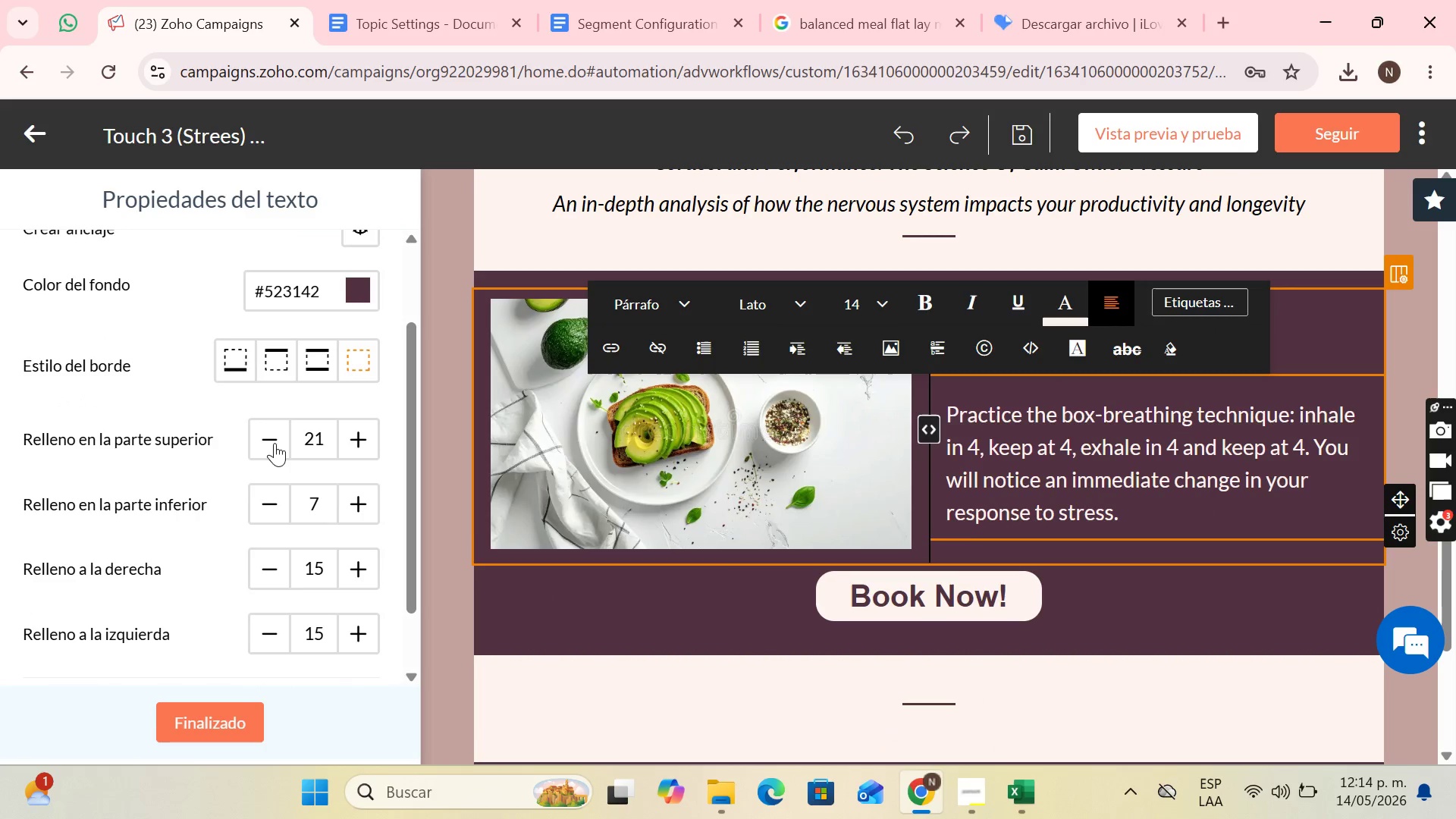 
triple_click([275, 443])
 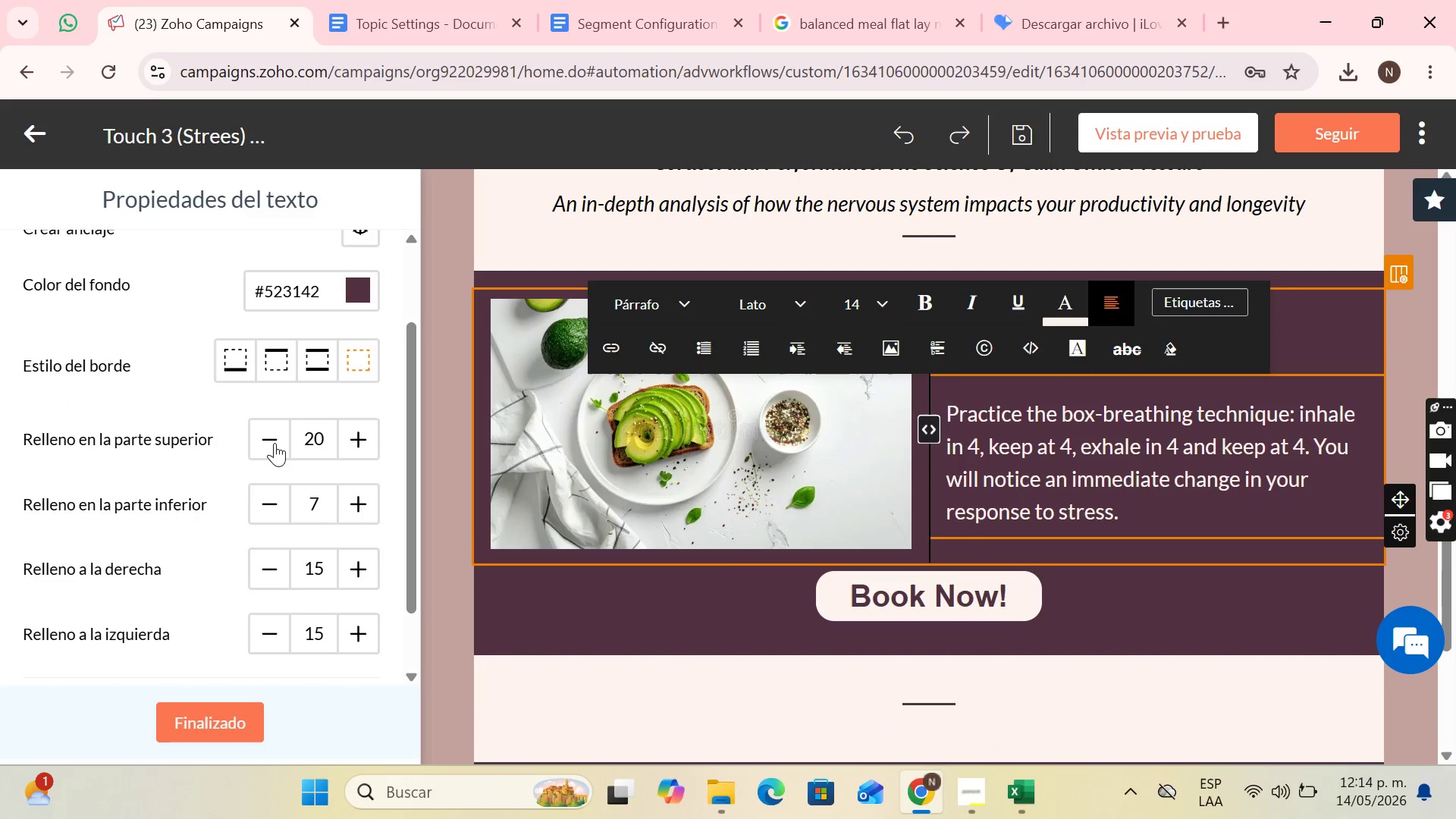 
triple_click([275, 443])
 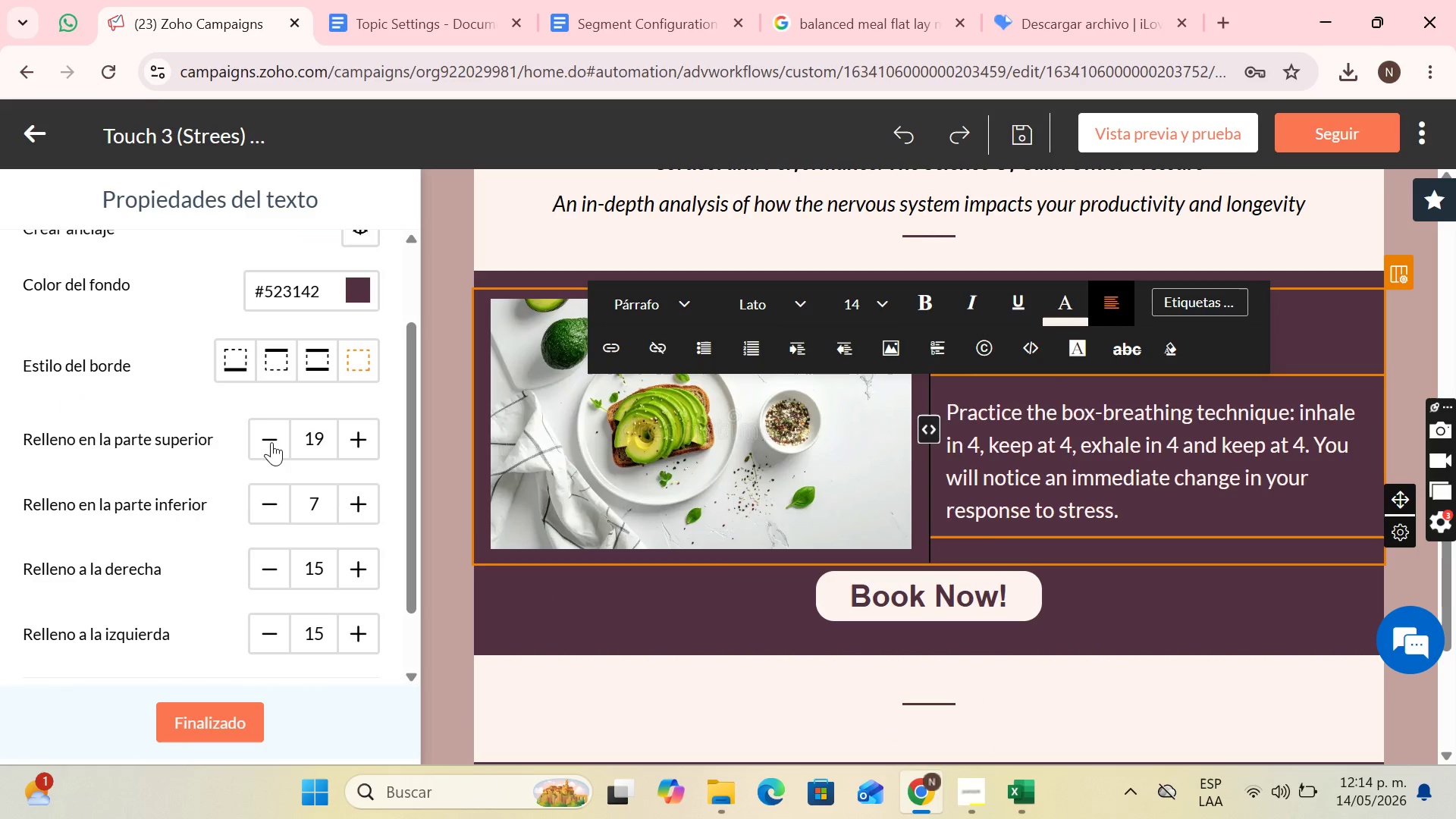 
scroll: coordinate [1228, 443], scroll_direction: up, amount: 3.0
 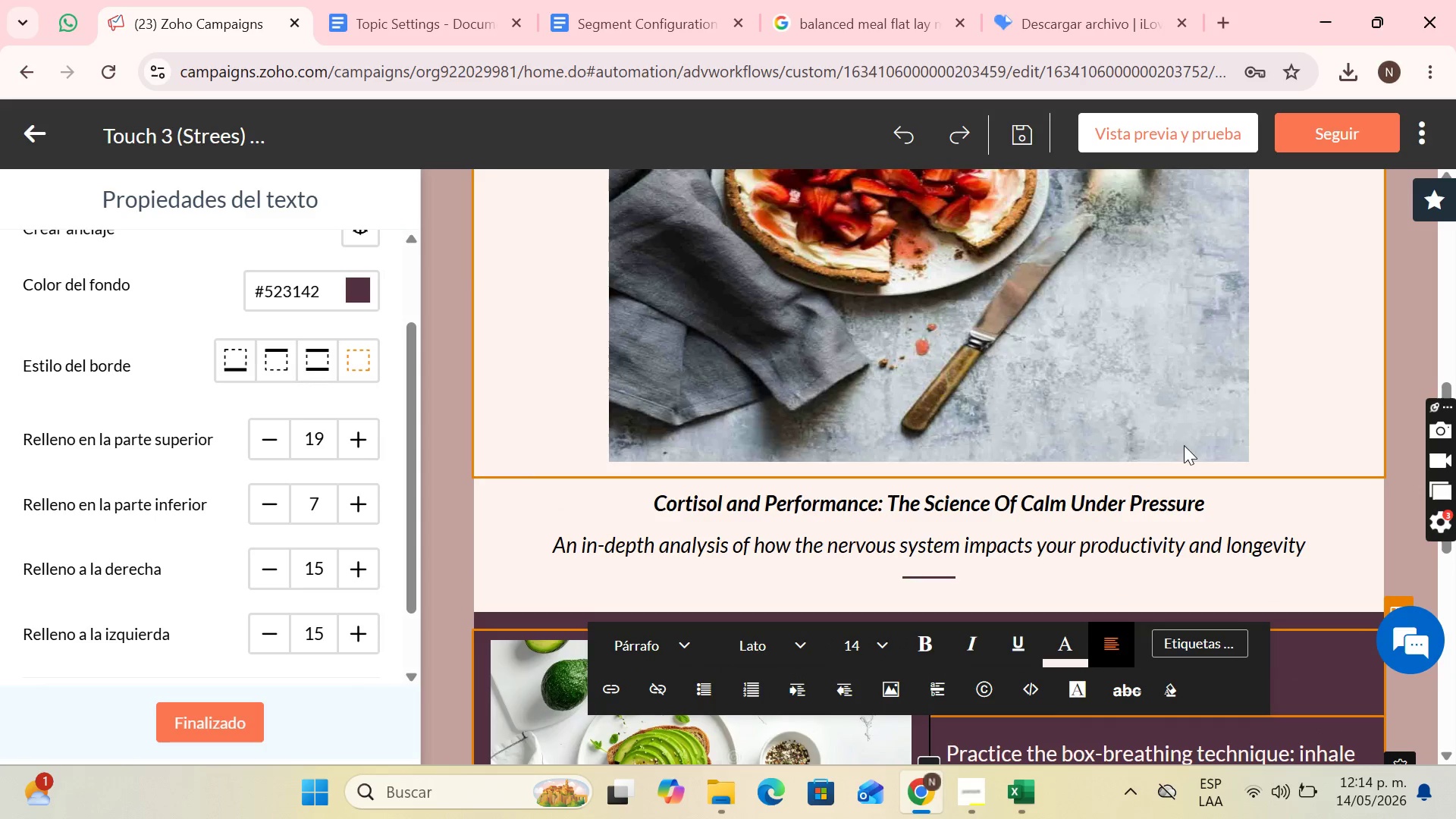 
scroll: coordinate [1208, 502], scroll_direction: down, amount: 4.0
 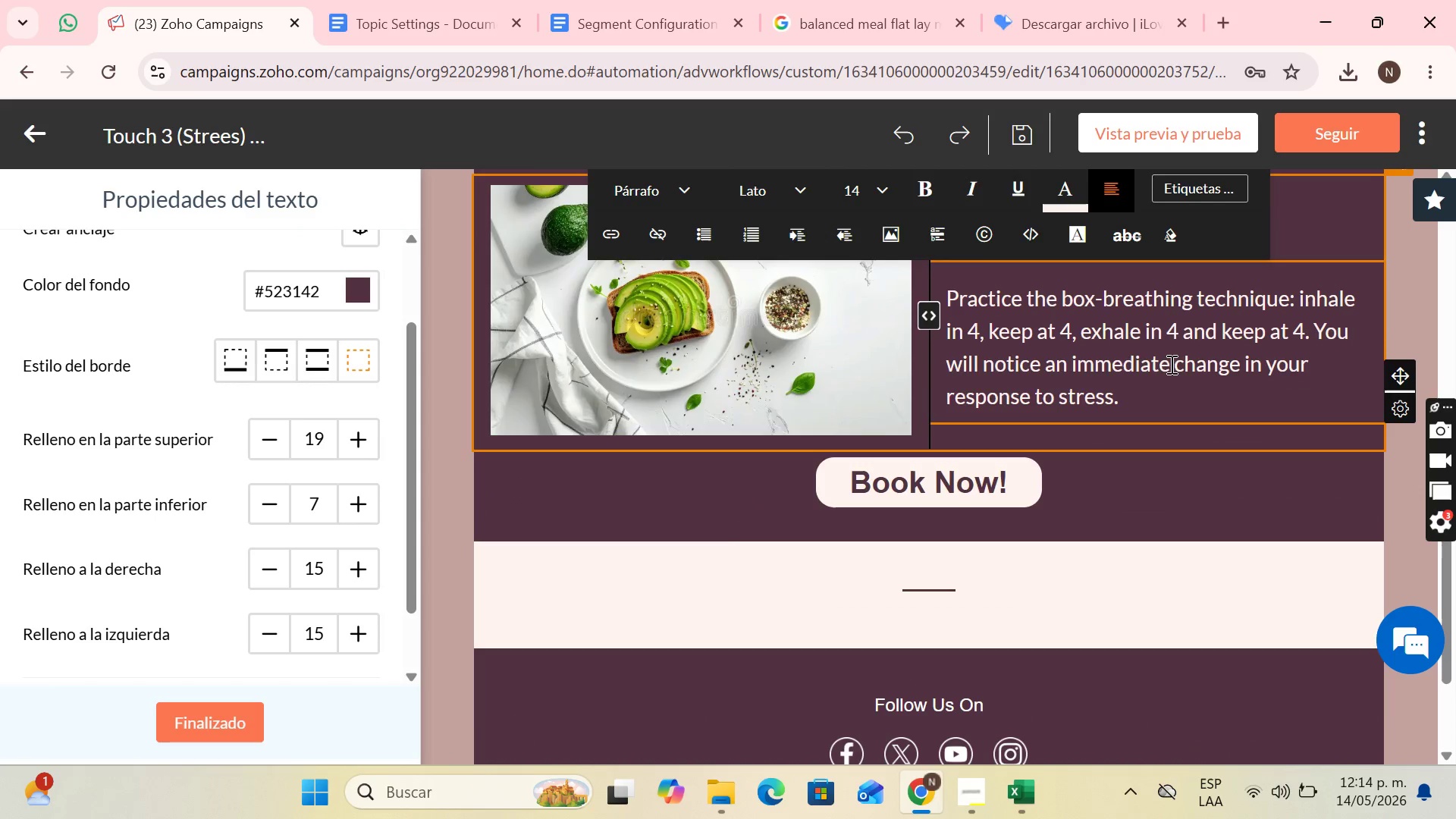 
left_click([1170, 364])
 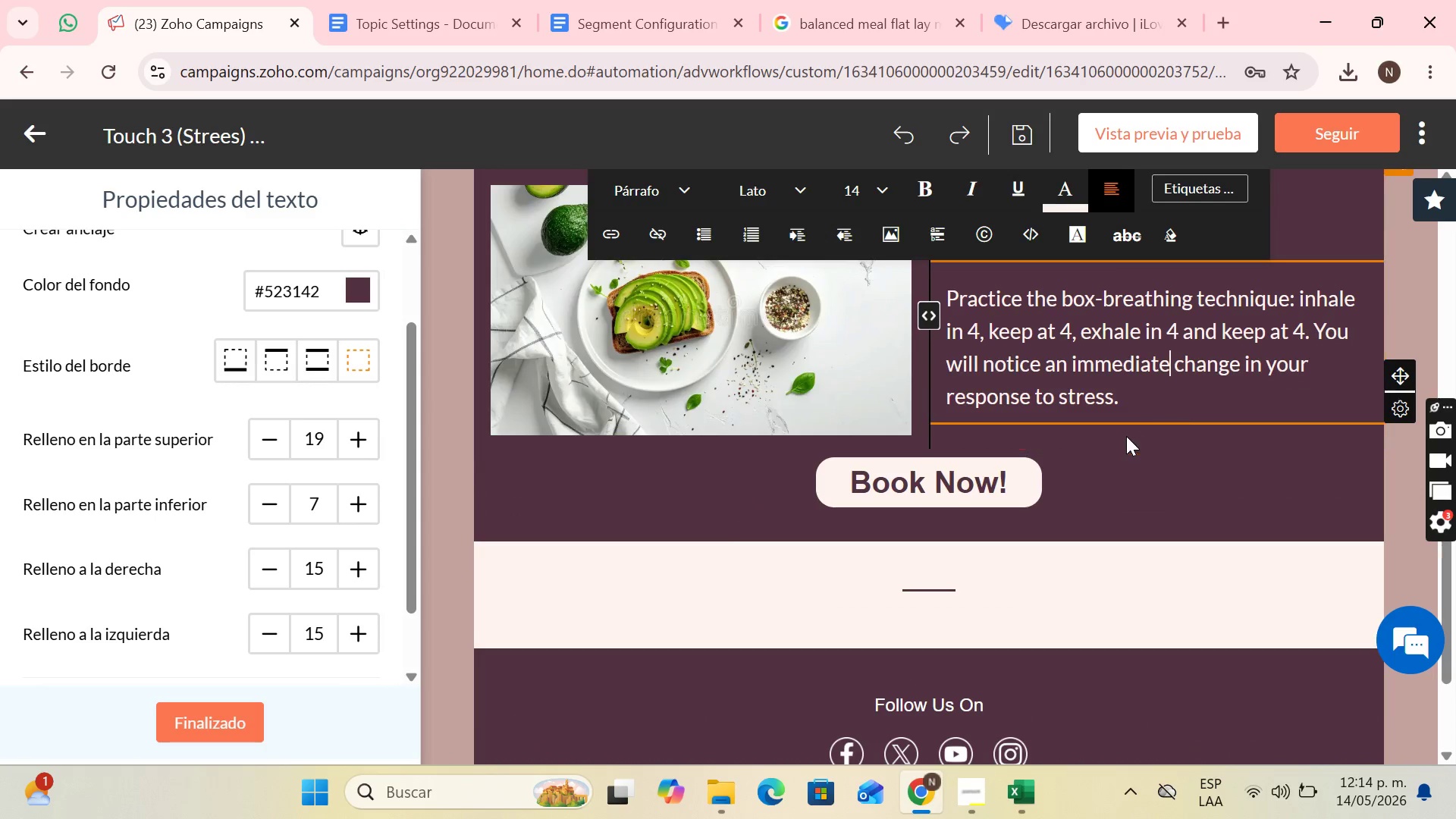 
scroll: coordinate [1124, 441], scroll_direction: down, amount: 1.0
 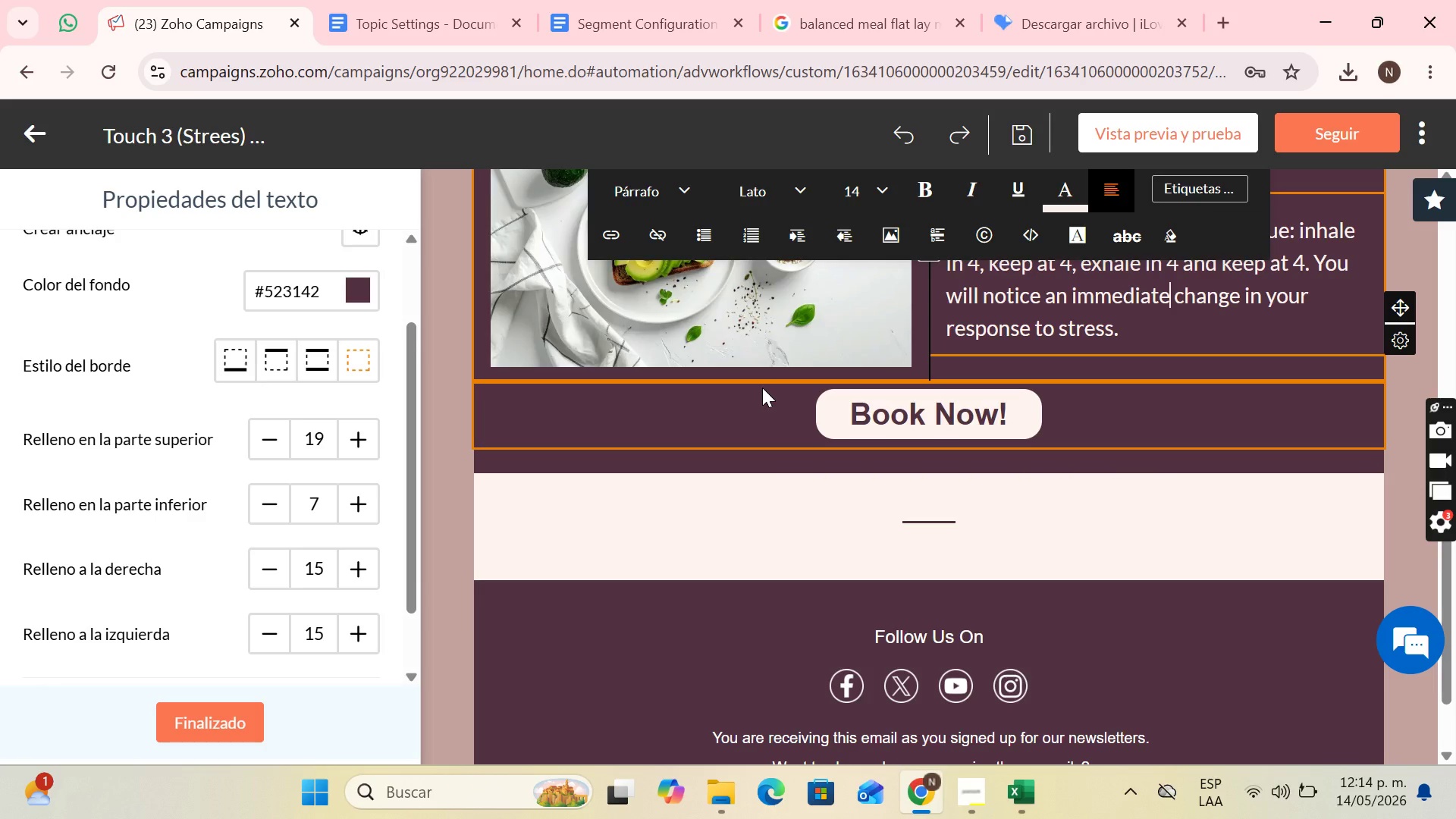 
wait(13.71)
 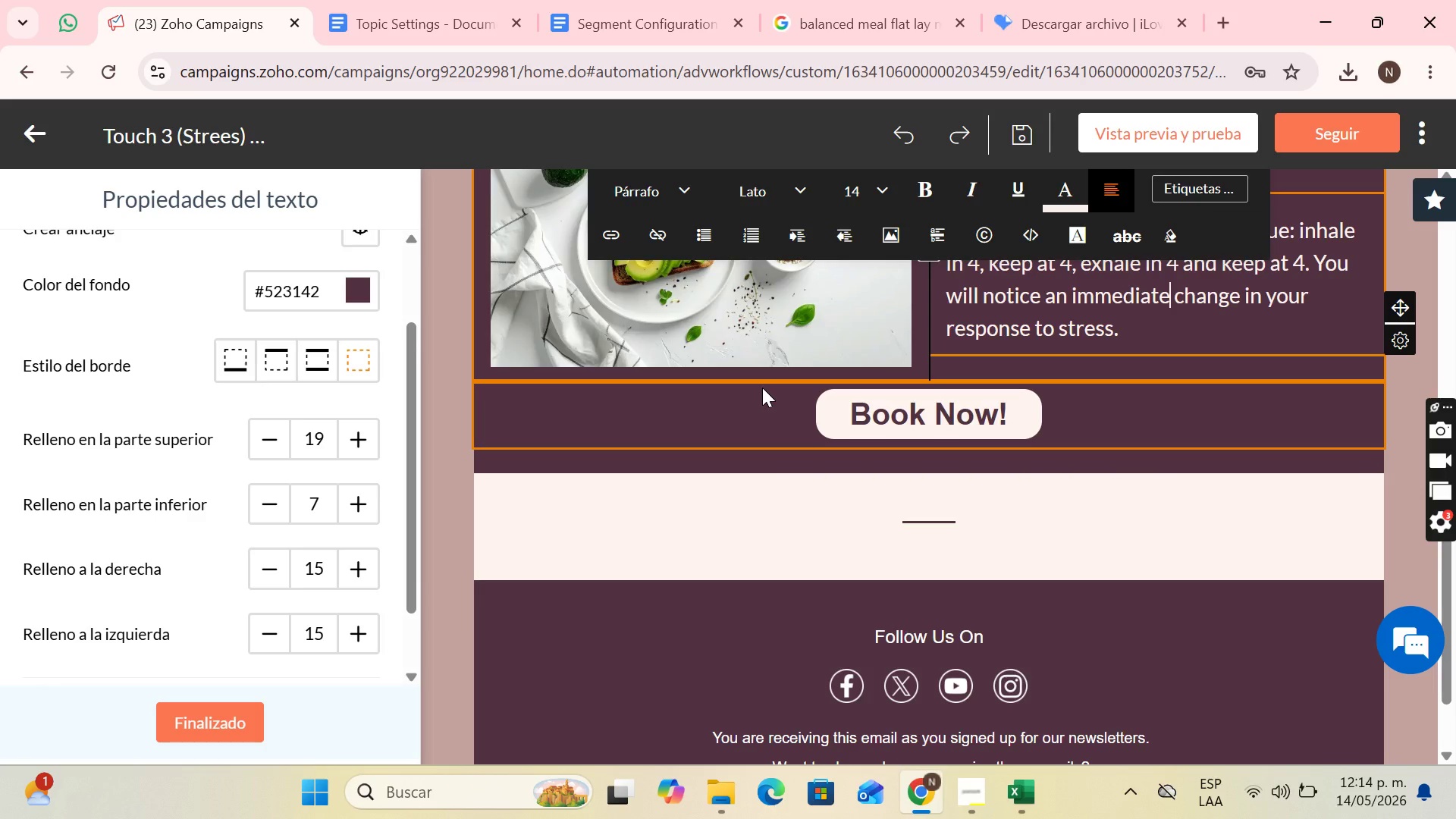 
scroll: coordinate [1095, 426], scroll_direction: up, amount: 9.0
 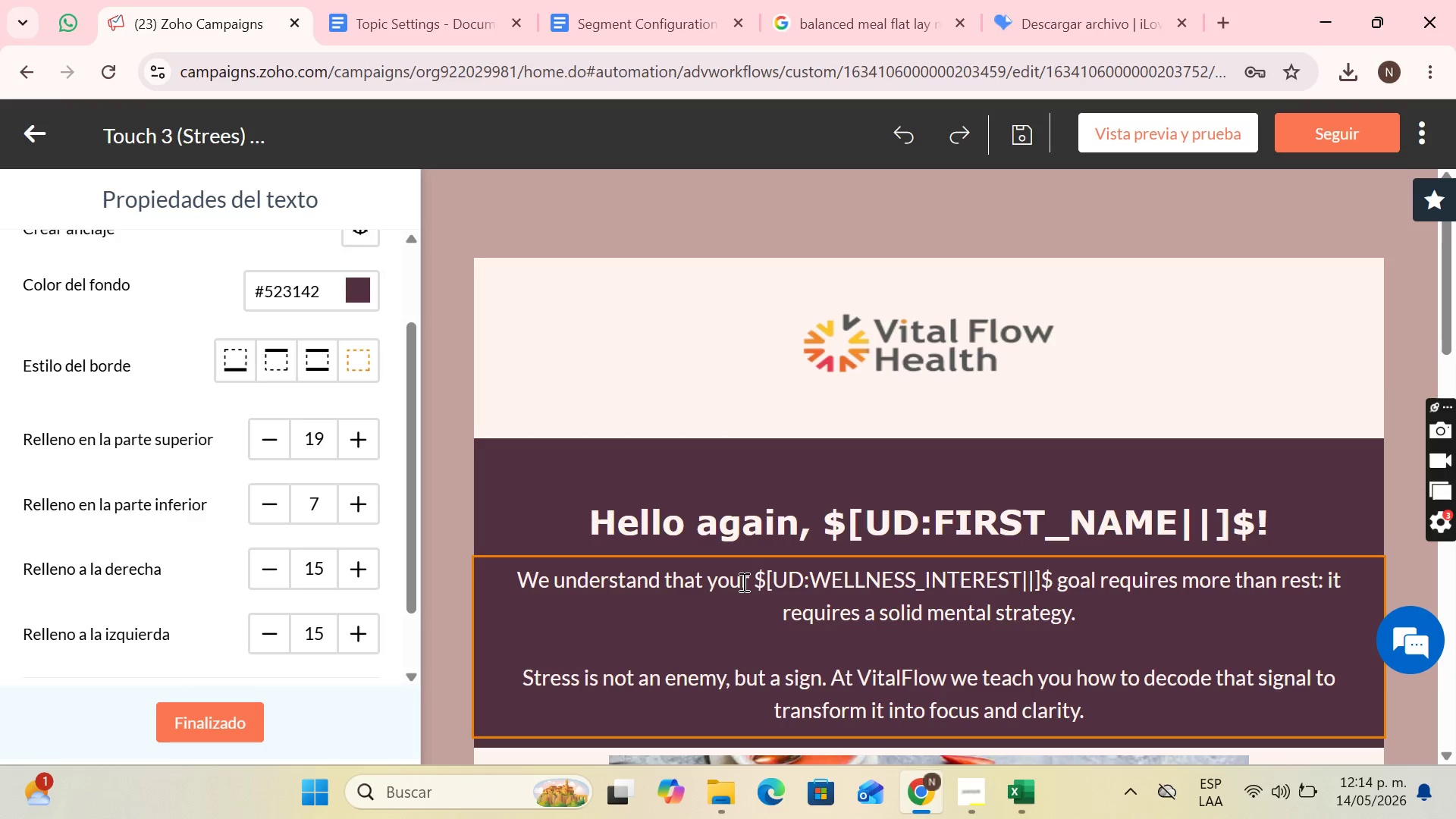 
left_click_drag(start_coordinate=[749, 582], to_coordinate=[906, 573])
 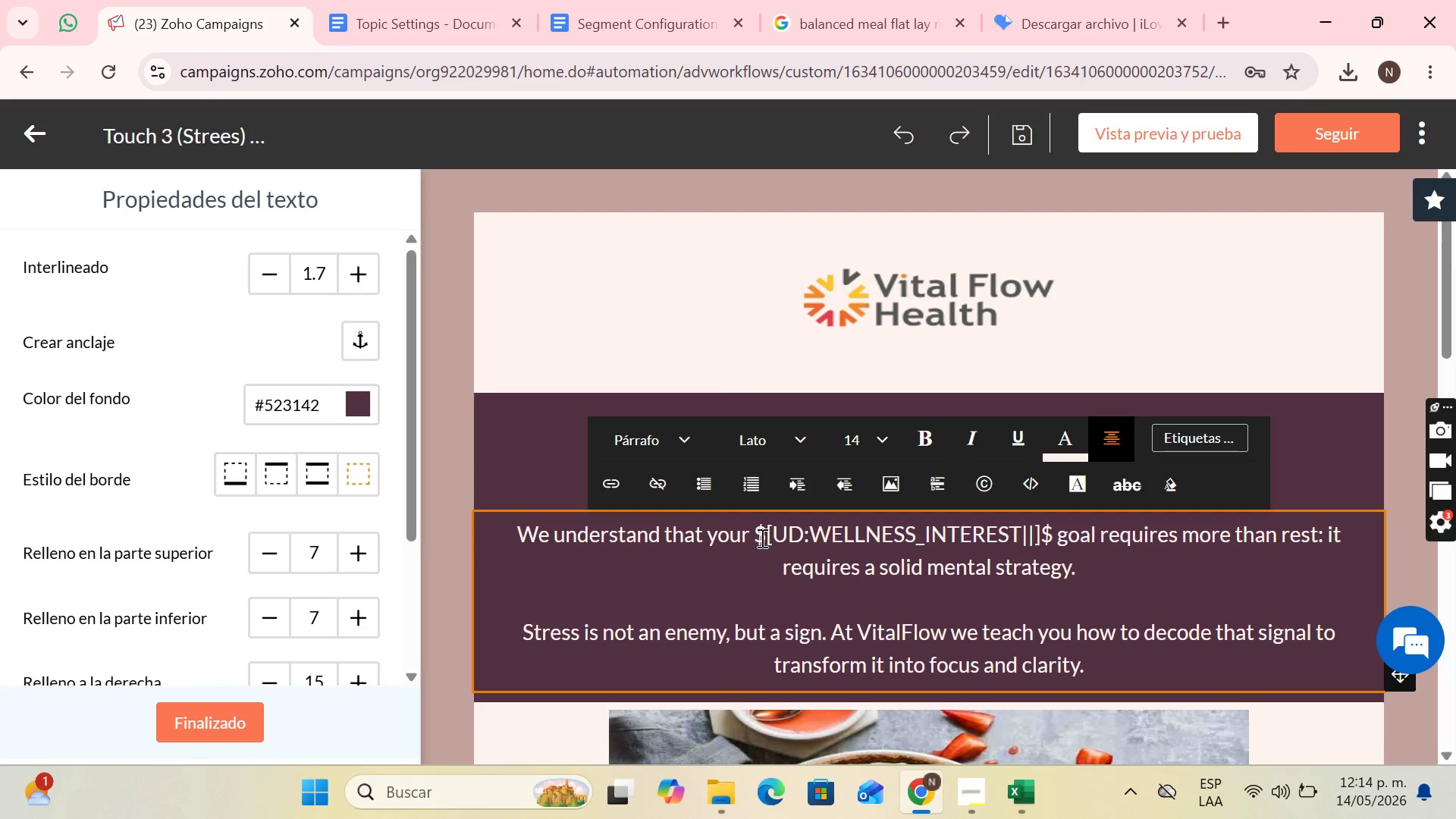 
left_click_drag(start_coordinate=[759, 536], to_coordinate=[1050, 536])
 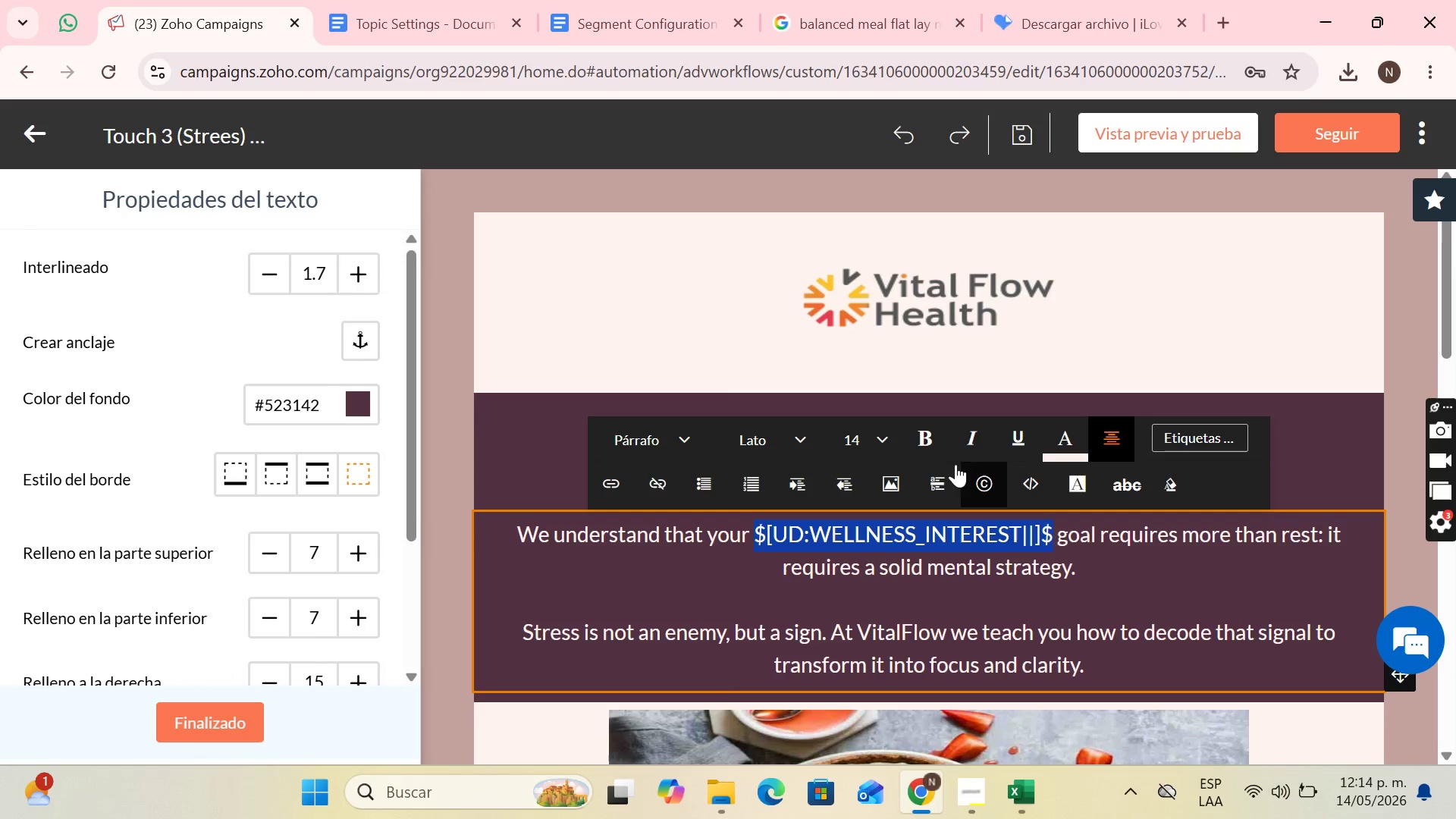 
left_click([934, 445])
 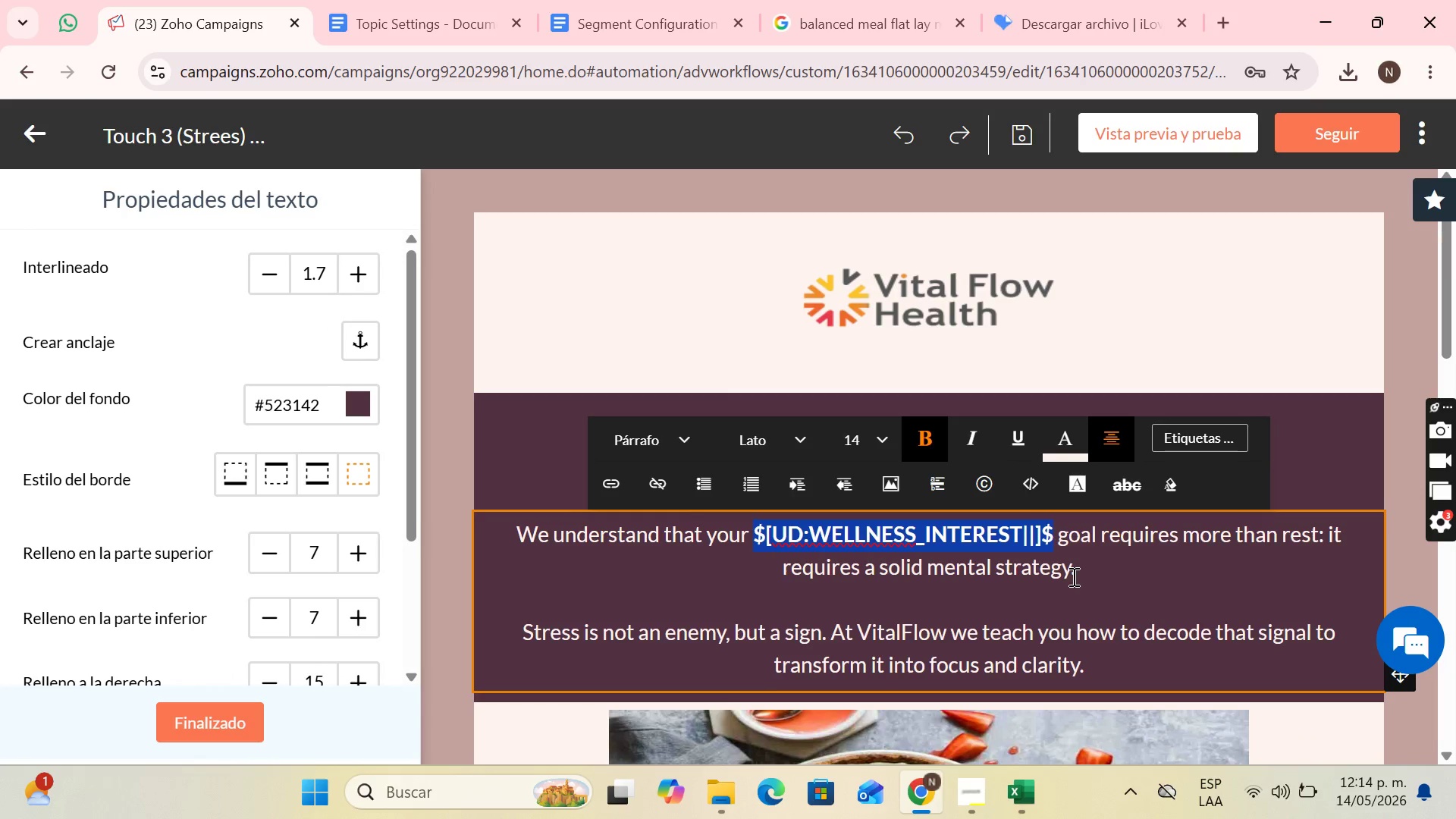 
scroll: coordinate [1072, 576], scroll_direction: down, amount: 1.0
 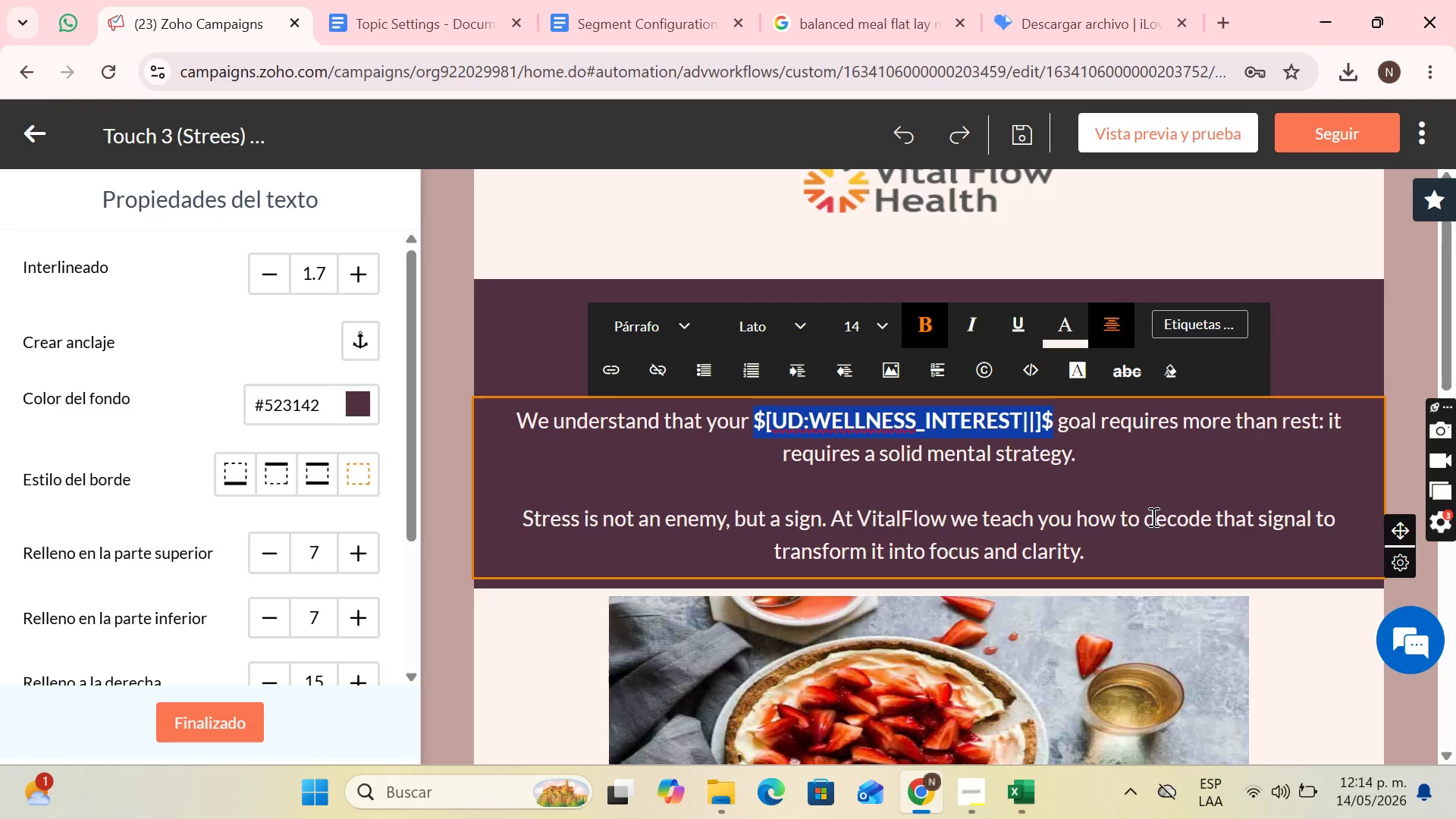 
left_click_drag(start_coordinate=[1067, 522], to_coordinate=[1105, 545])
 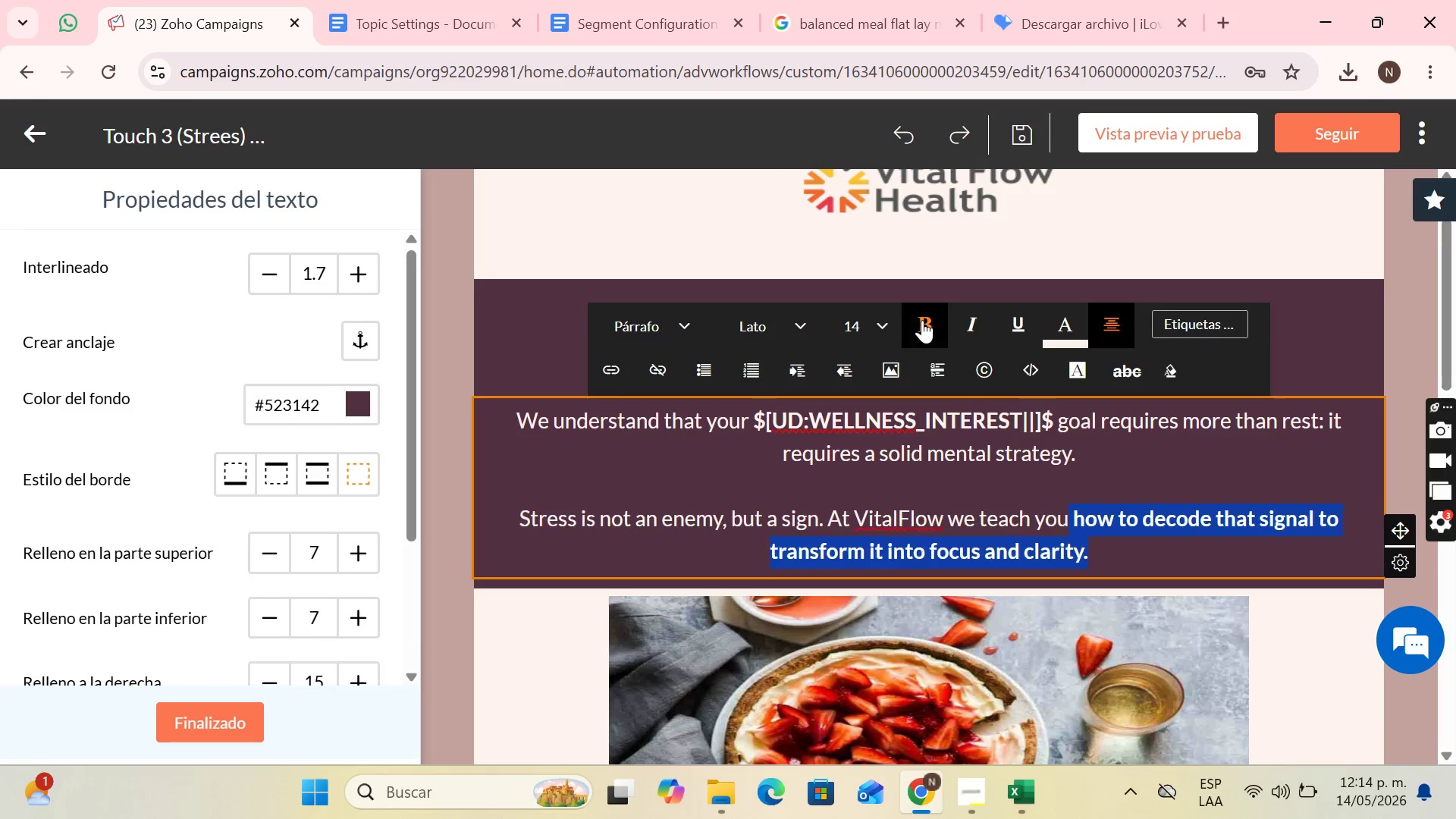 
double_click([1042, 436])
 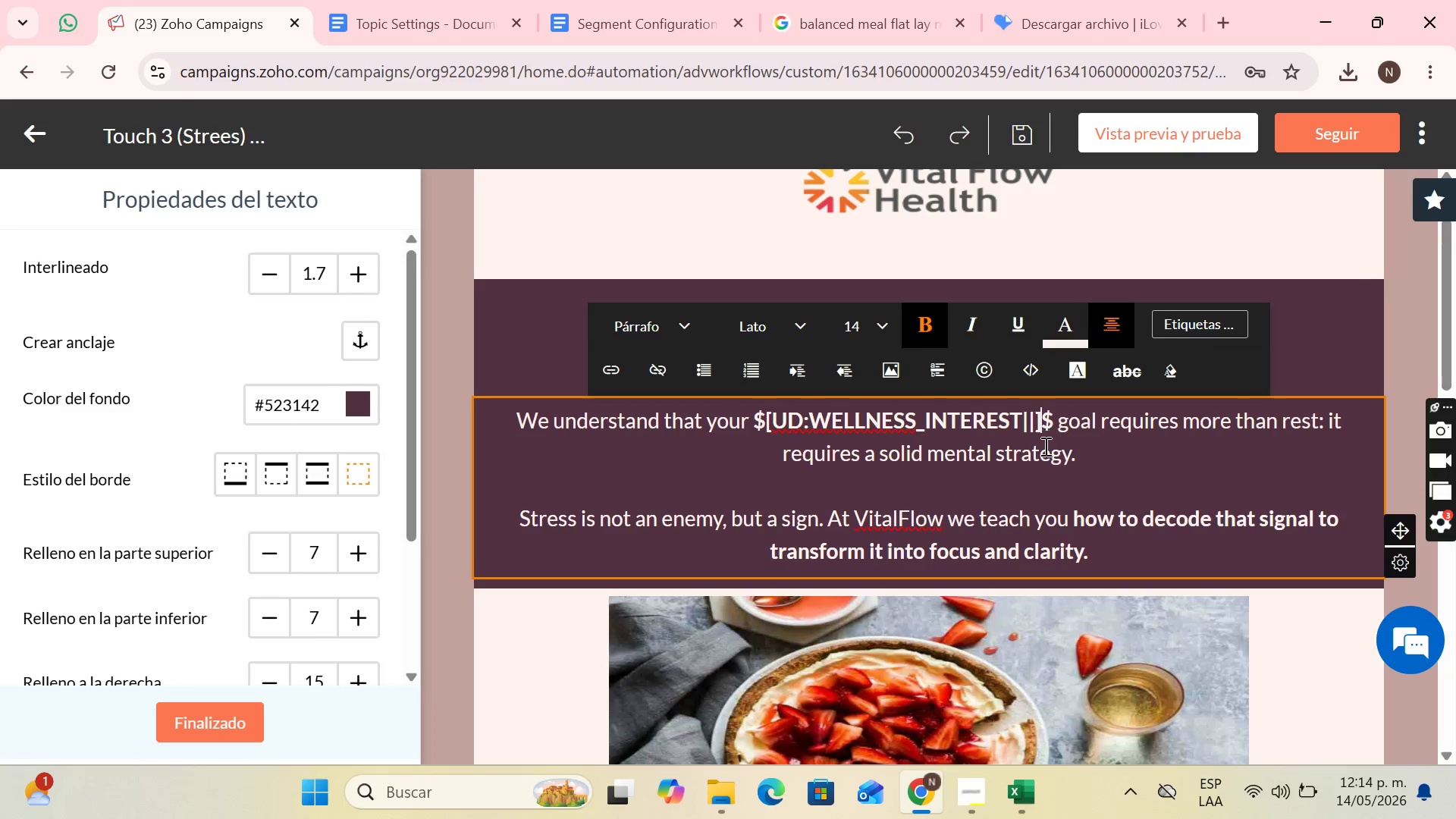 
scroll: coordinate [1129, 338], scroll_direction: down, amount: 14.0
 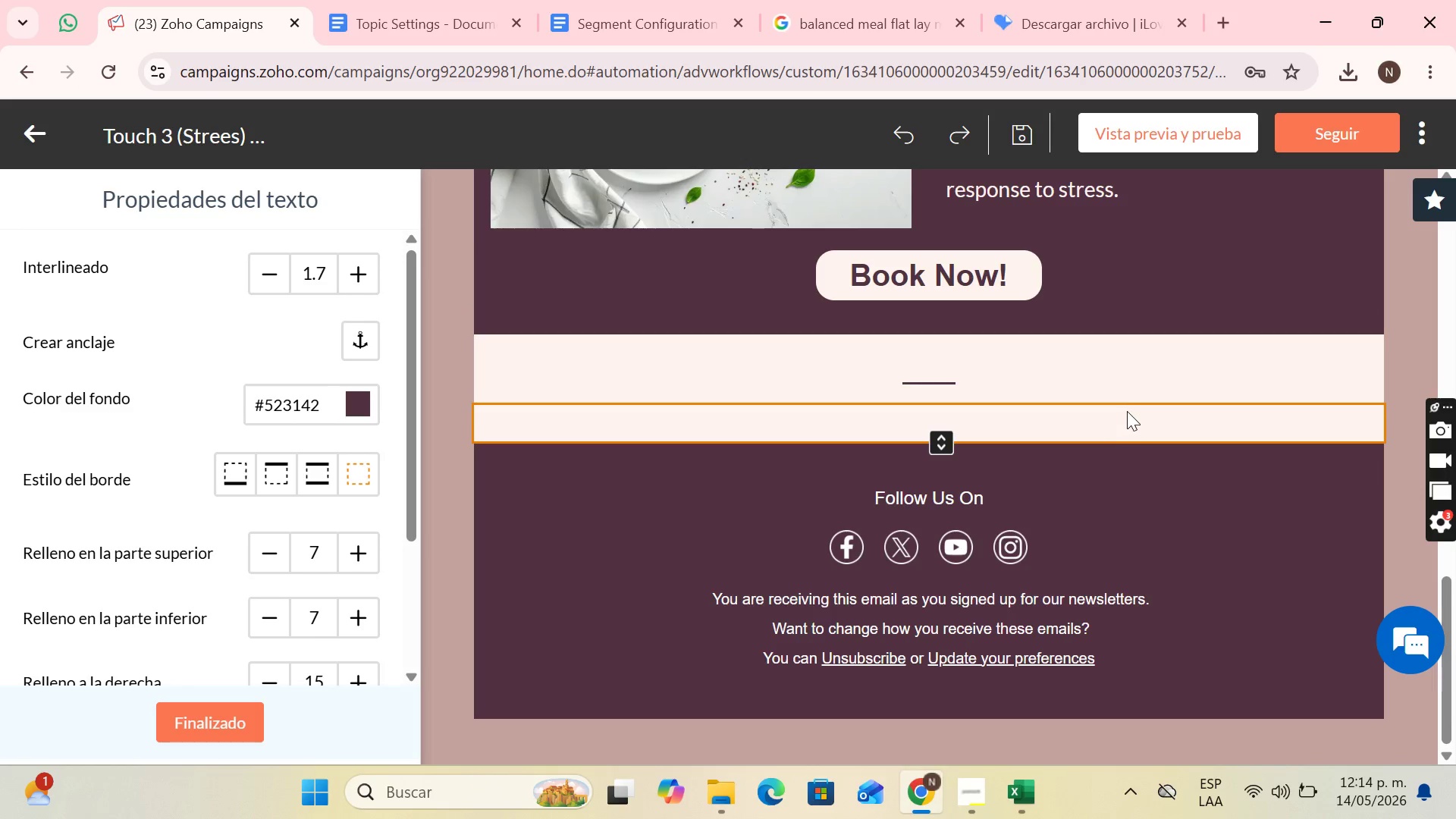 
wait(5.04)
 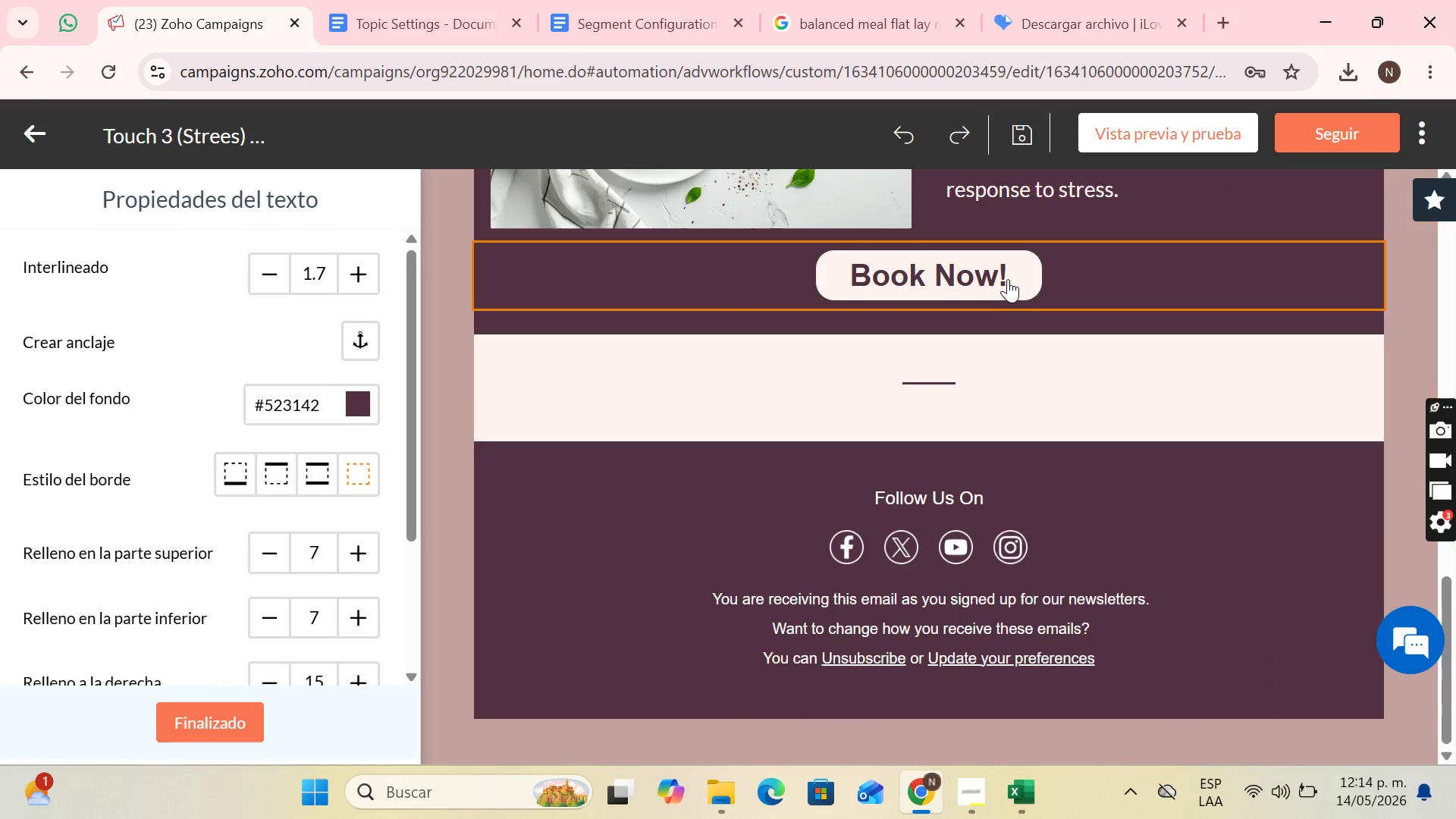 
scroll: coordinate [1097, 400], scroll_direction: up, amount: 4.0
 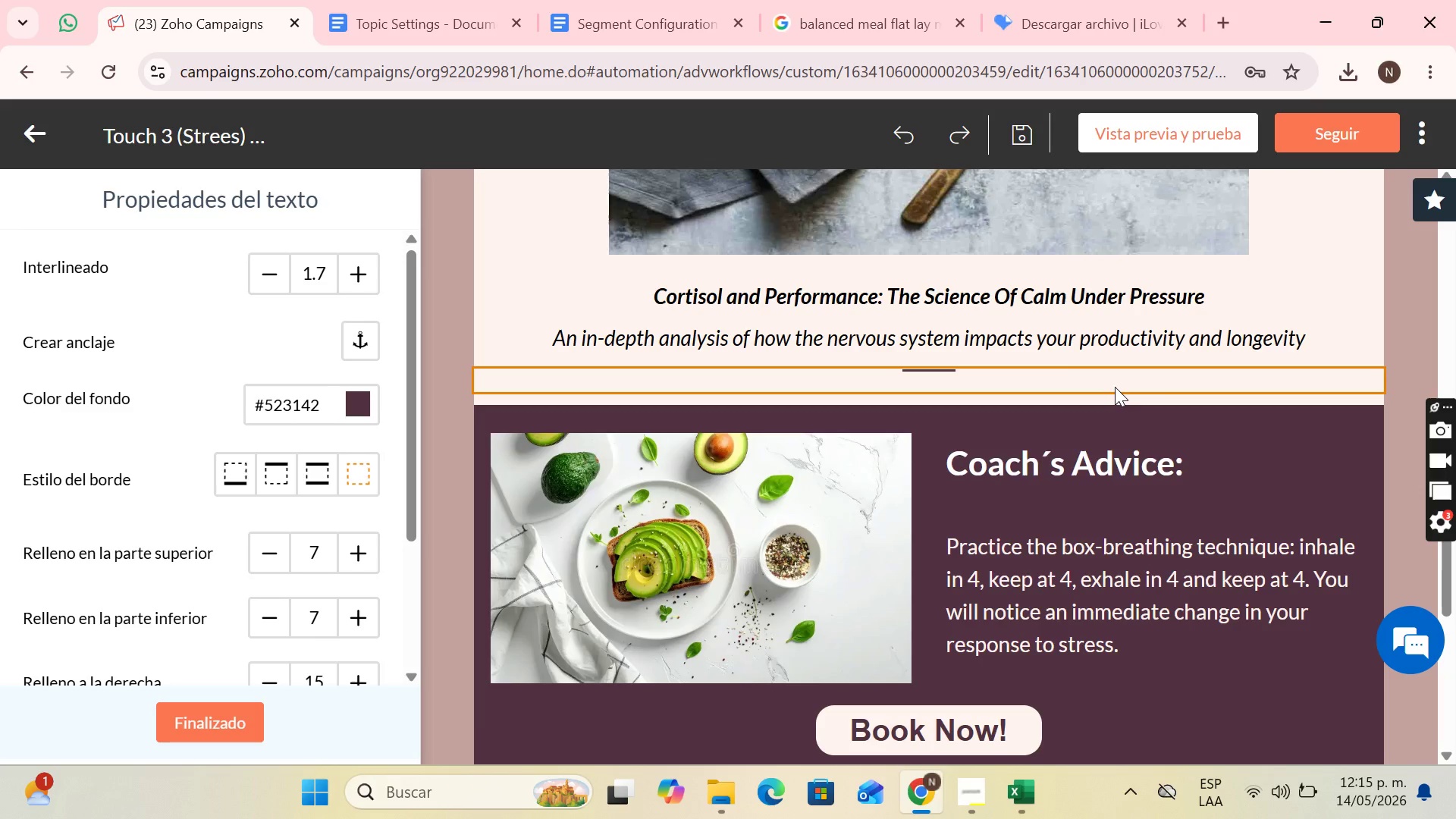 
wait(58.29)
 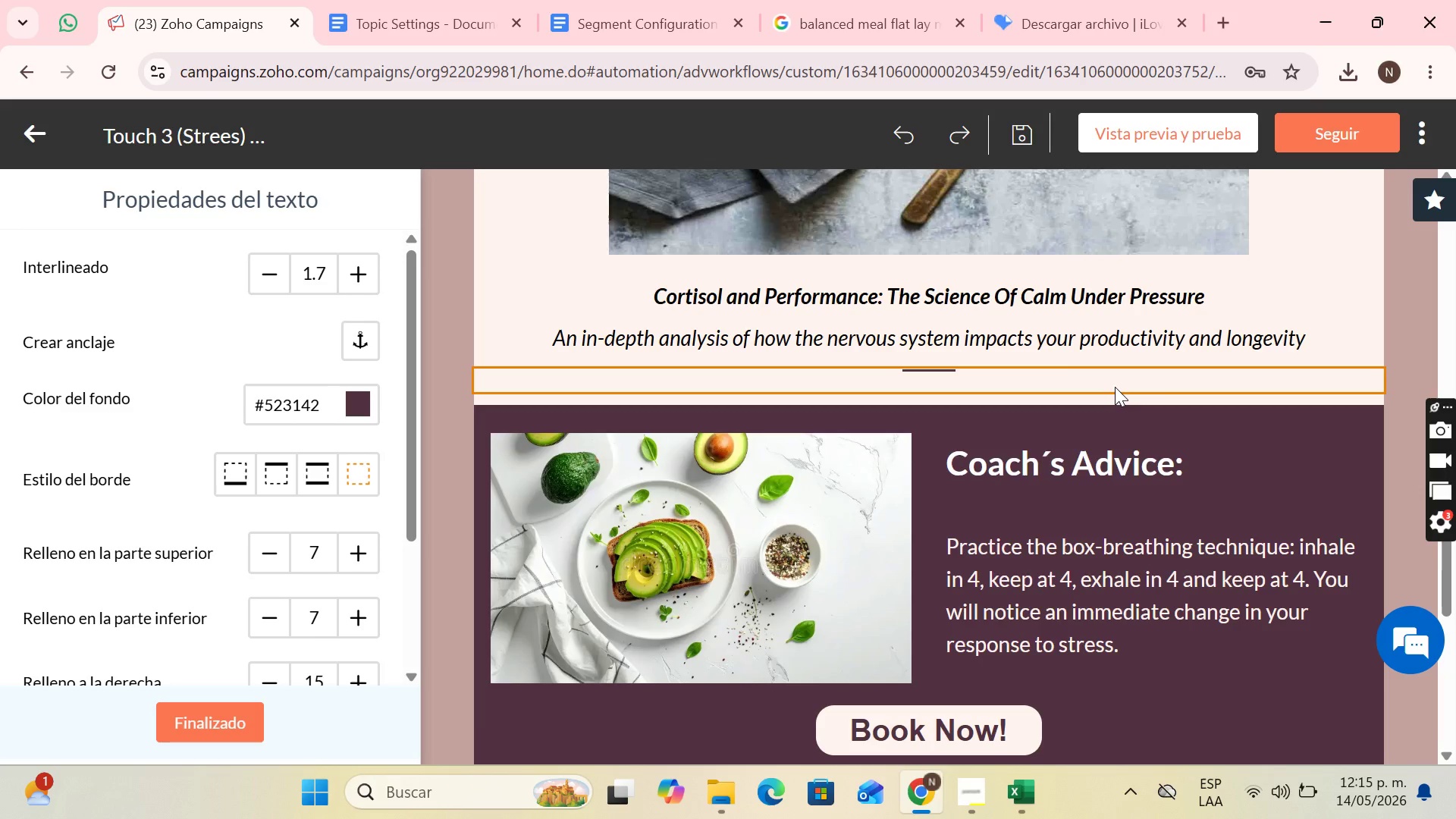 
mouse_move([1454, 808])
 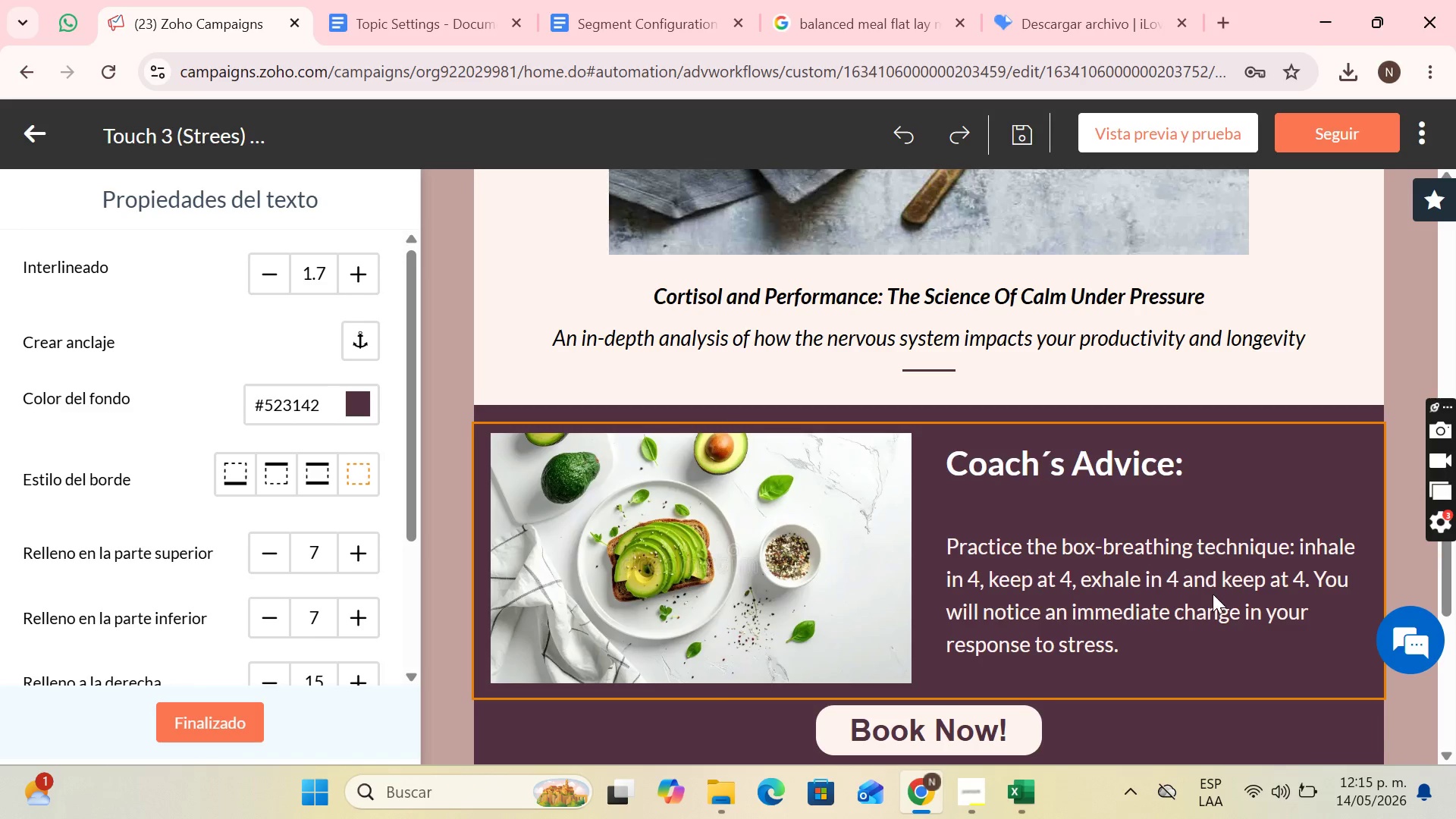 
scroll: coordinate [1190, 545], scroll_direction: up, amount: 6.0
 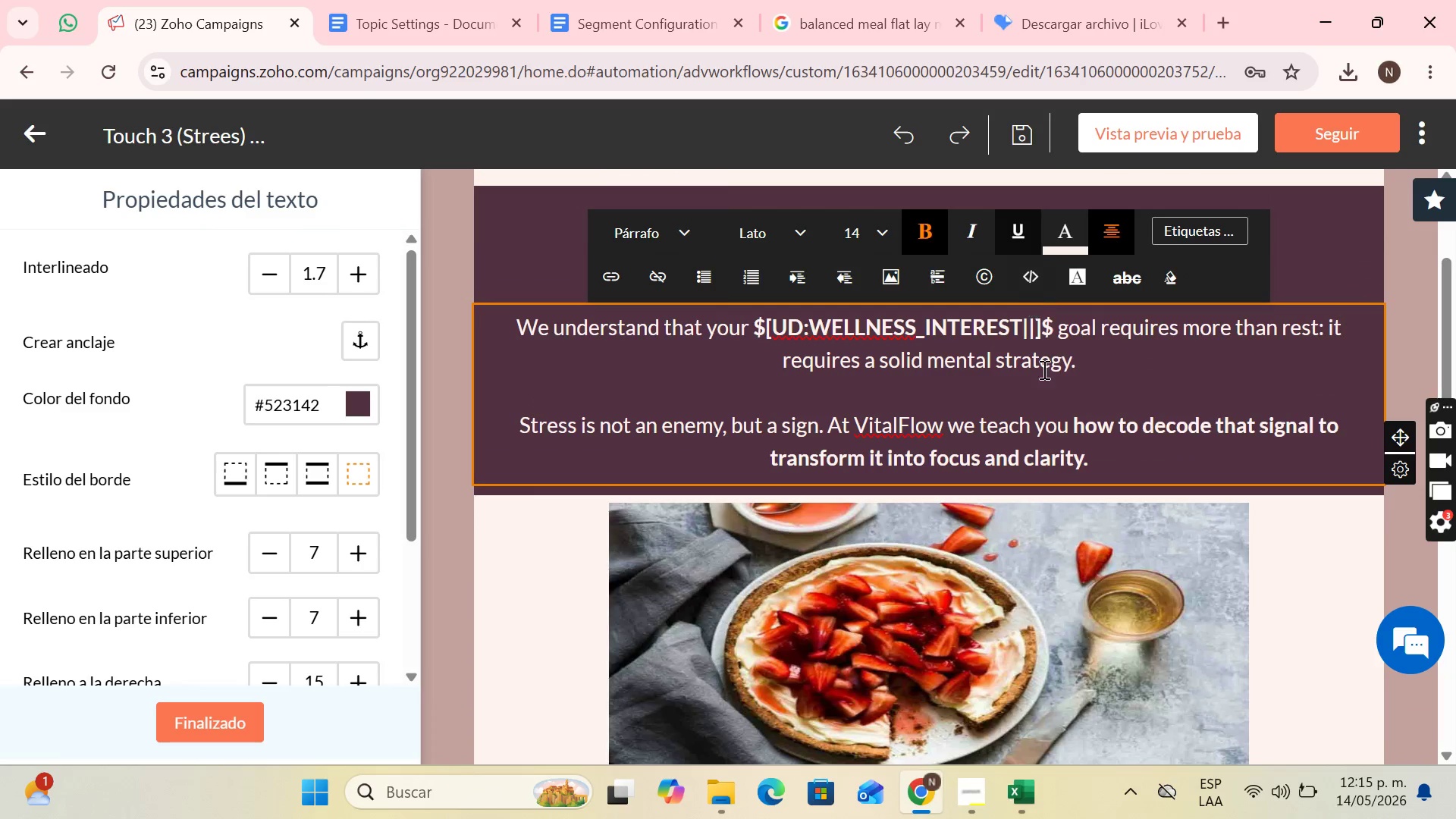 
scroll: coordinate [1097, 281], scroll_direction: down, amount: 4.0
 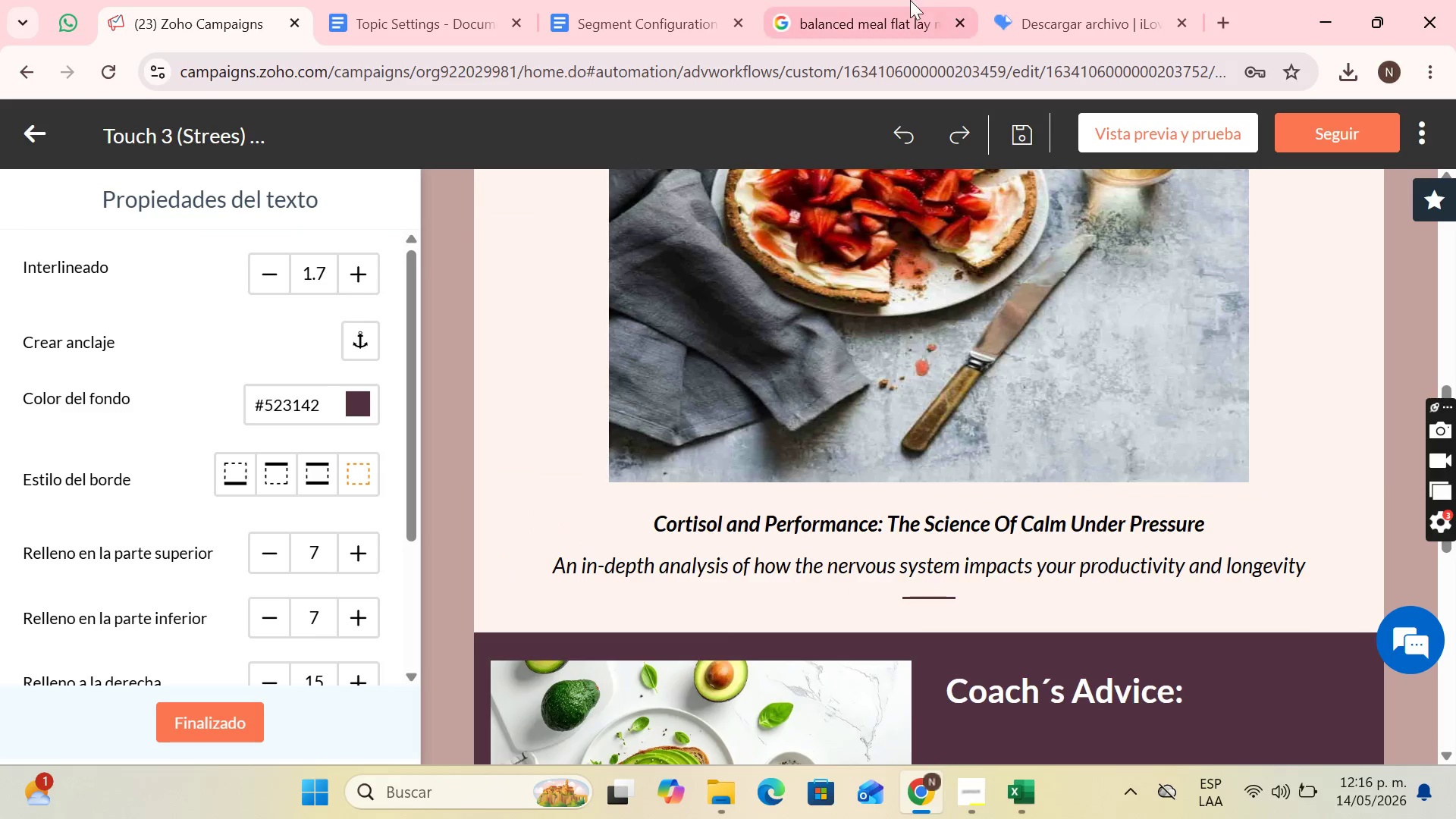 
left_click([899, 0])
 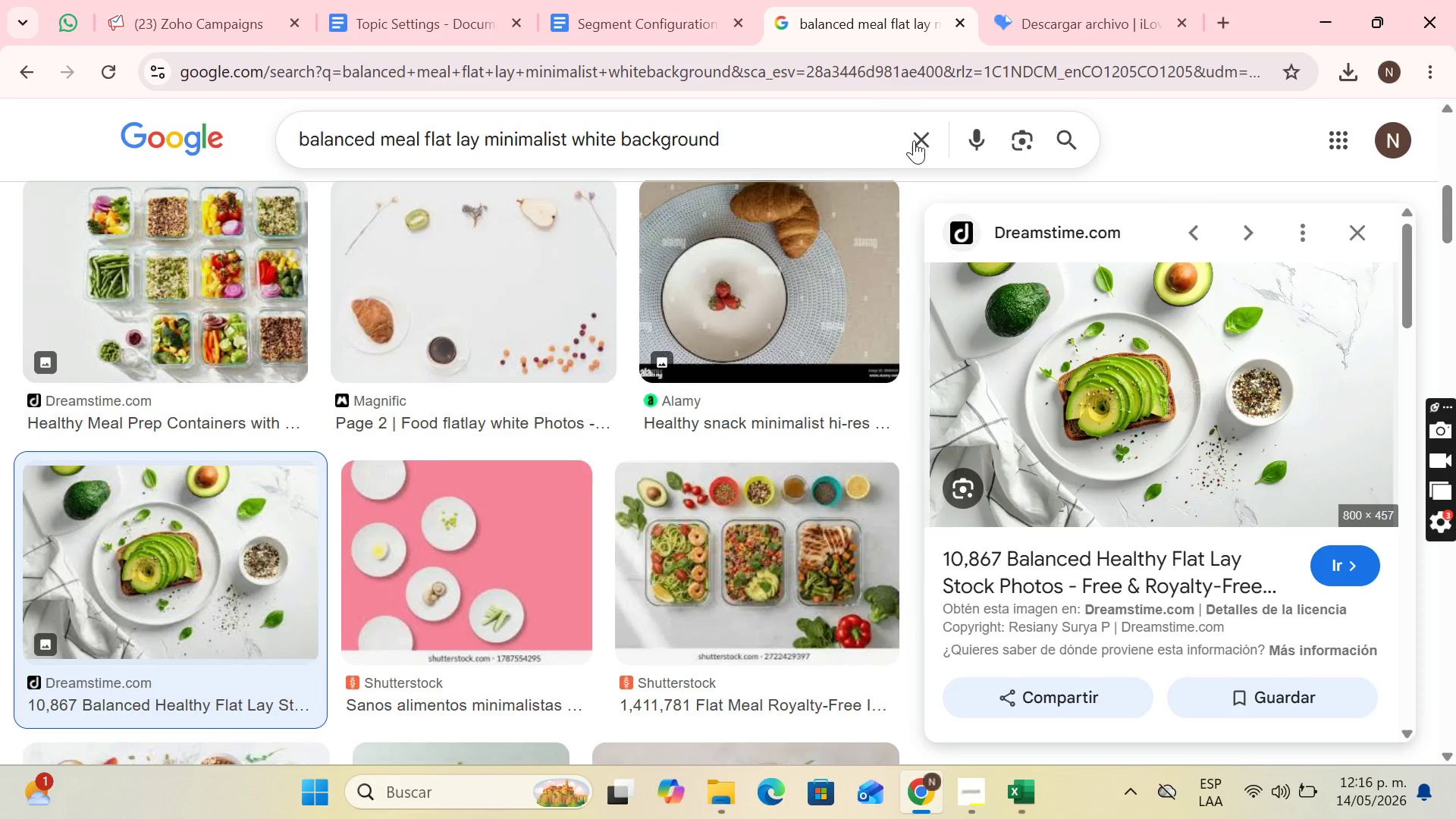 
left_click([914, 140])
 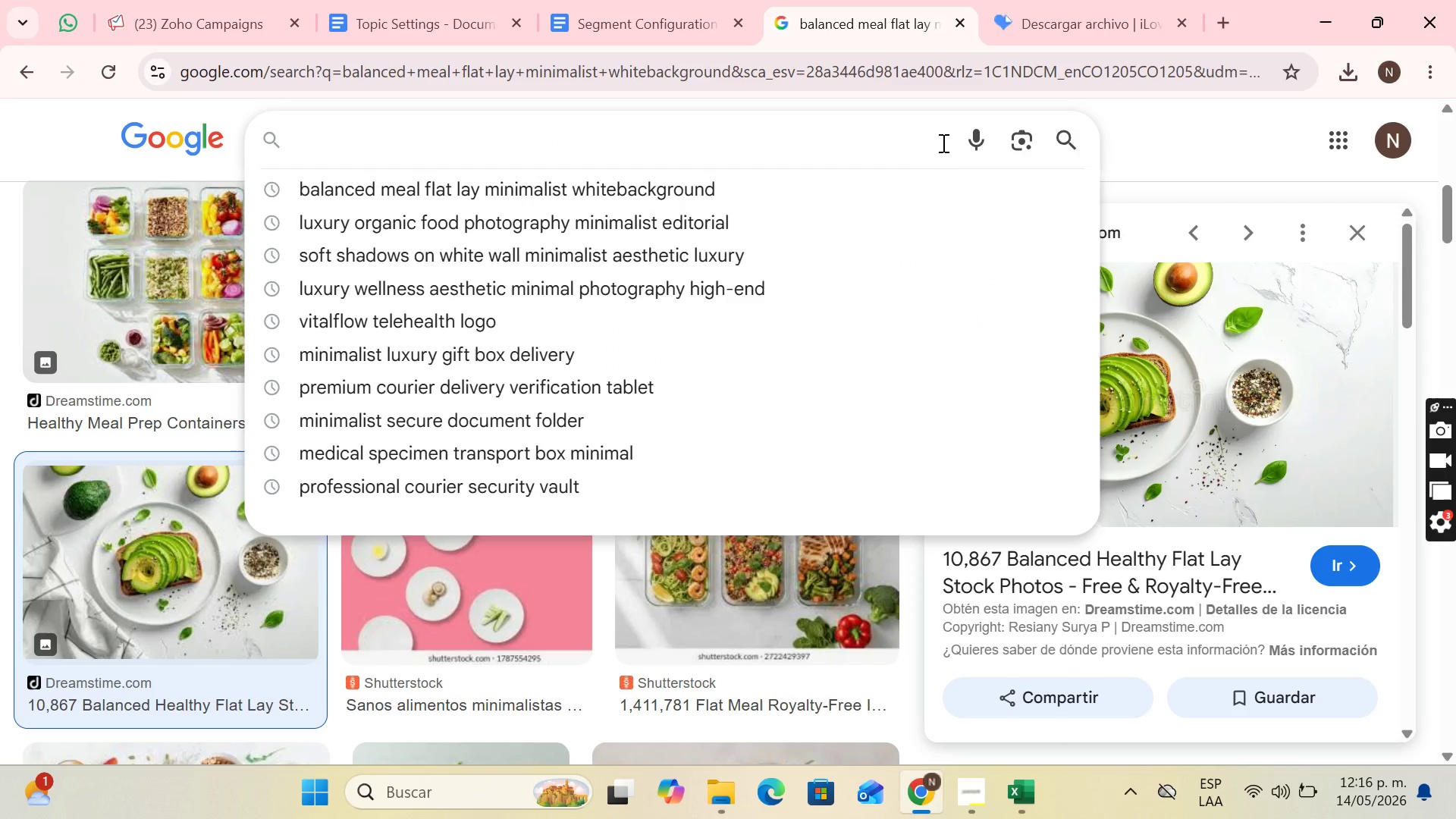 
type(luxury mindfulness aesthetic minimal high-end)
 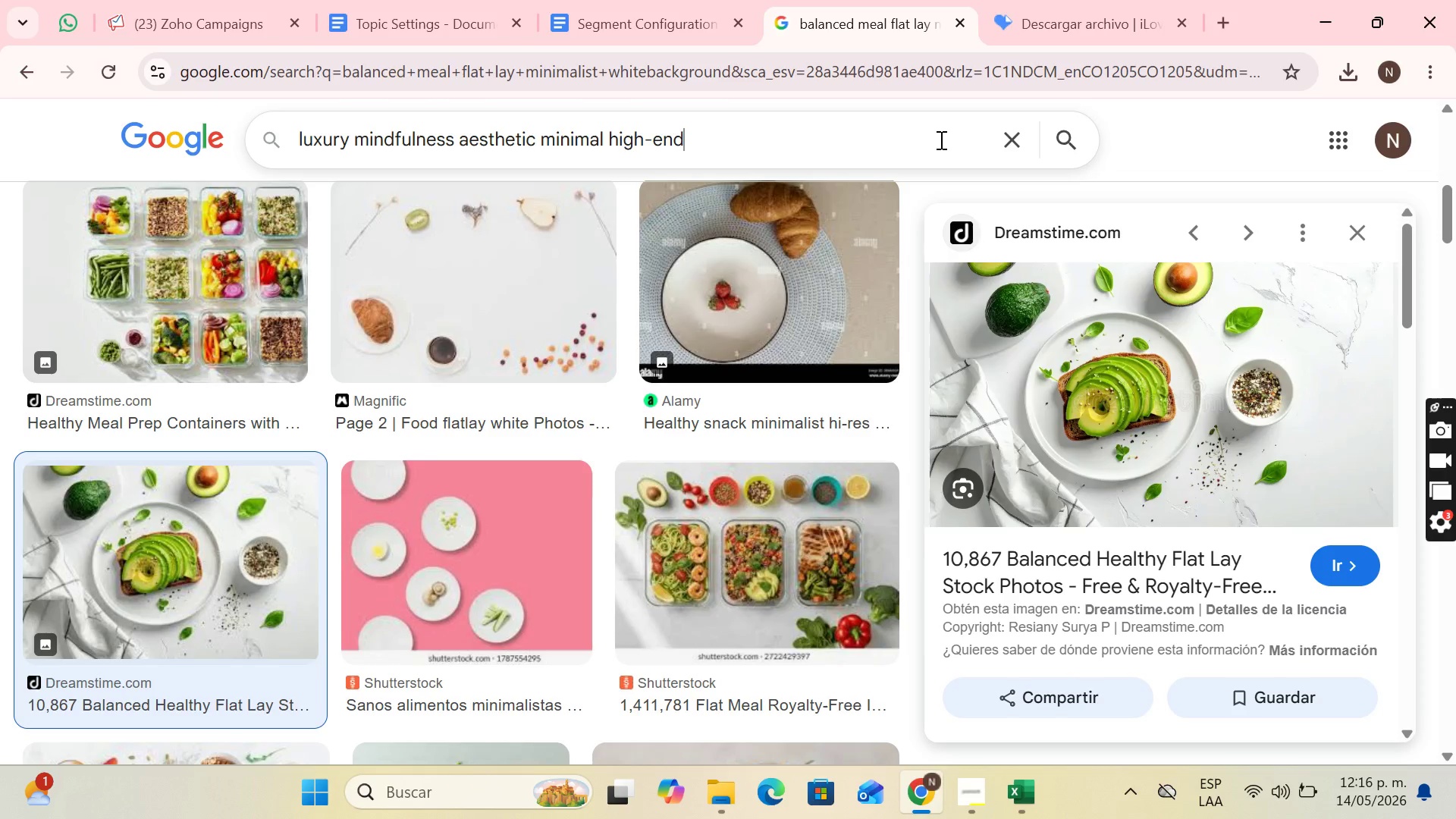 
key(Enter)
 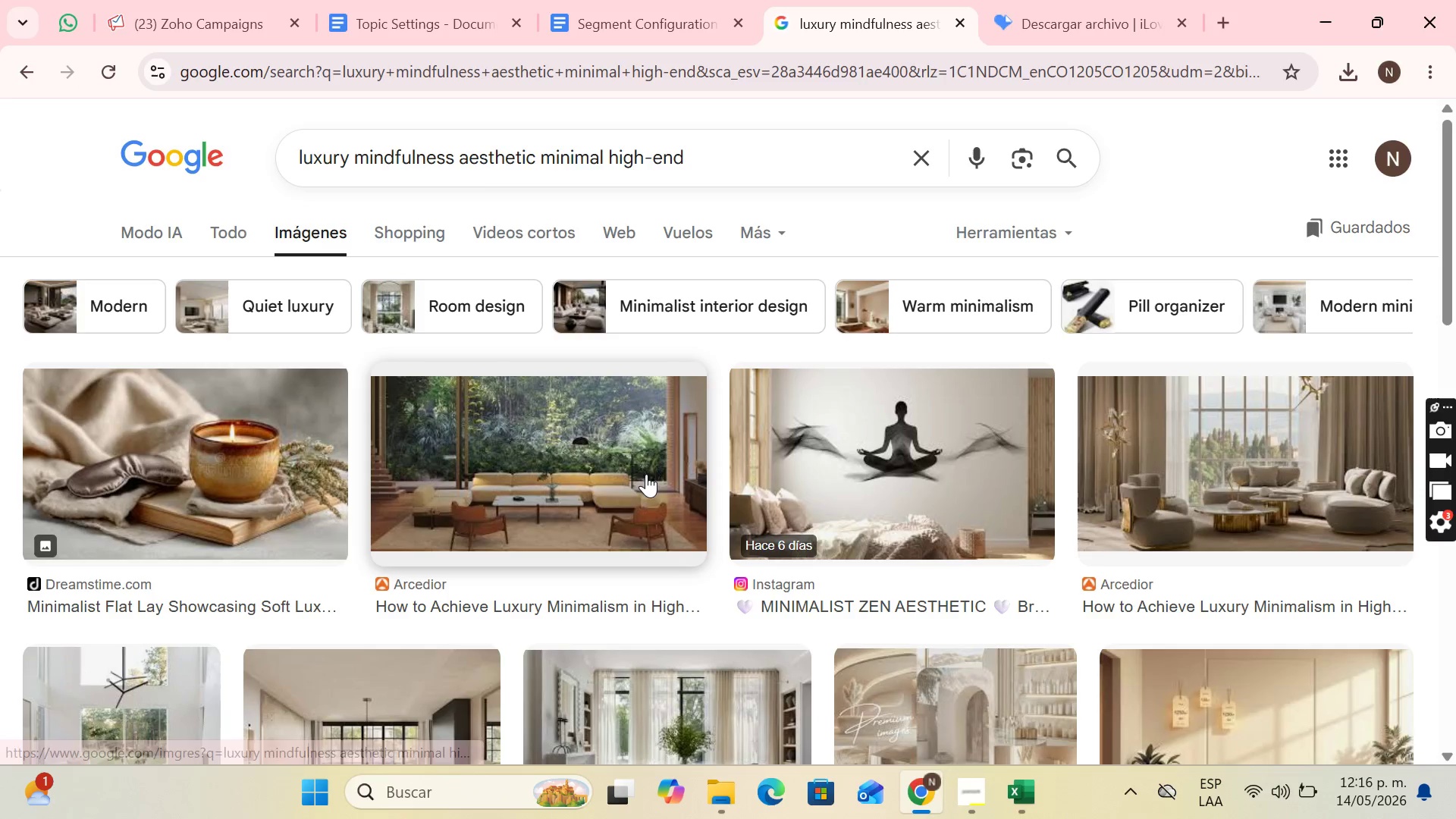 
scroll: coordinate [632, 512], scroll_direction: down, amount: 5.0
 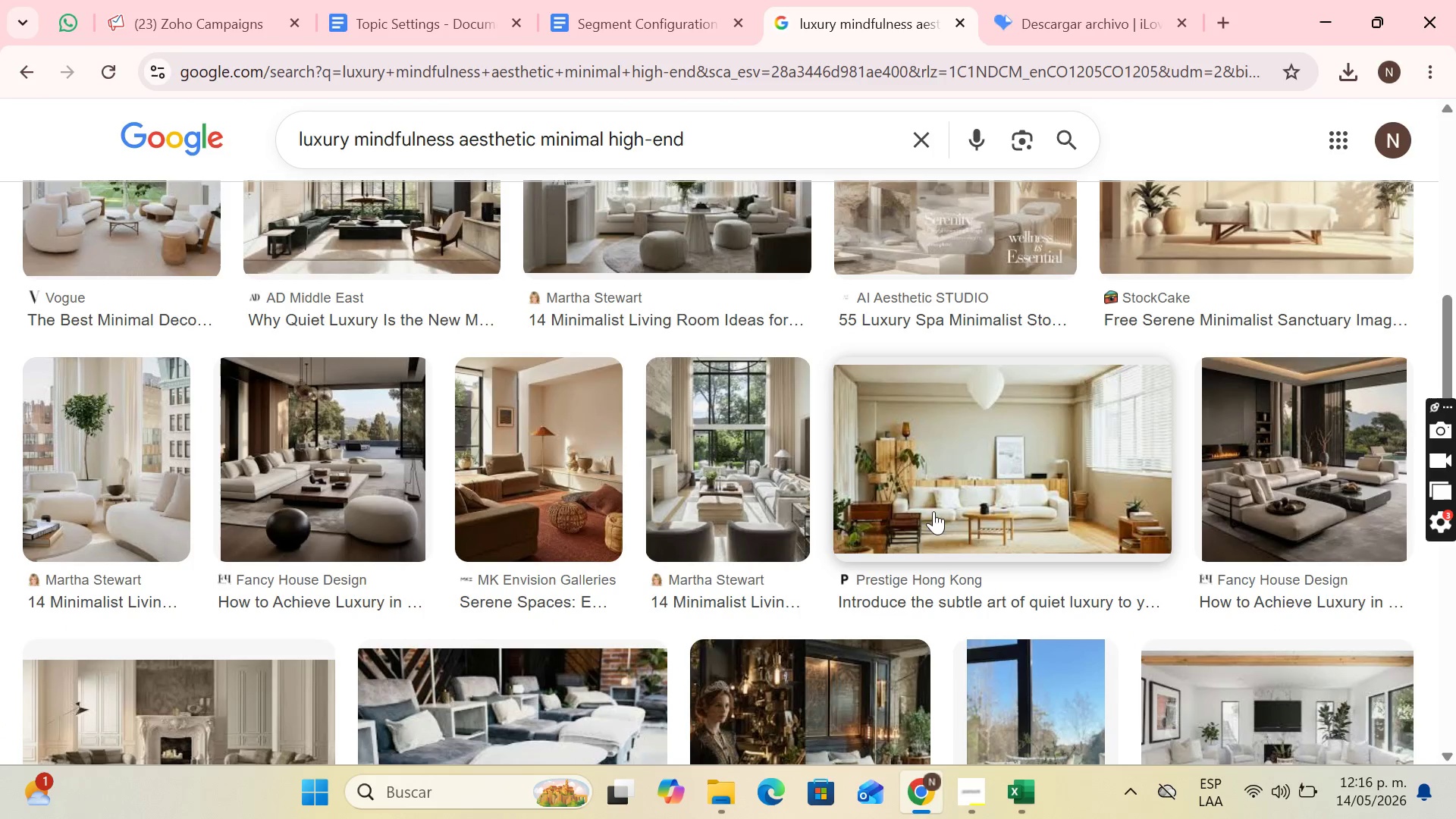 
scroll: coordinate [999, 470], scroll_direction: up, amount: 4.0
 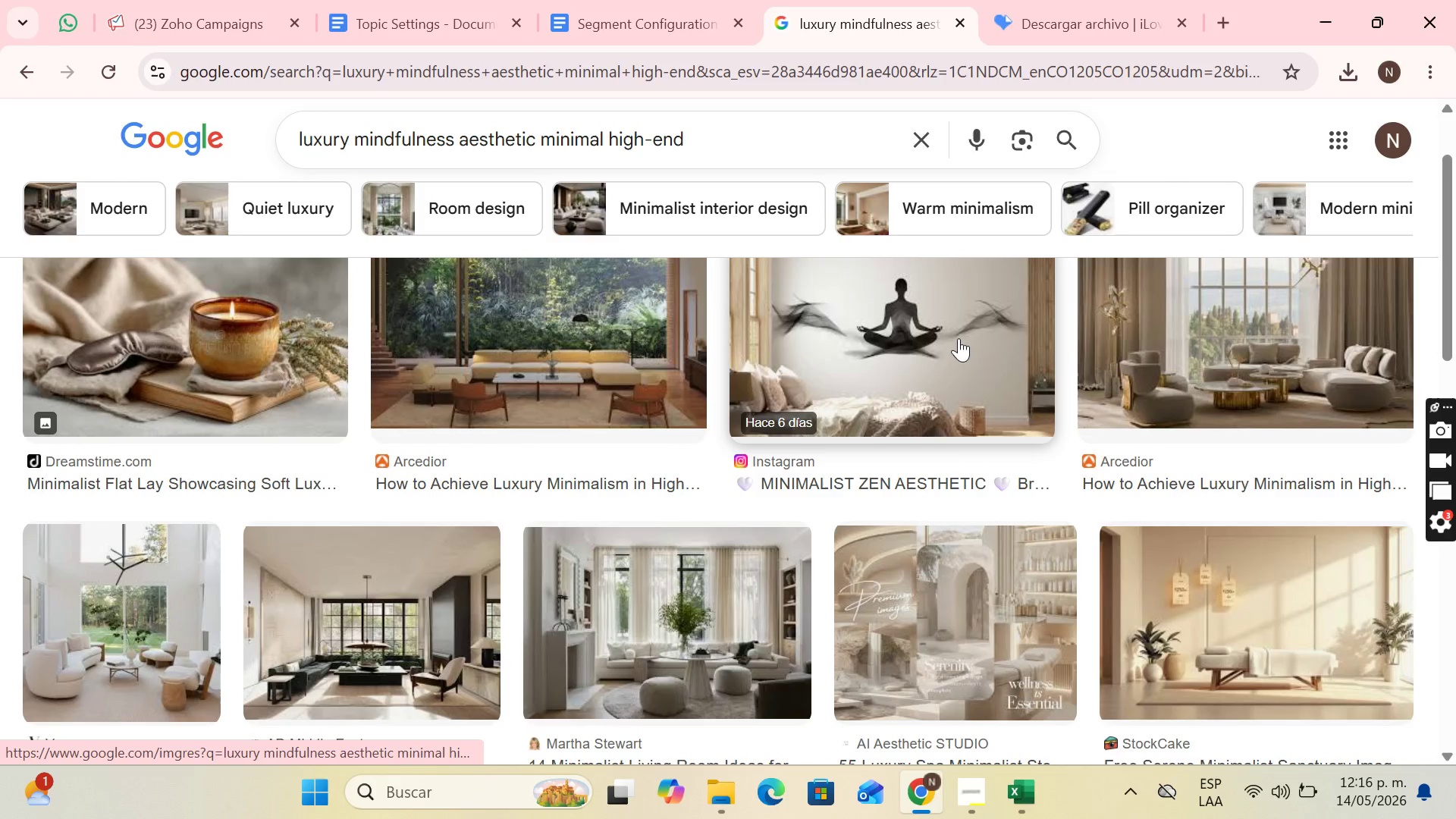 
left_click([959, 338])
 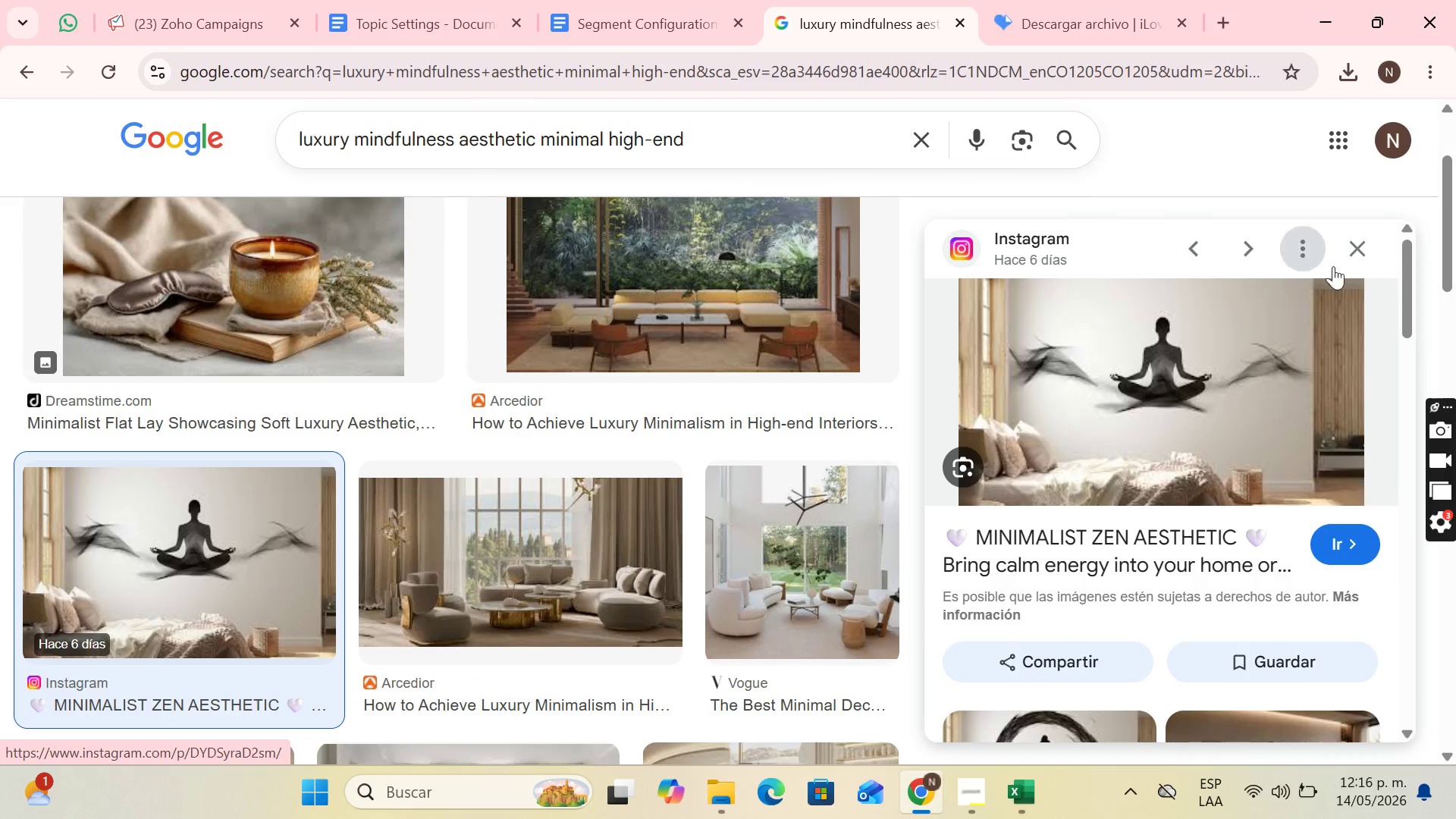 
scroll: coordinate [1306, 406], scroll_direction: down, amount: 1.0
 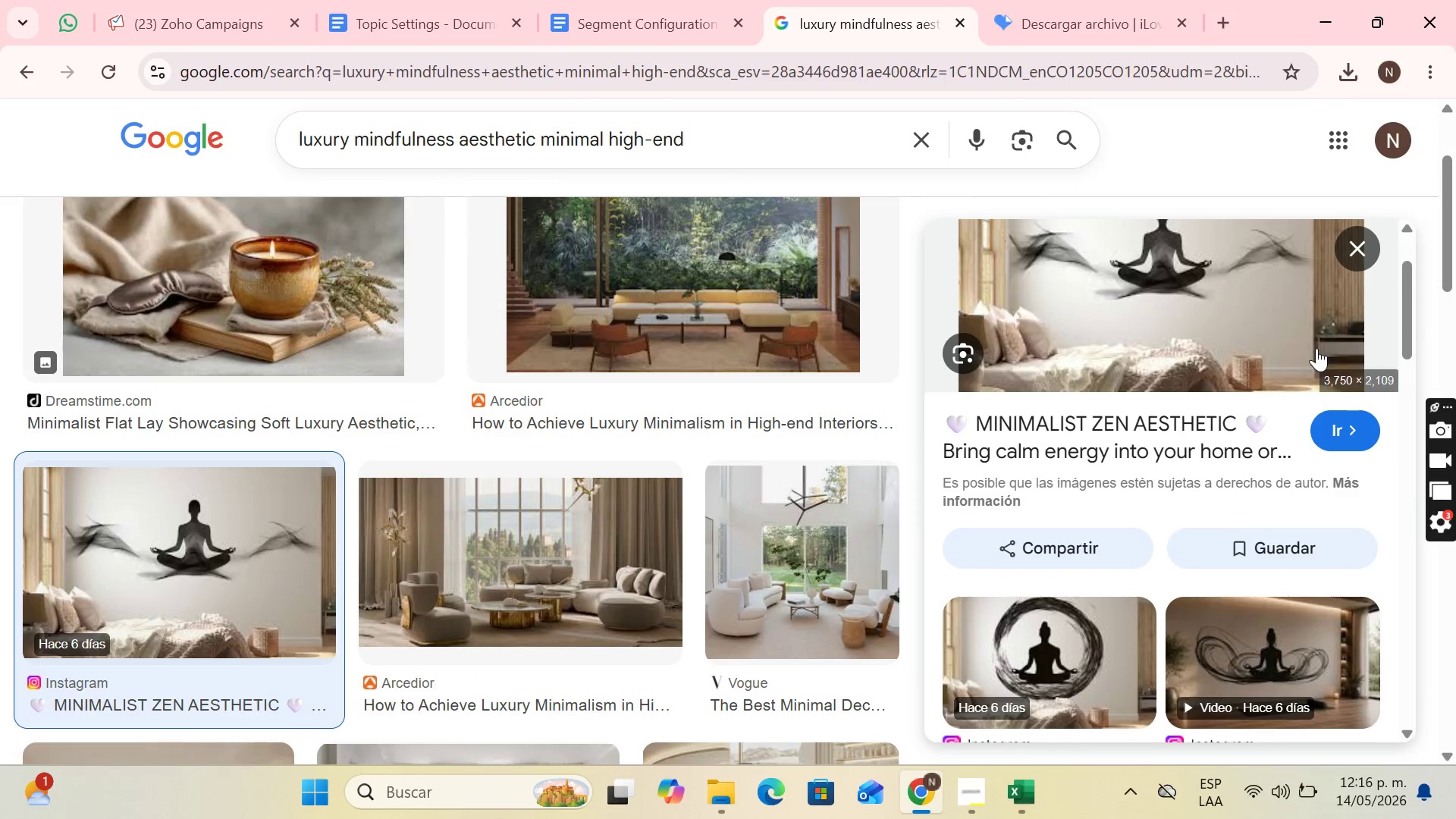 
scroll: coordinate [1316, 348], scroll_direction: up, amount: 2.0
 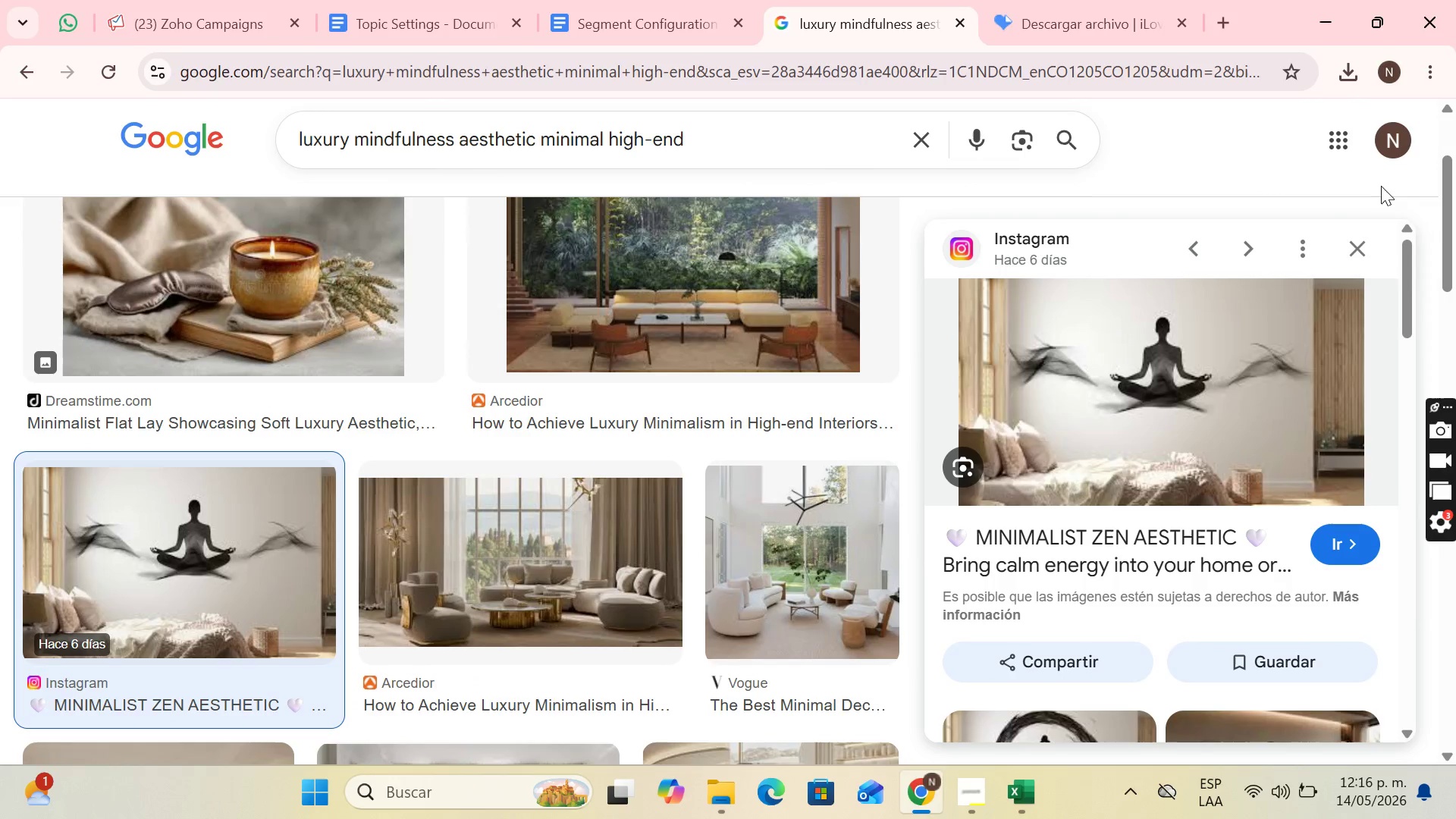 
left_click([1360, 251])
 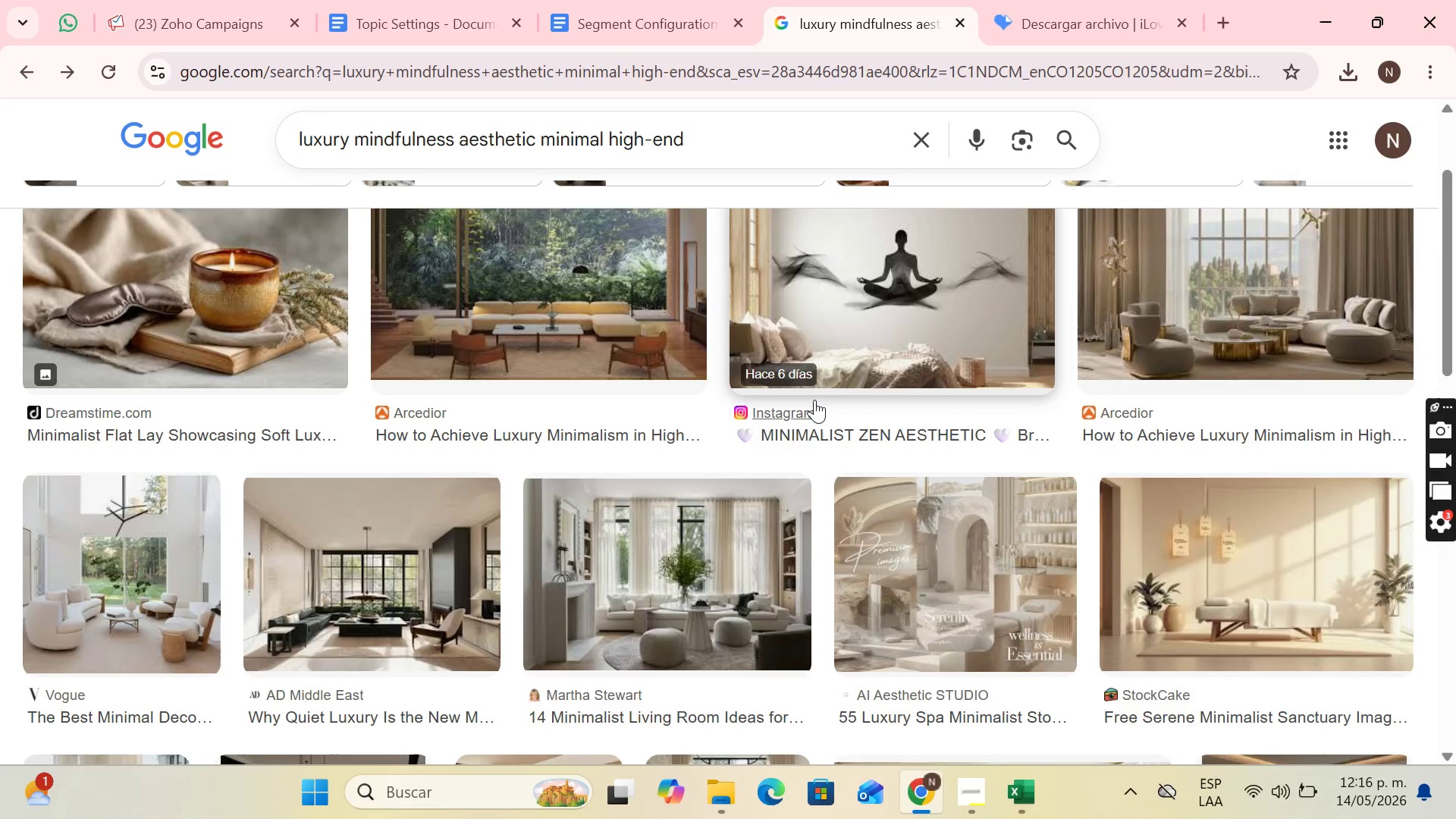 
scroll: coordinate [1042, 391], scroll_direction: down, amount: 8.0
 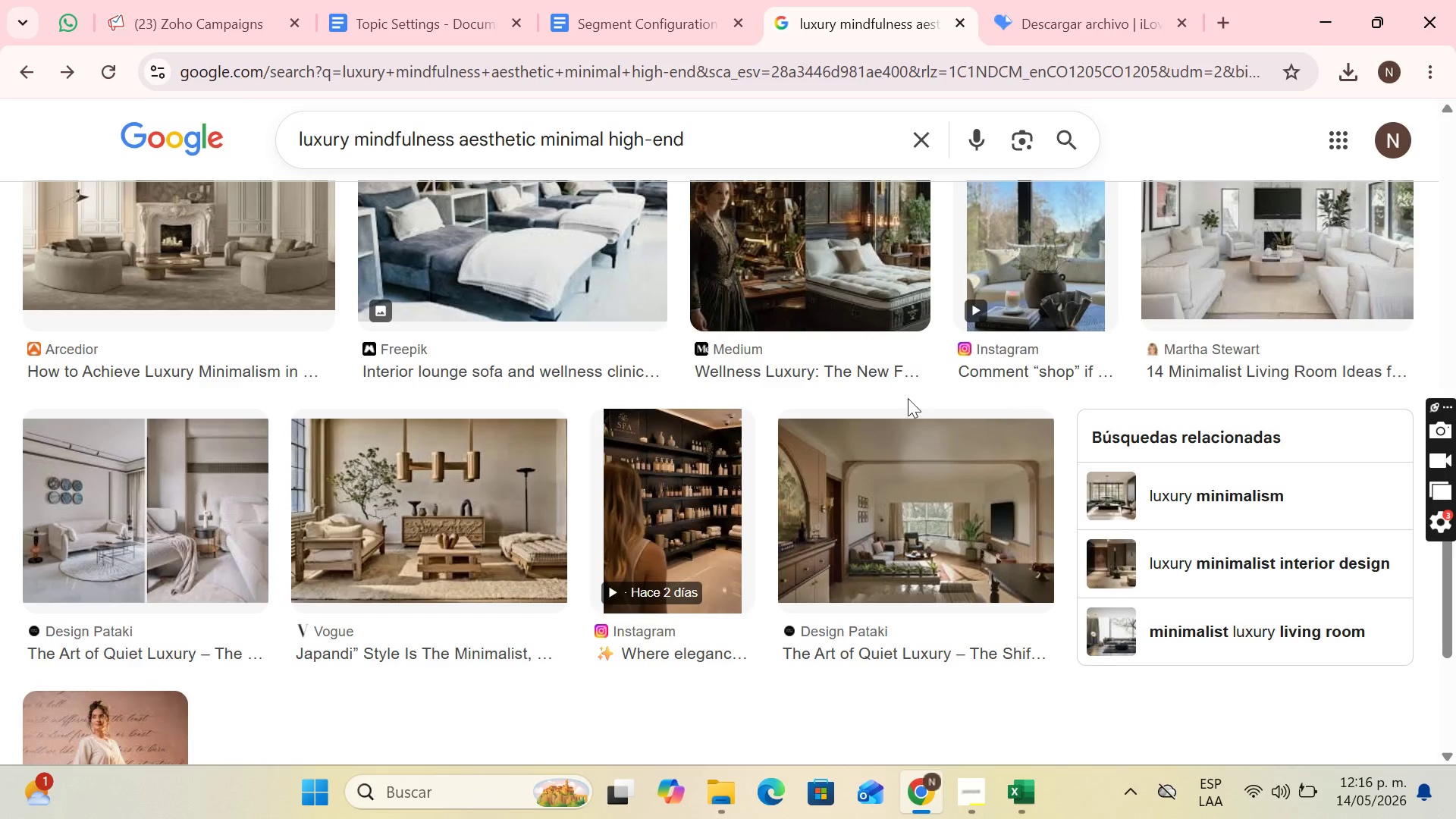 
scroll: coordinate [825, 454], scroll_direction: up, amount: 10.0
 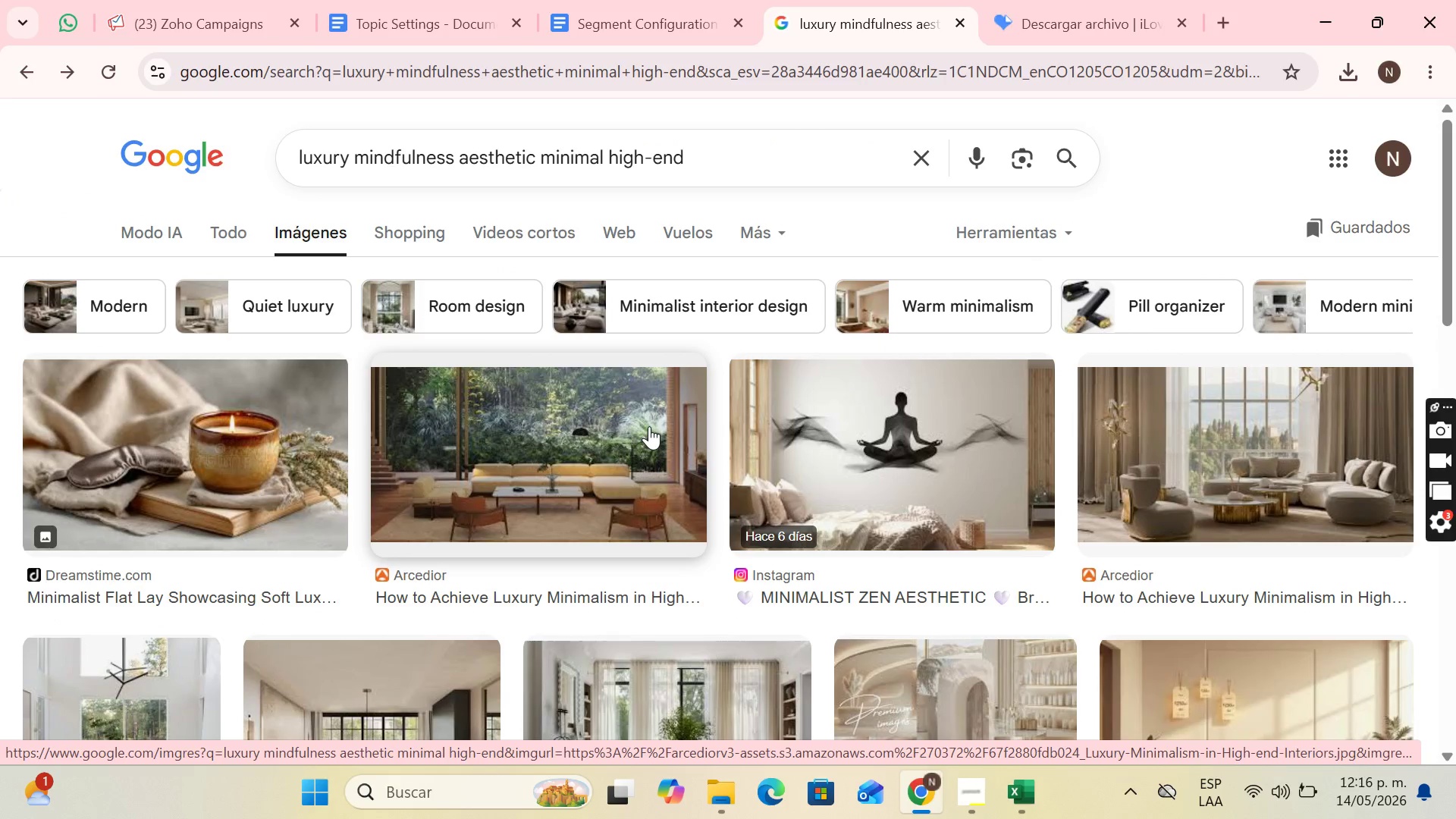 
scroll: coordinate [546, 391], scroll_direction: down, amount: 10.0
 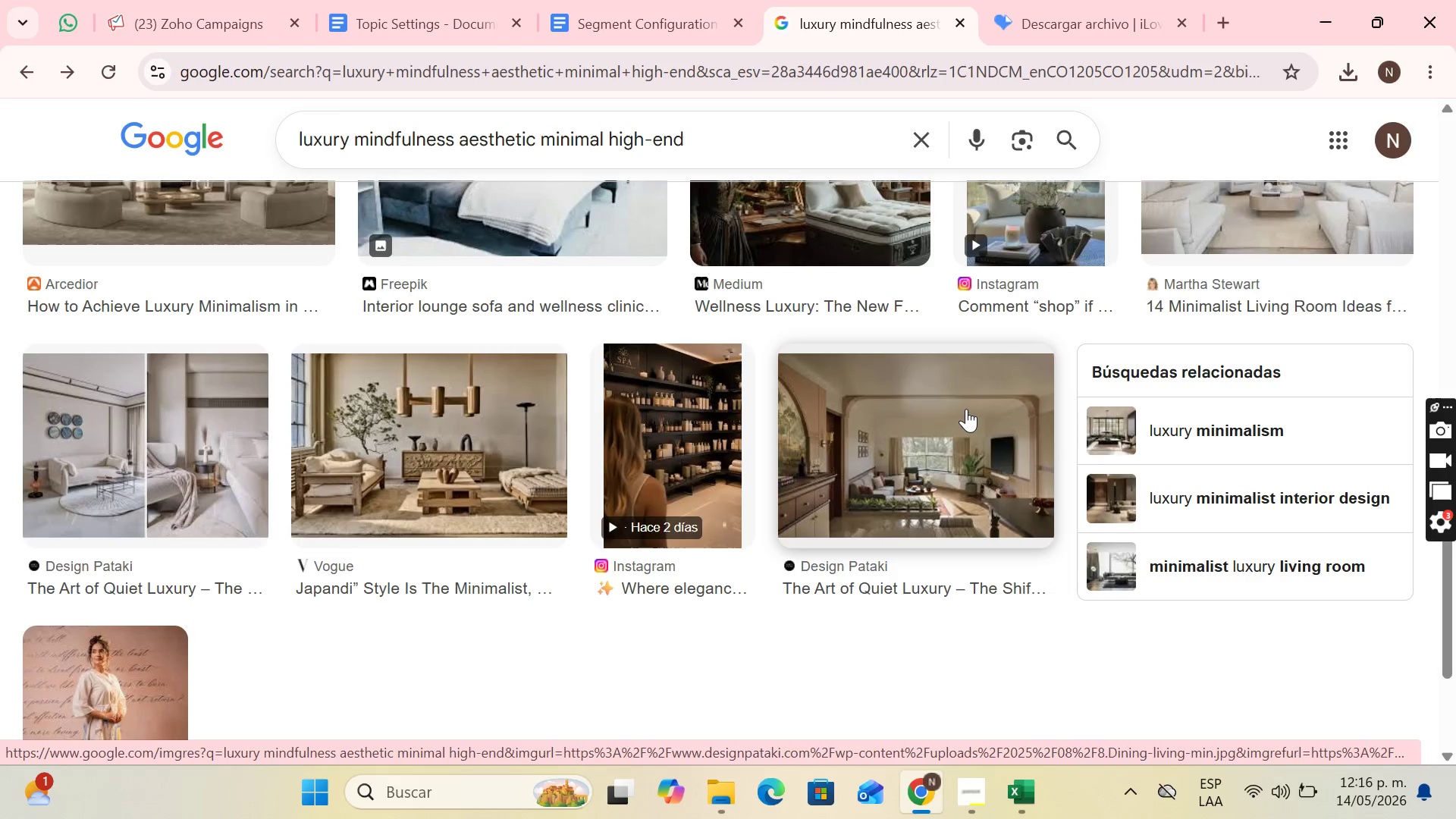 
scroll: coordinate [1080, 410], scroll_direction: up, amount: 8.0
 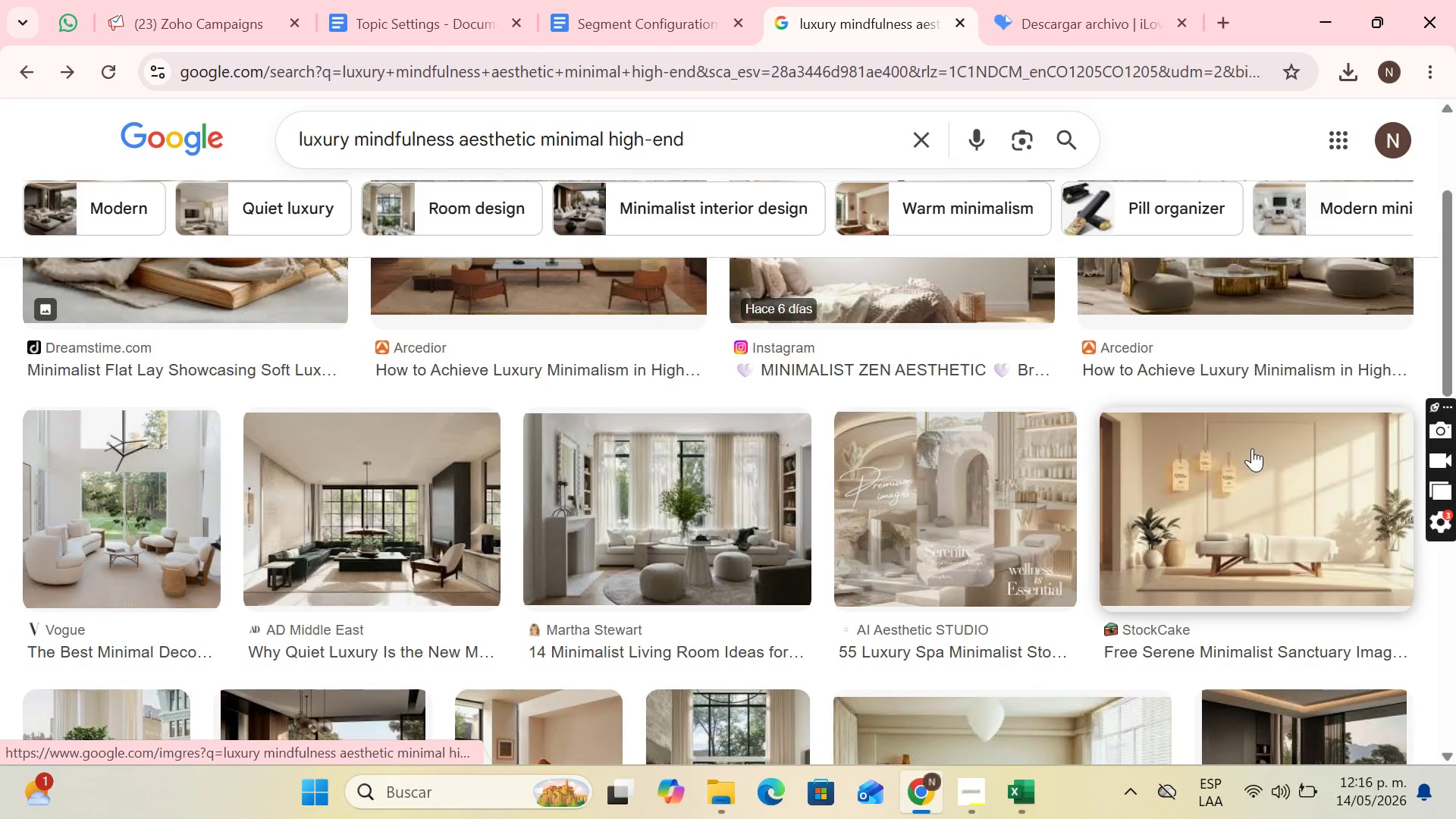 
left_click([1252, 448])
 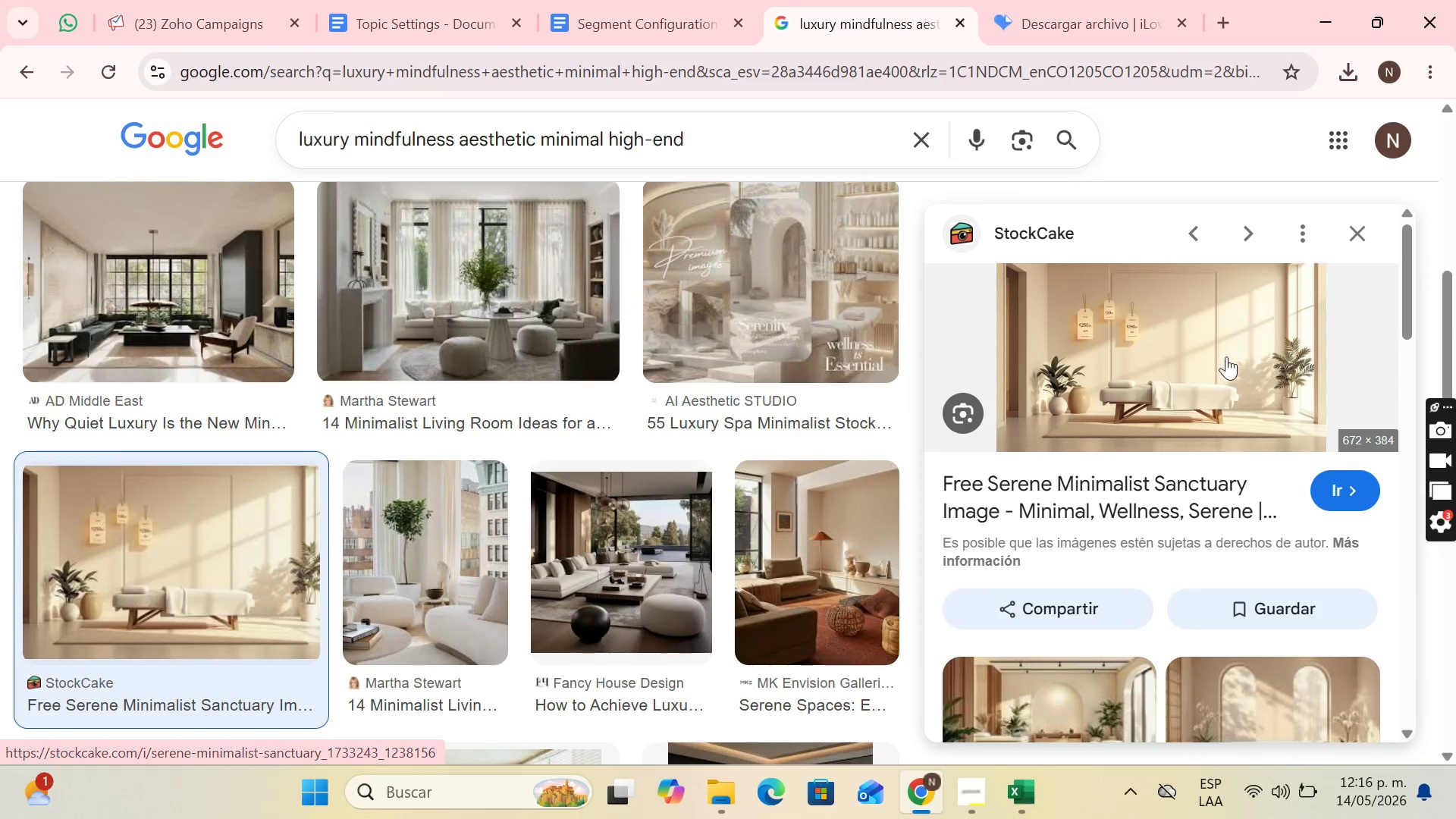 
right_click([1239, 353])
 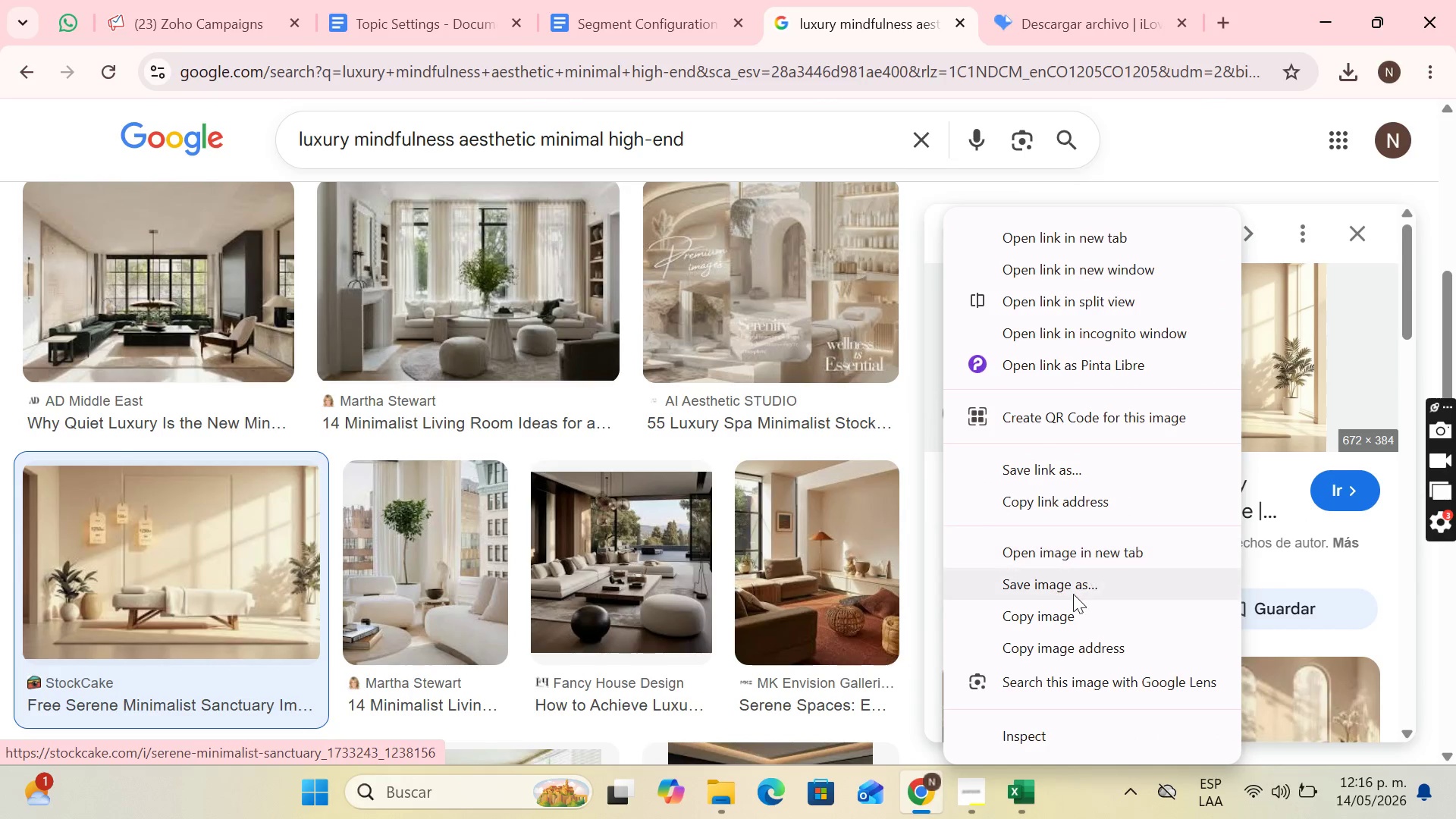 
left_click([1078, 593])
 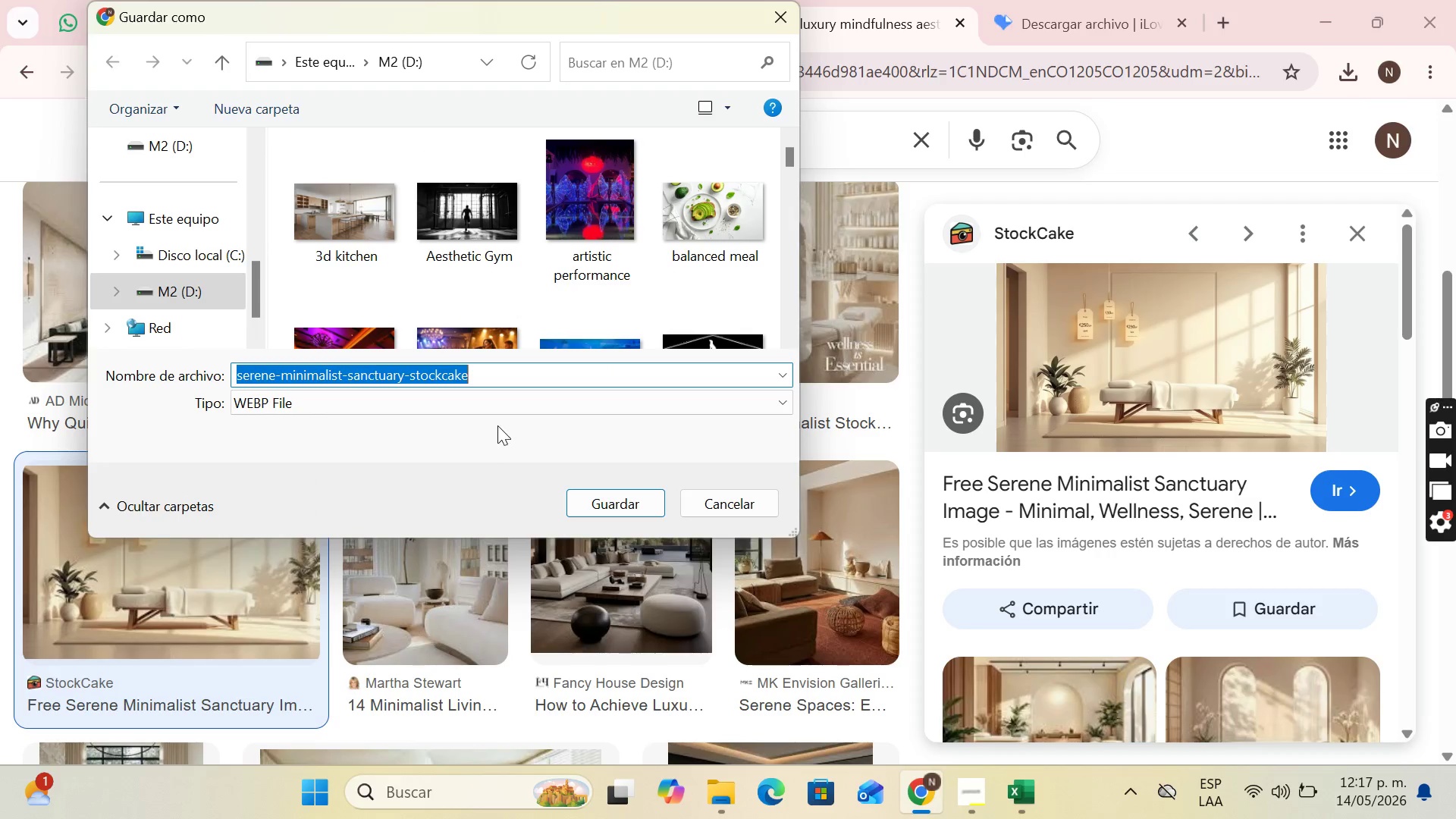 
type(mindfulness)
 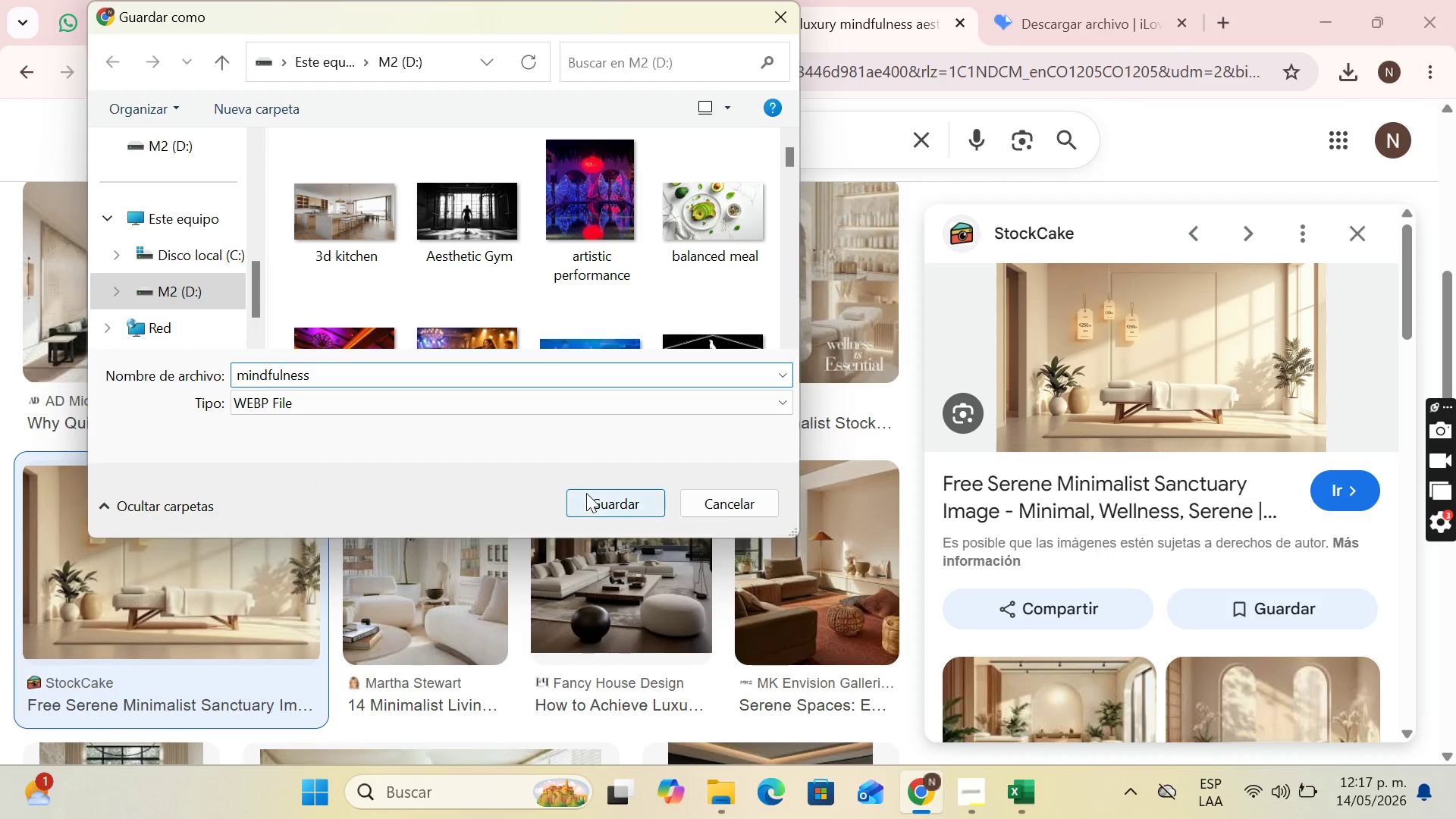 
left_click([599, 504])
 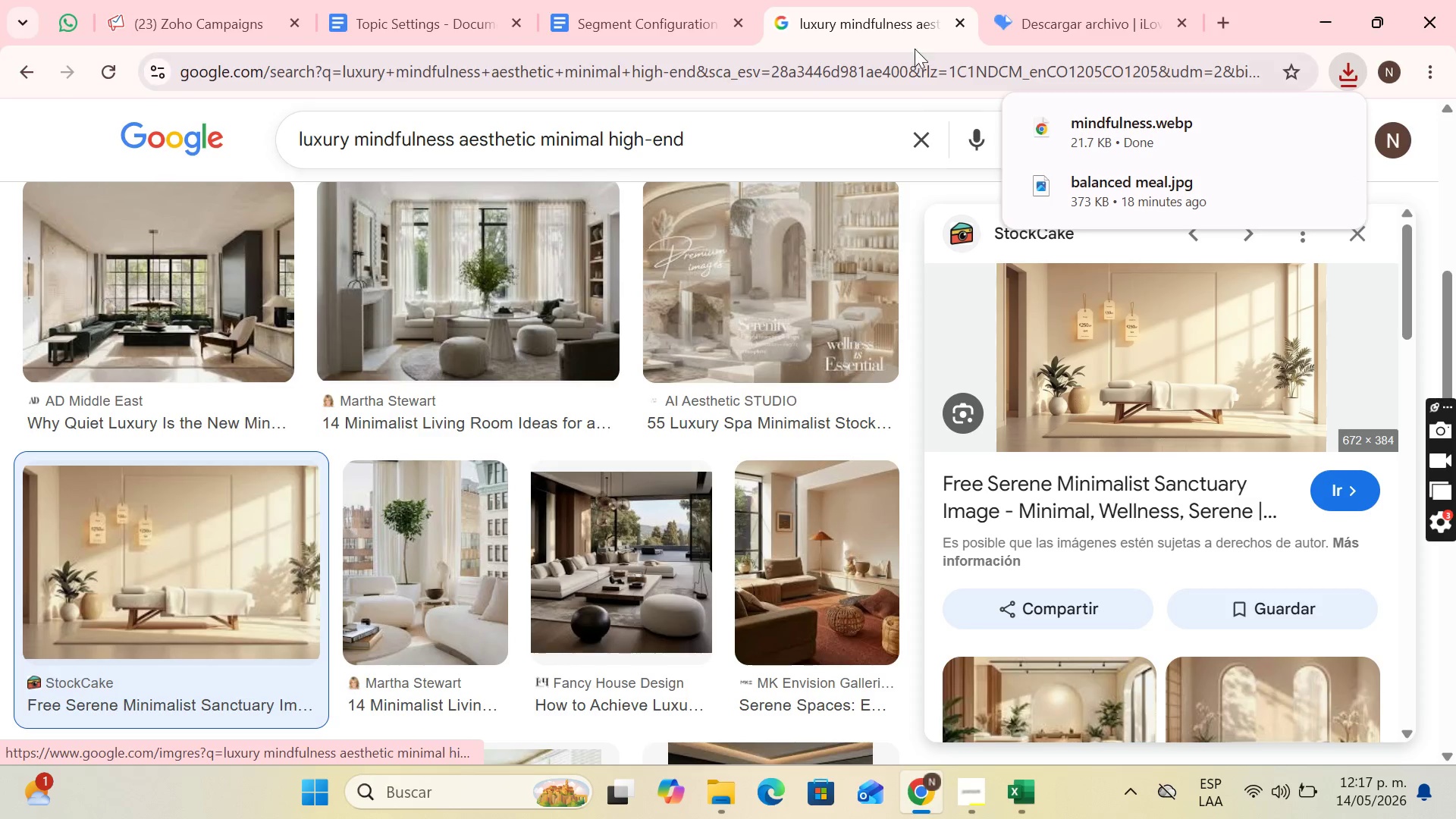 
left_click([1034, 0])
 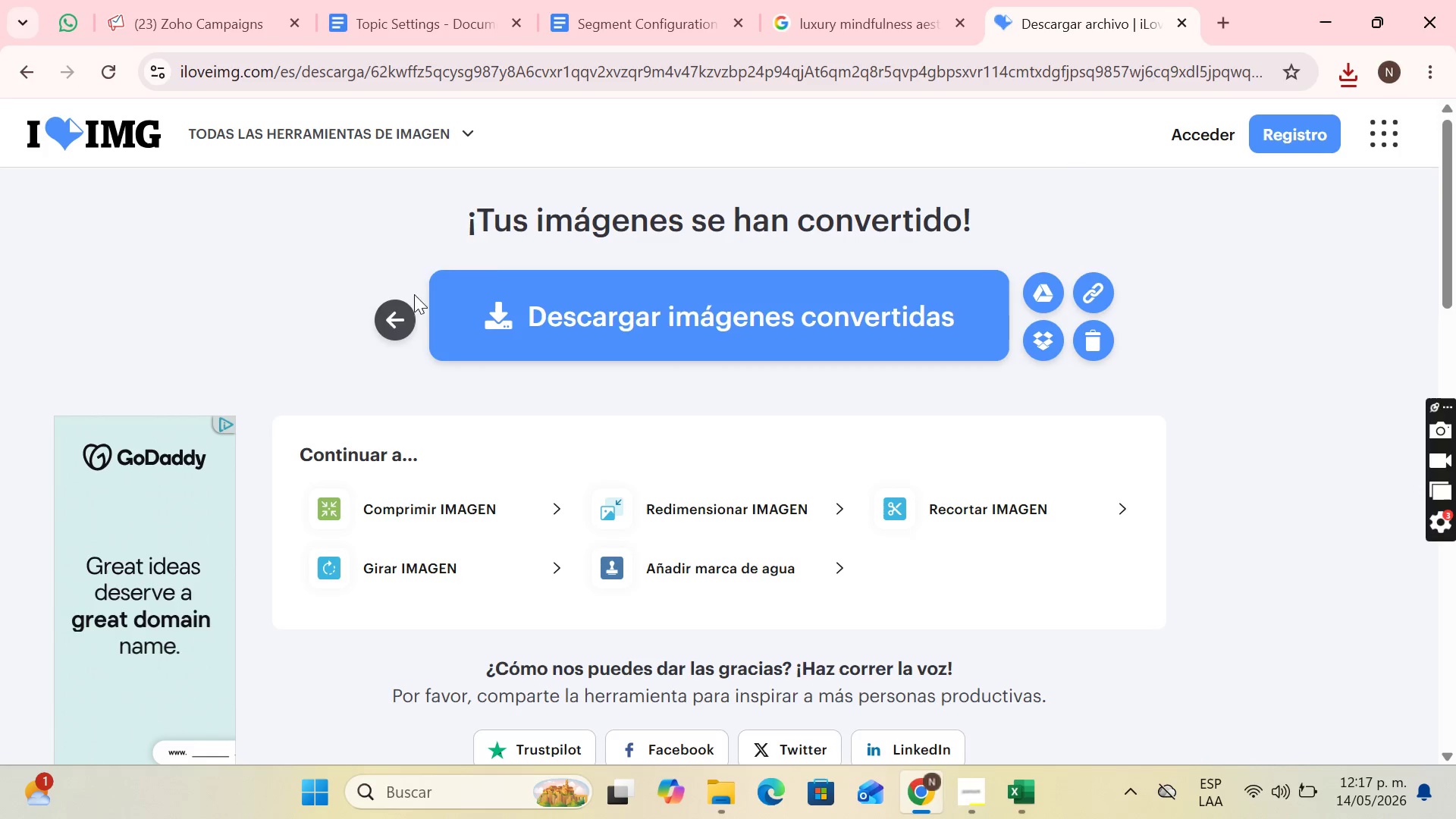 
left_click([398, 311])
 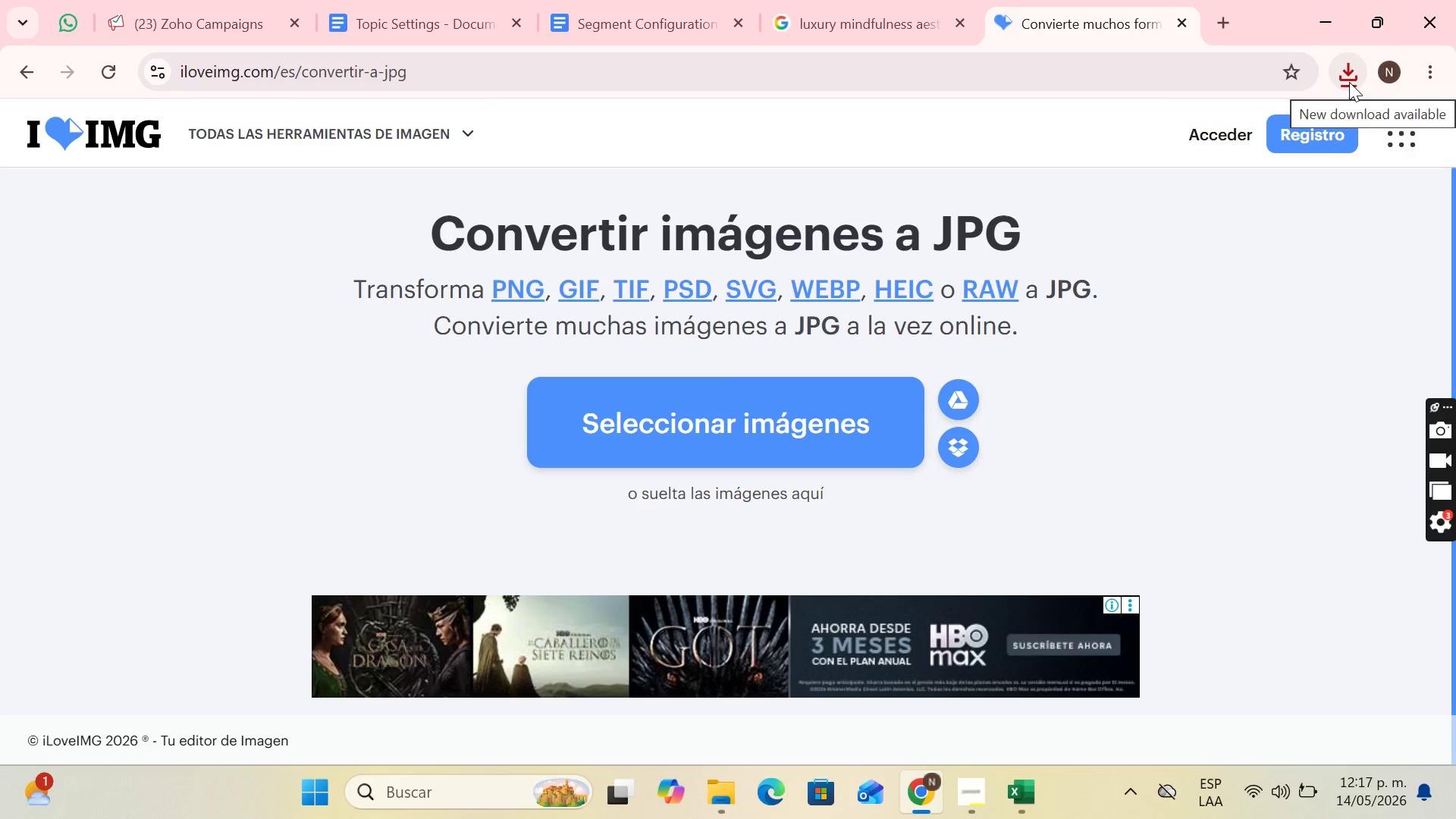 
left_click([1349, 82])
 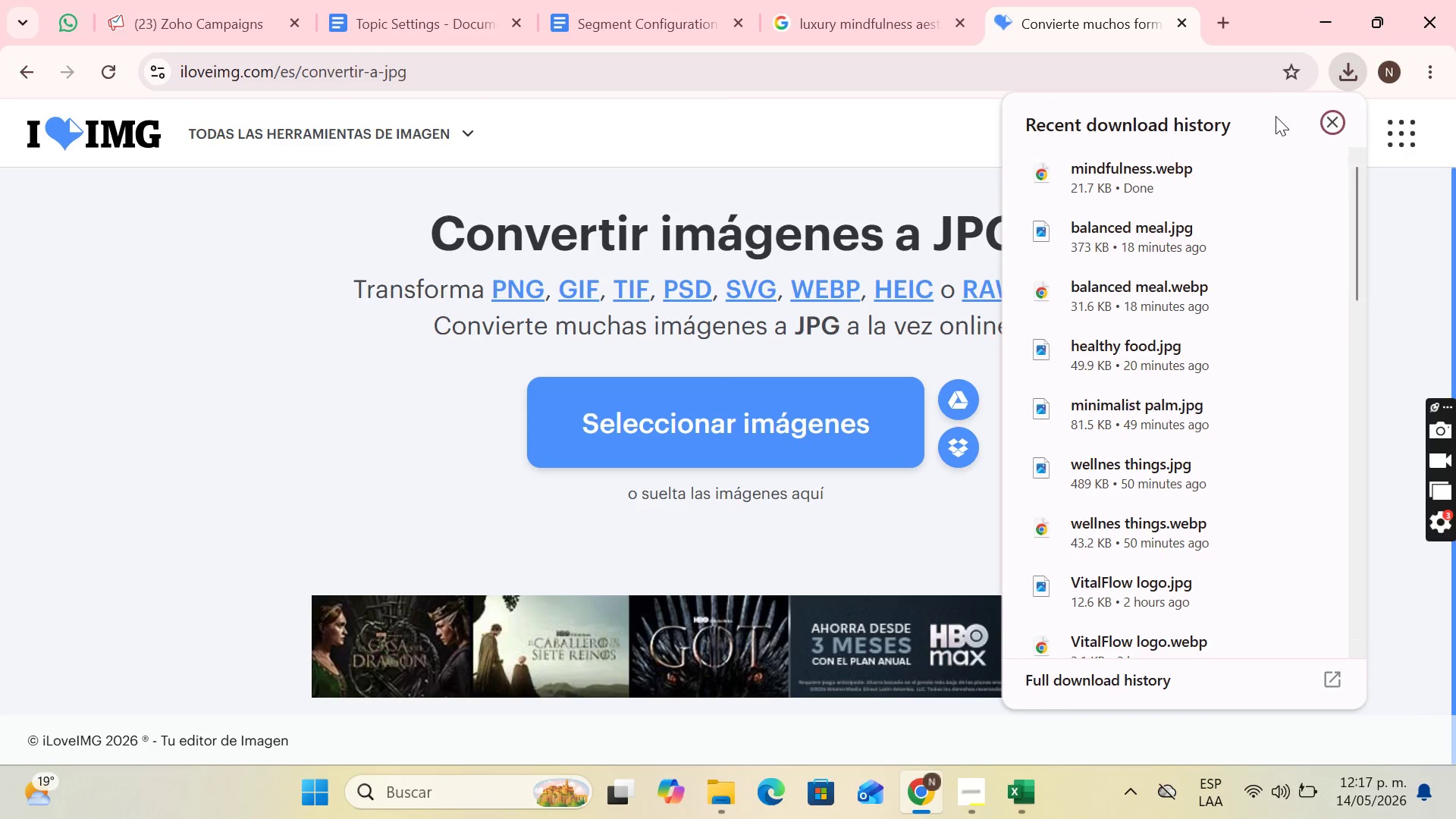 
left_click_drag(start_coordinate=[1130, 168], to_coordinate=[802, 366])
 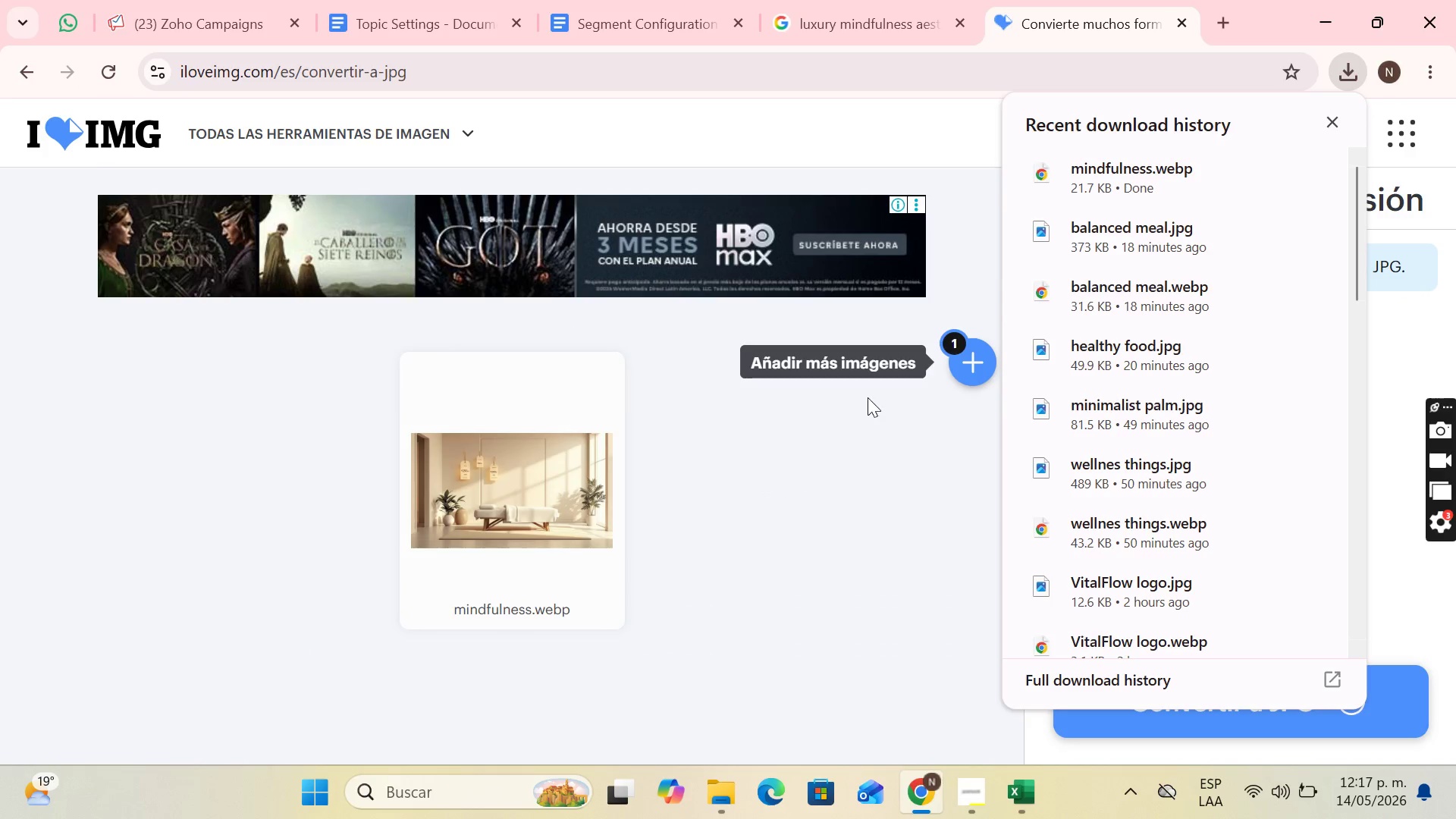 
wait(6.06)
 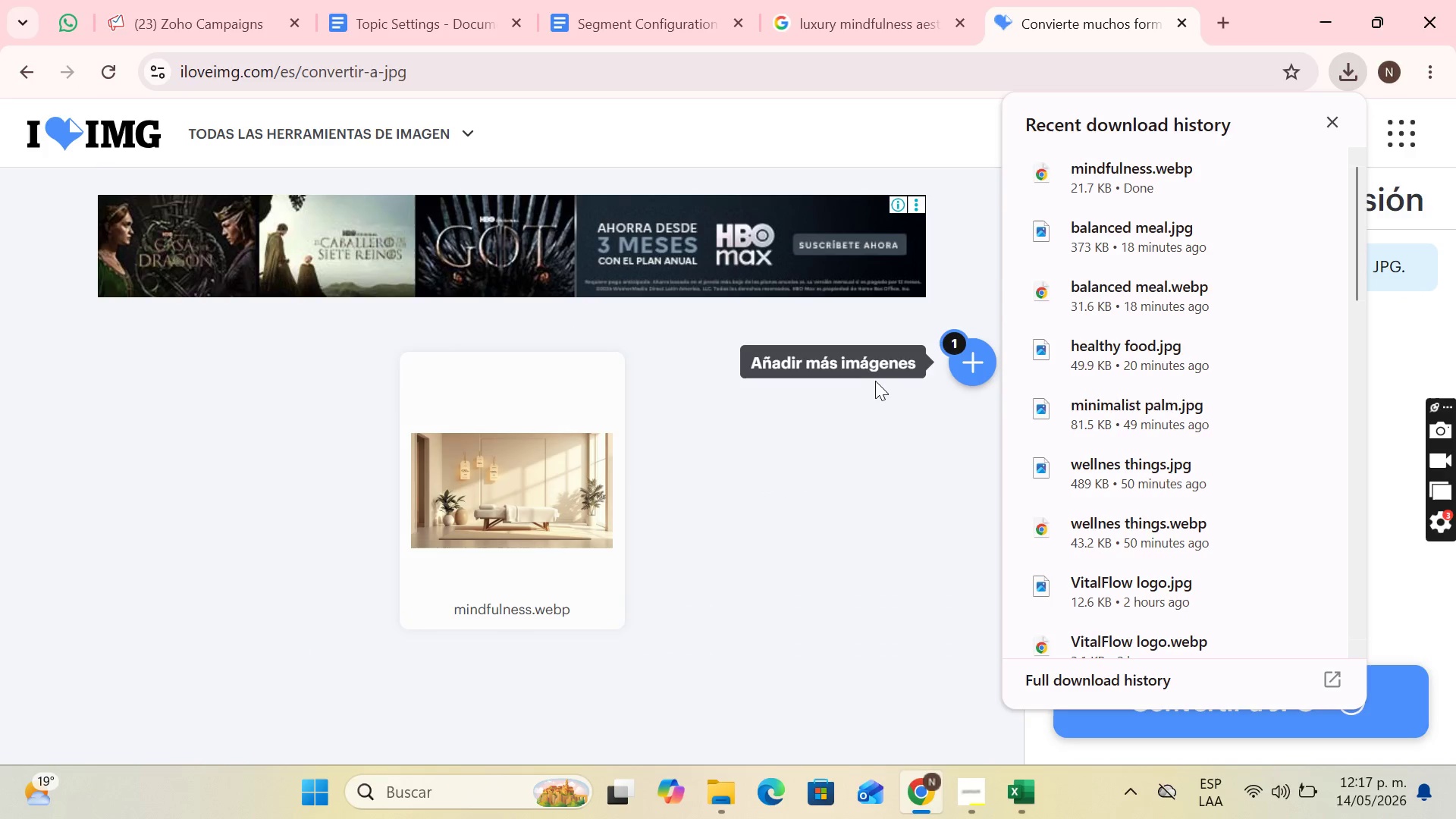 
left_click([1307, 711])
 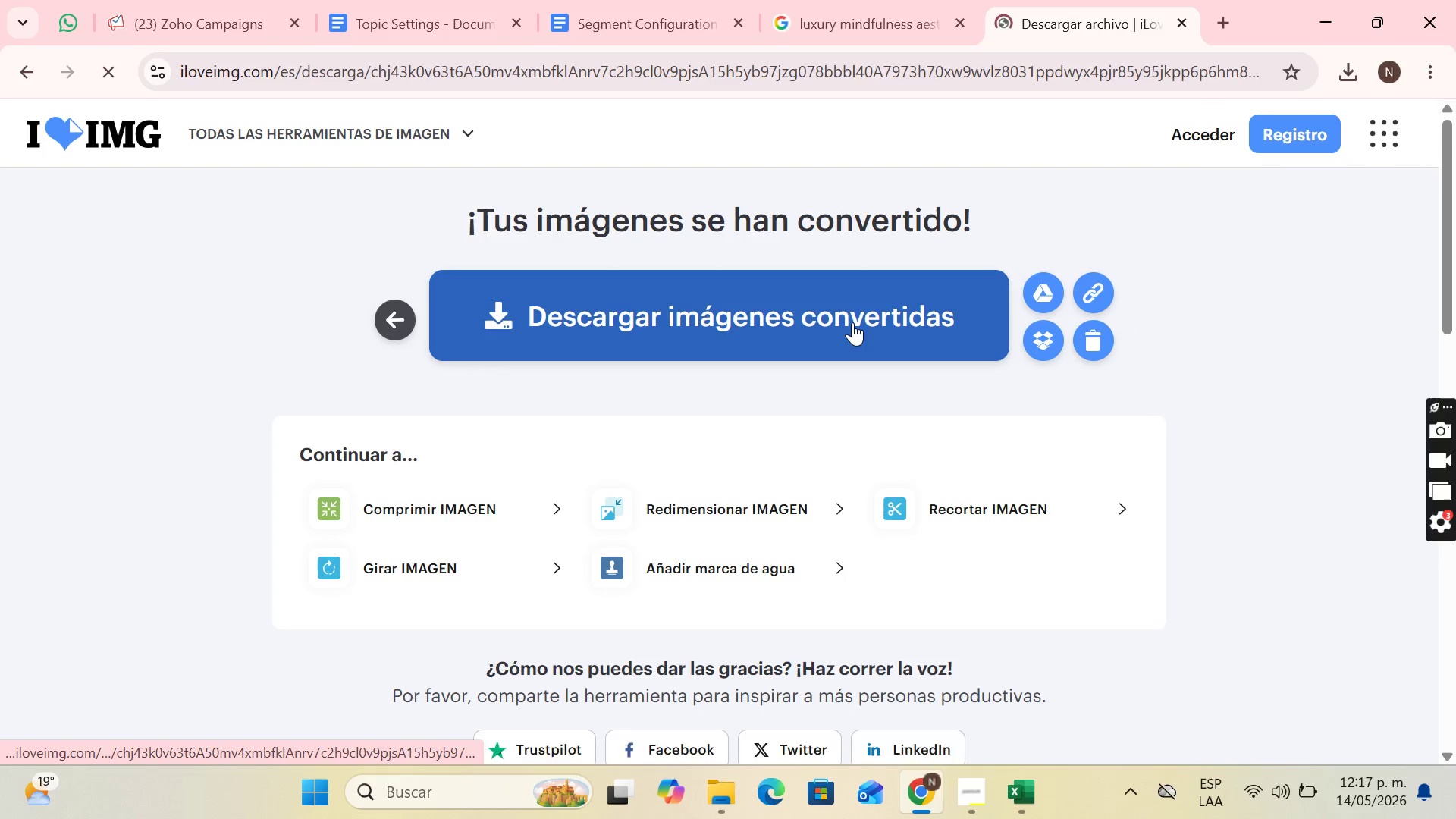 
wait(12.88)
 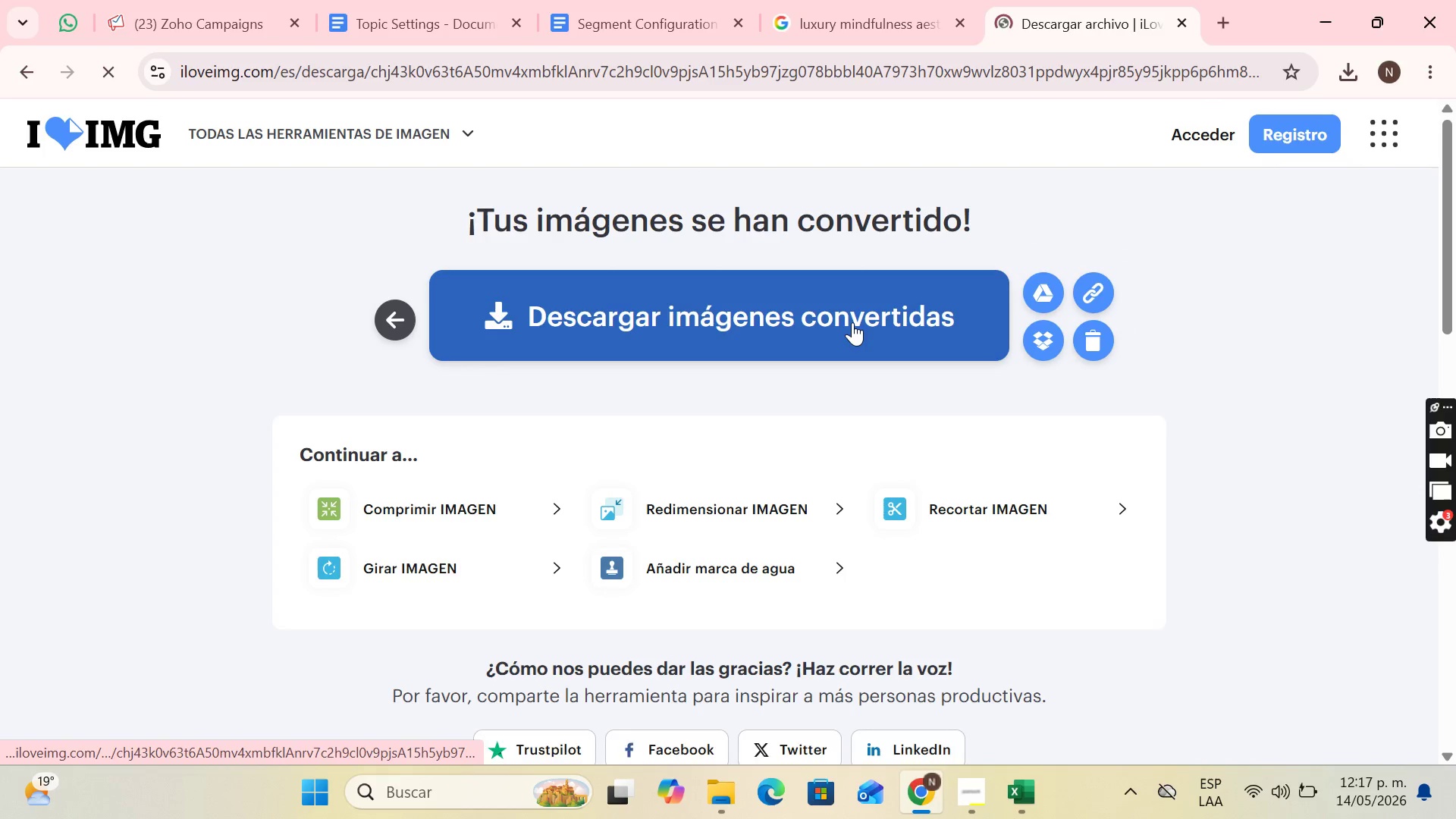 
left_click([168, 0])
 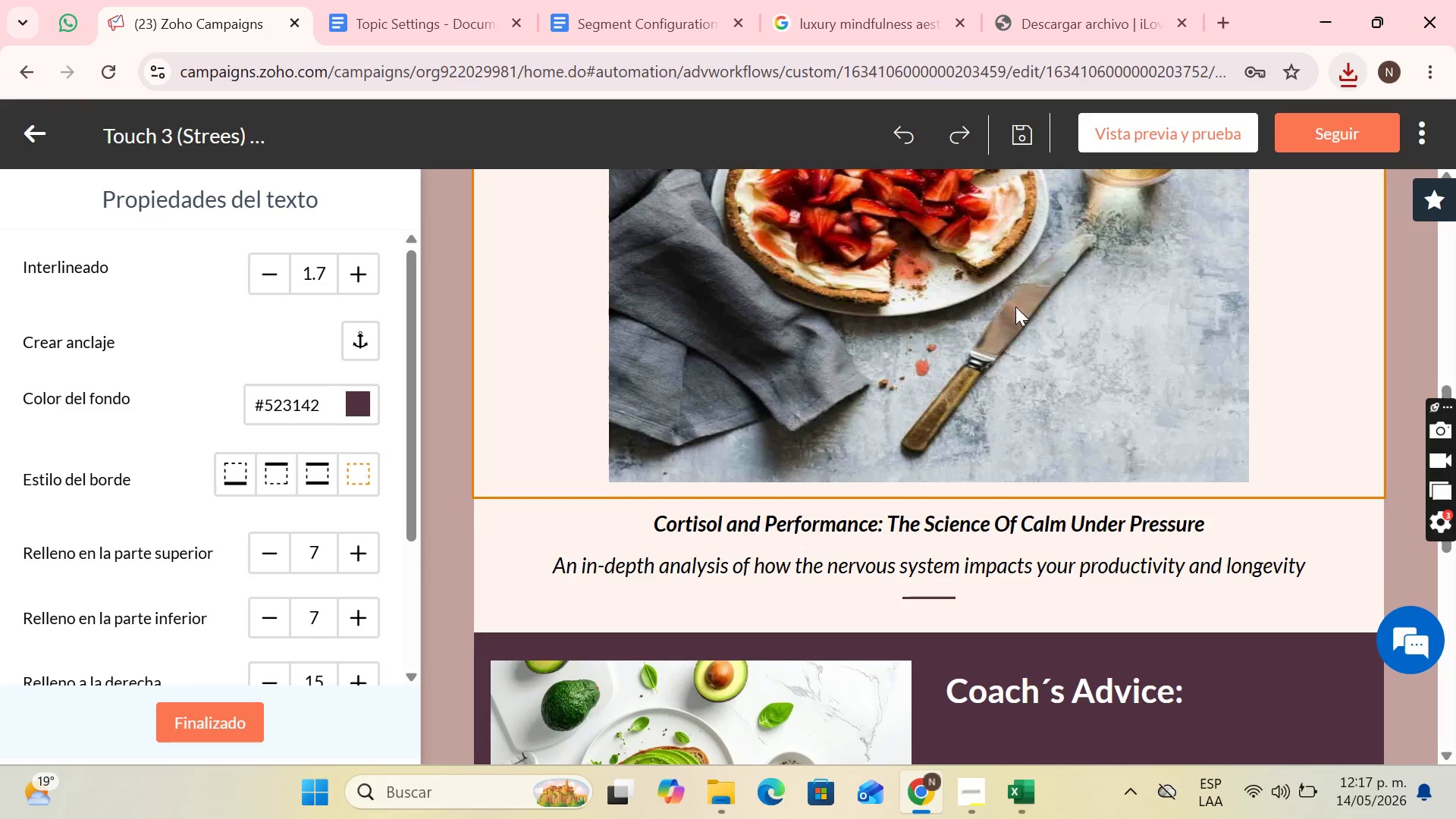 
left_click([815, 398])
 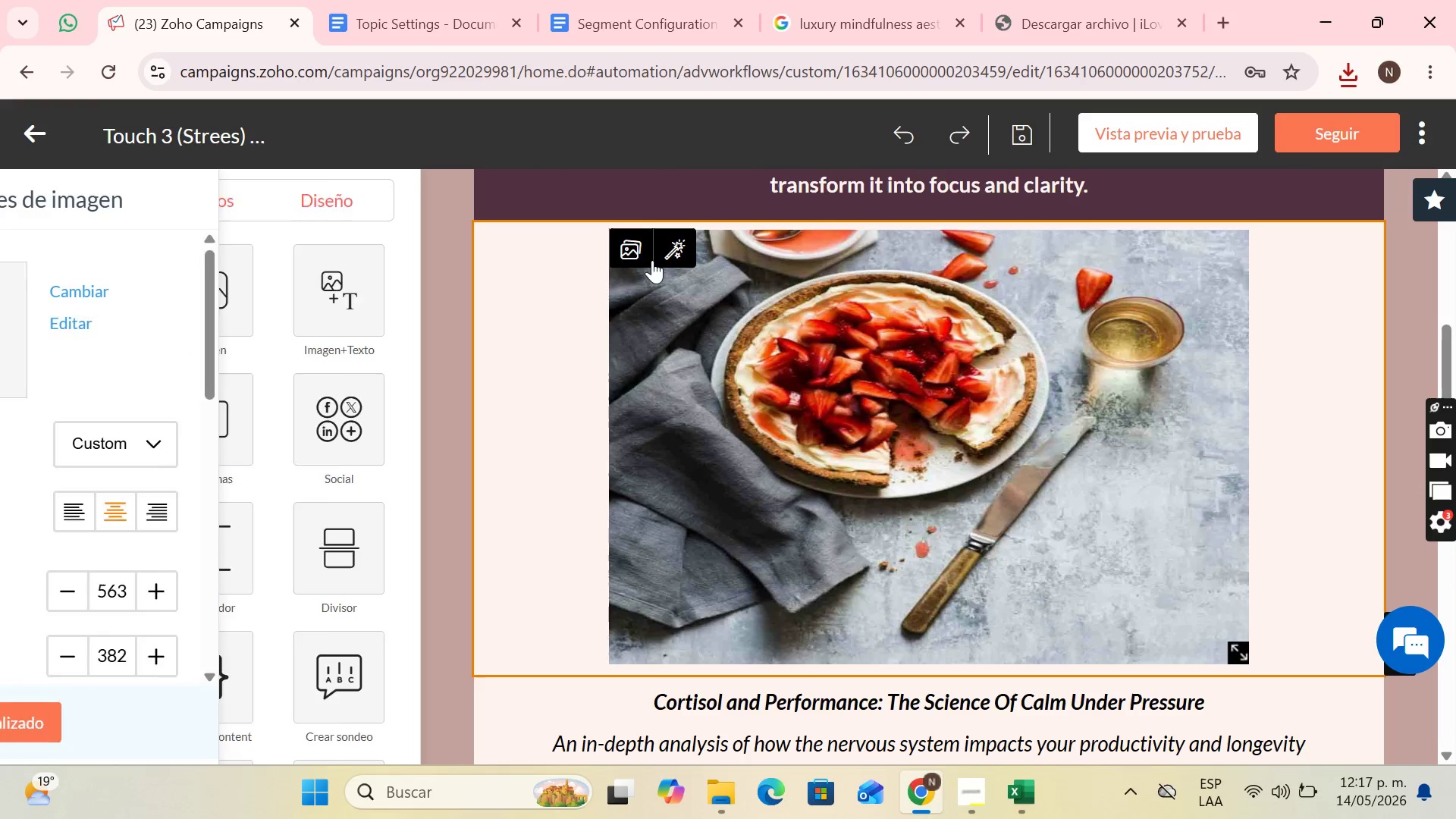 
scroll: coordinate [1009, 312], scroll_direction: up, amount: 2.0
 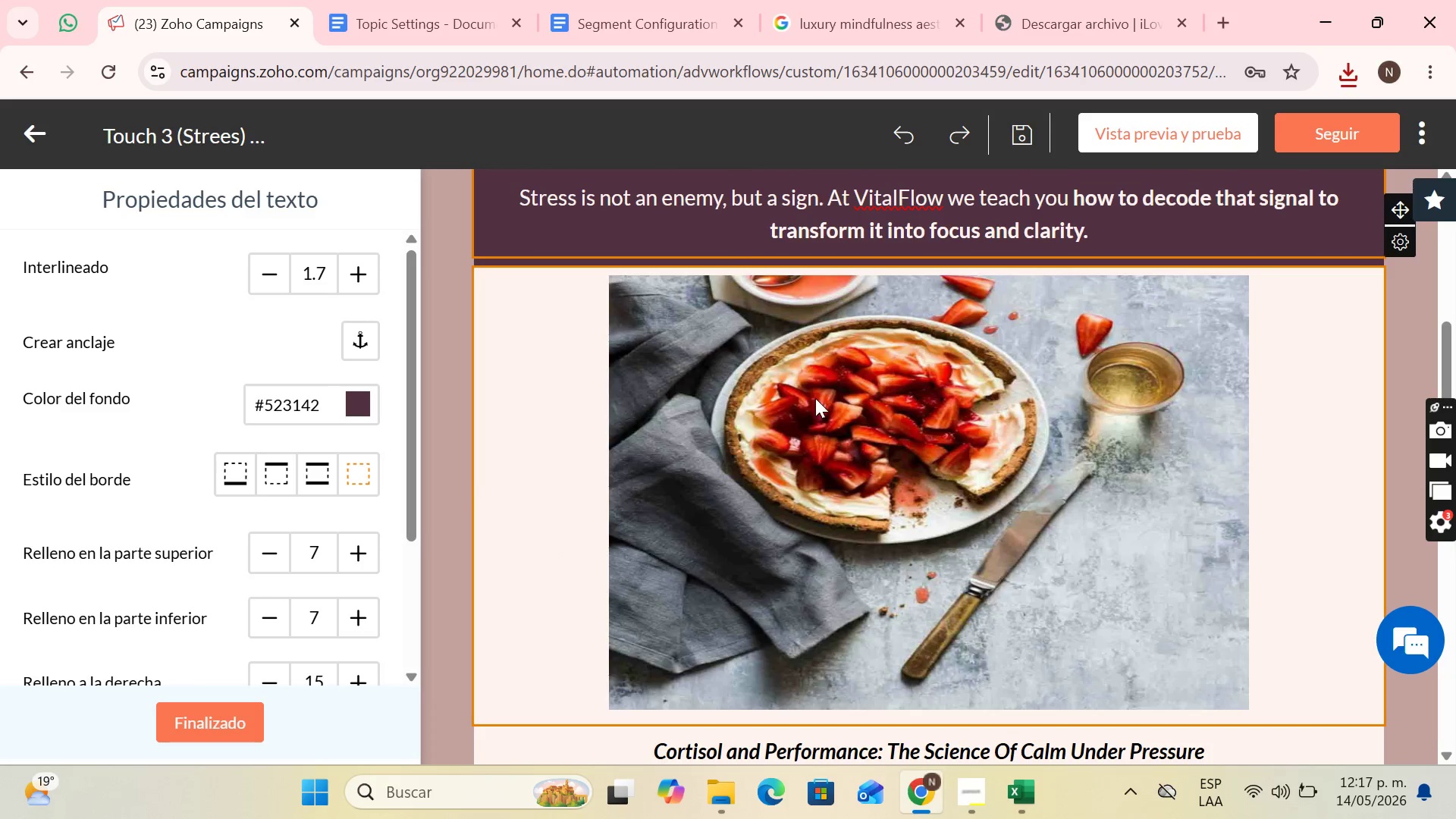 
left_click([632, 249])
 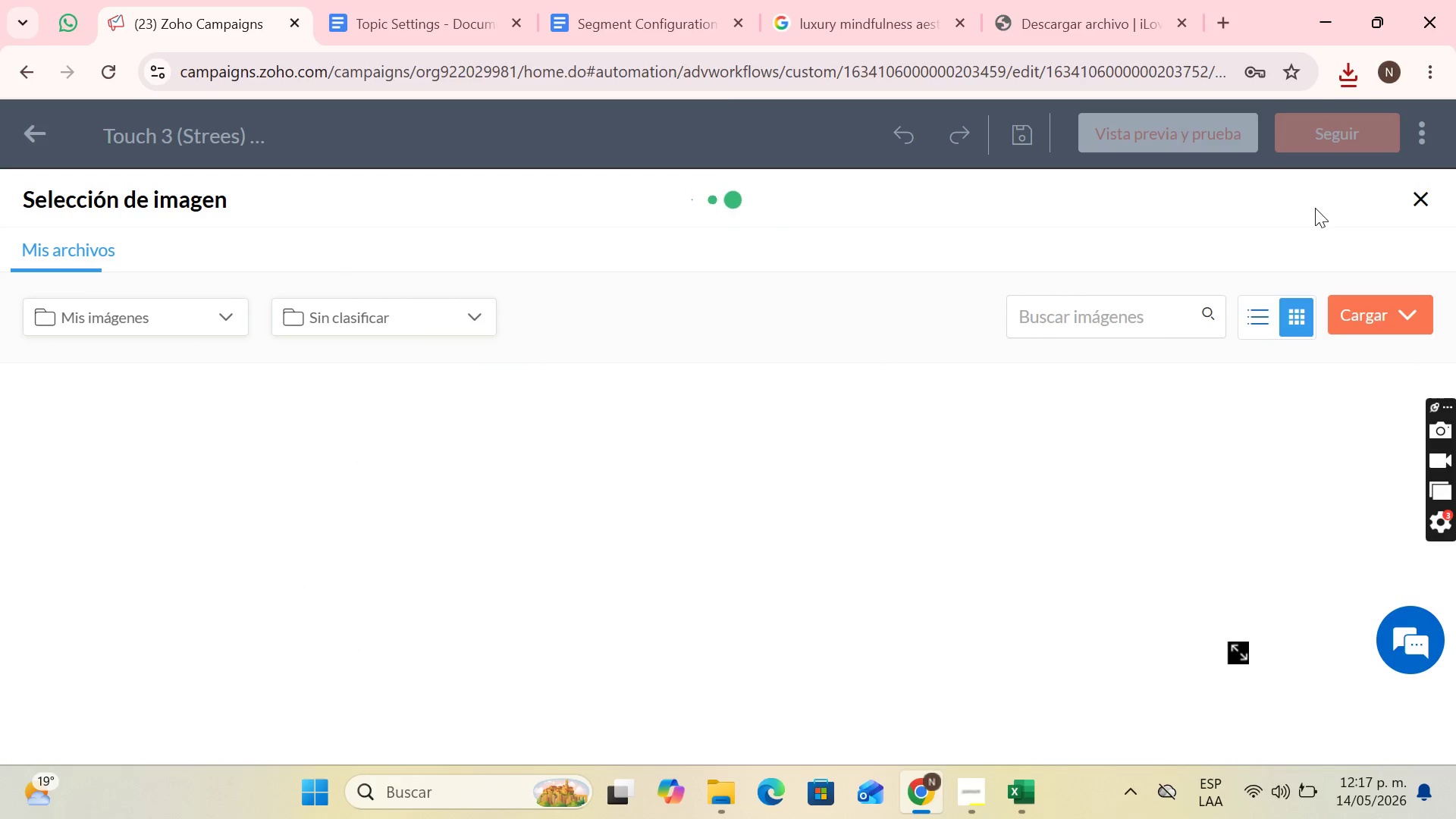 
wait(8.61)
 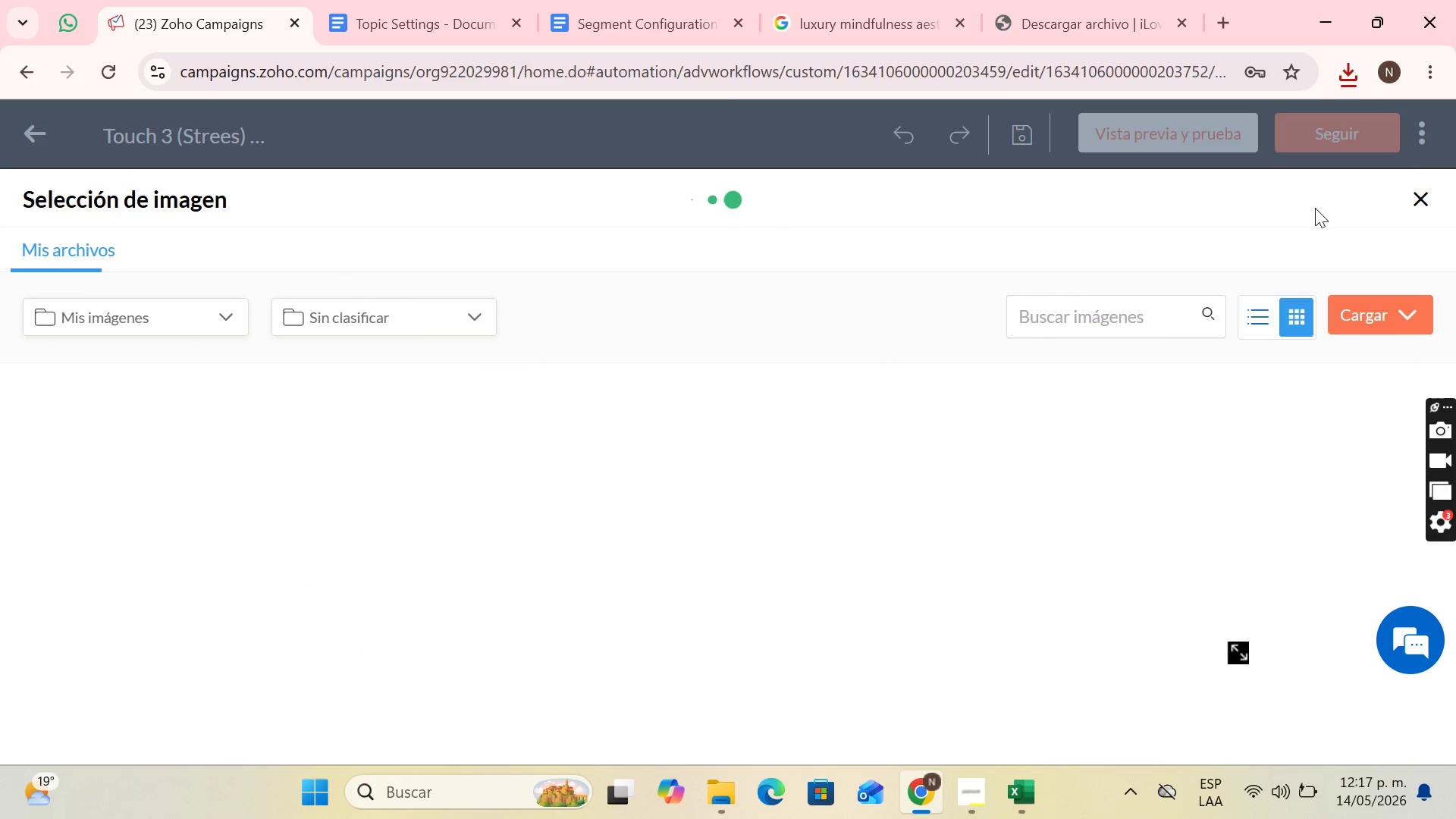 
left_click([1374, 313])
 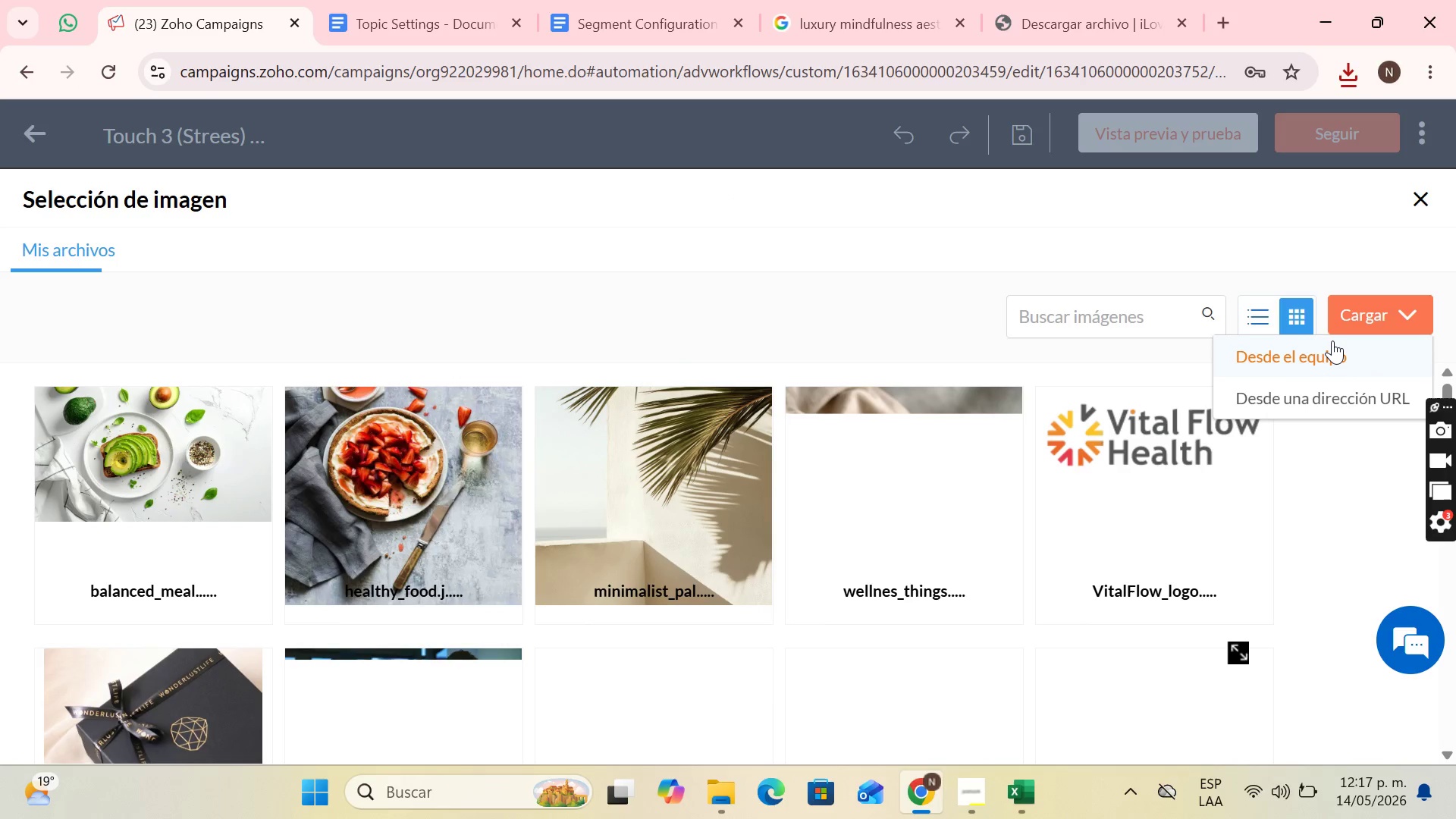 
left_click([1332, 340])
 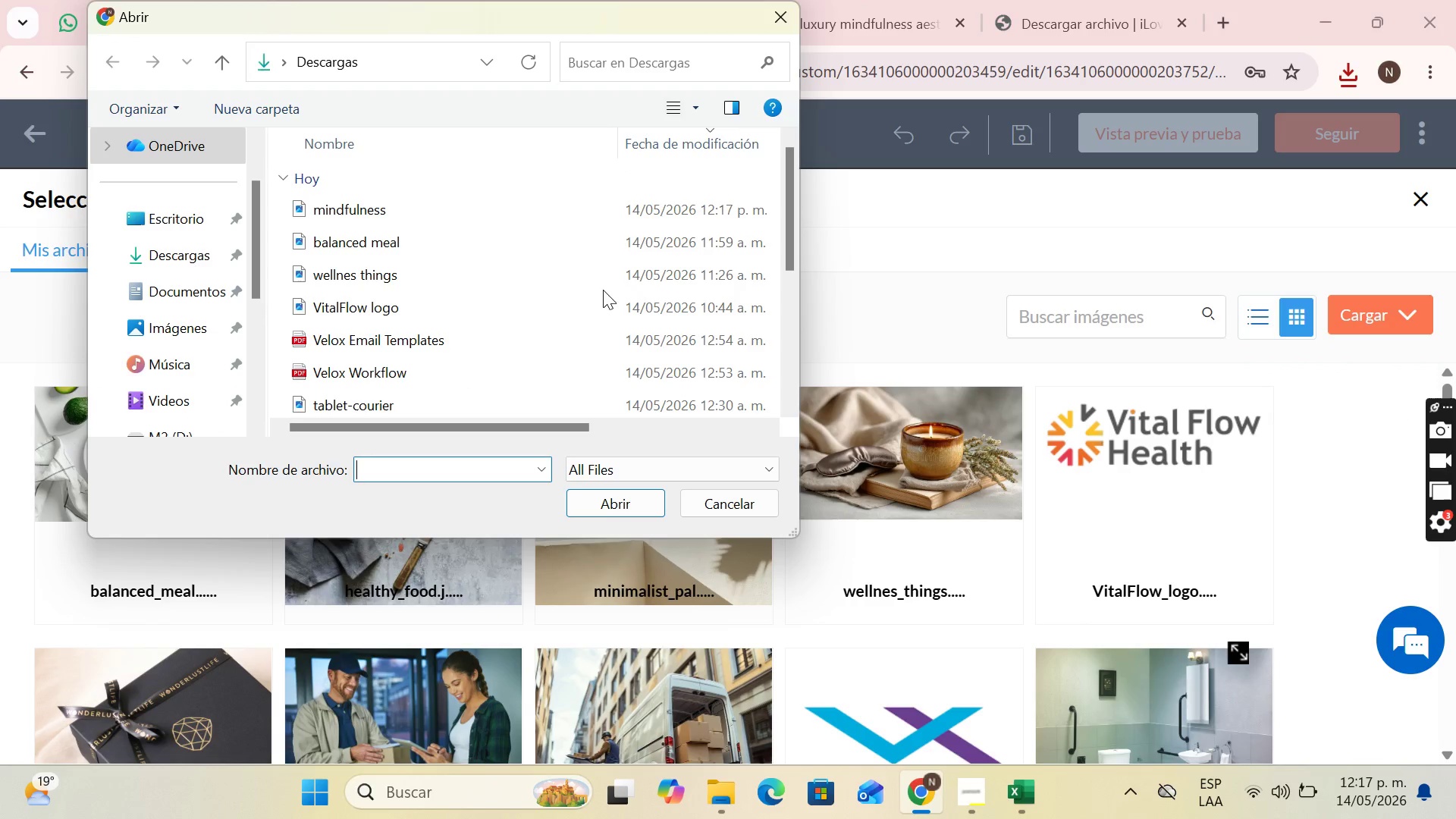 
left_click([213, 249])
 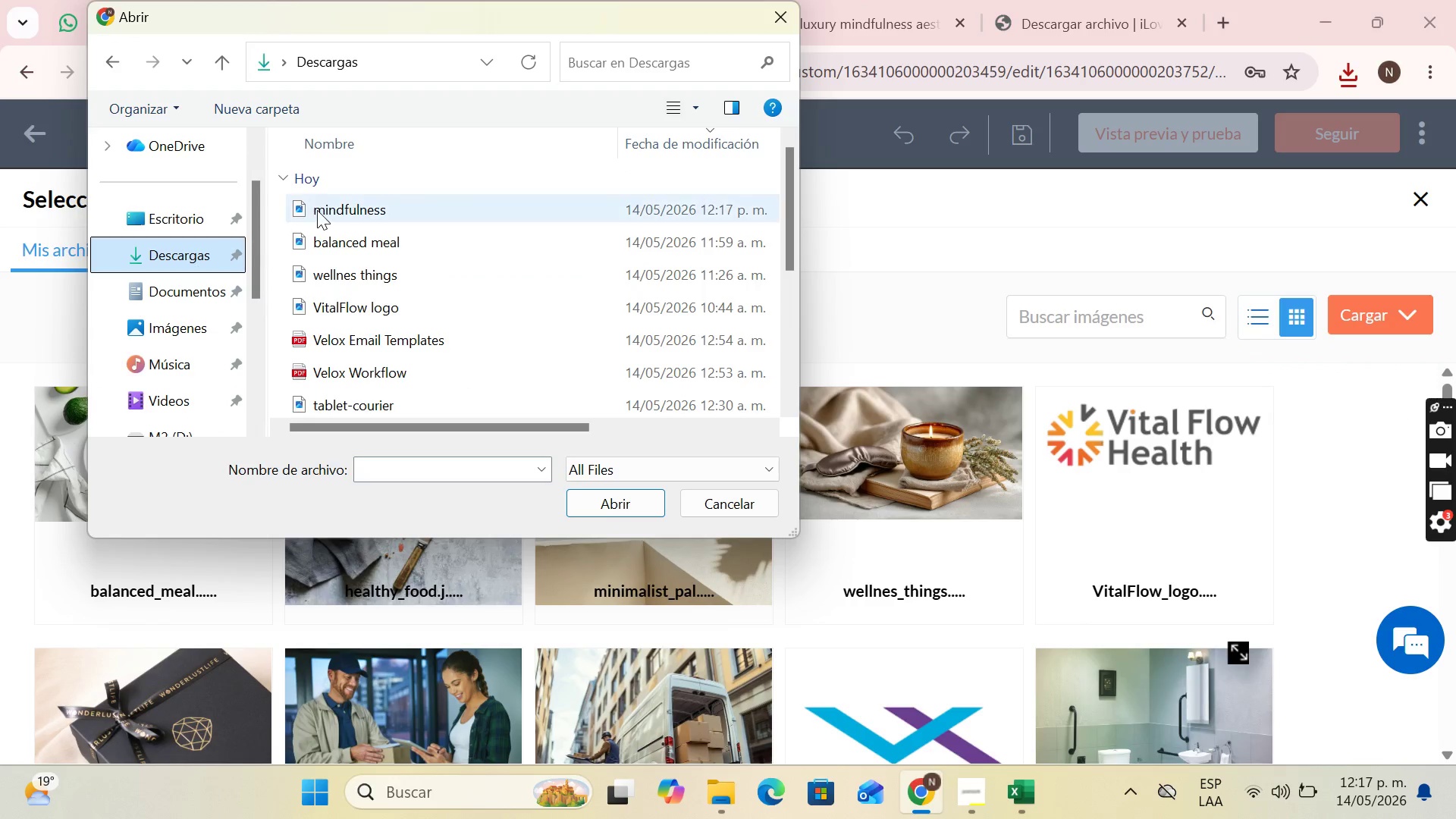 
left_click([317, 210])
 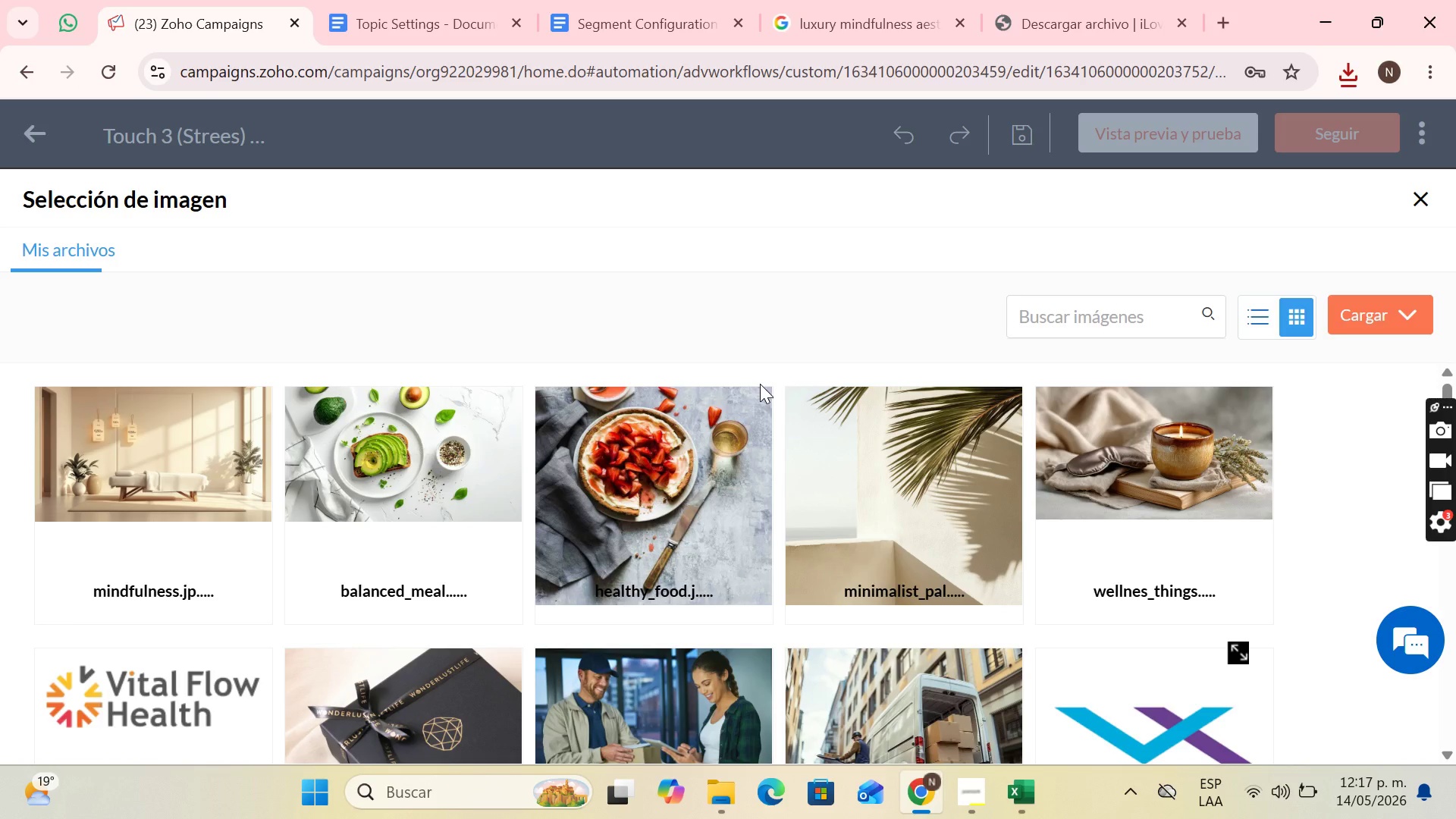 
left_click([174, 551])
 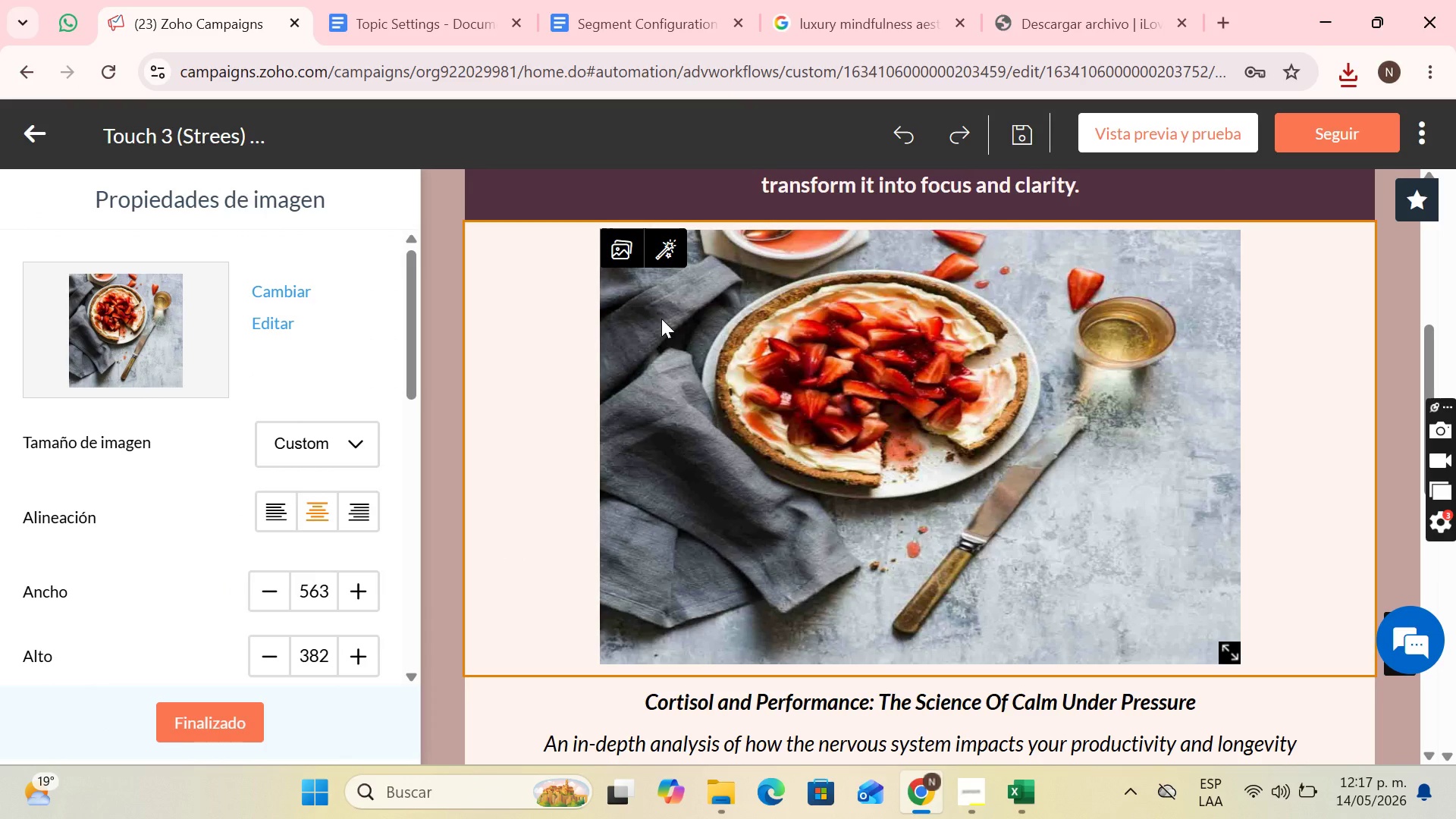 
wait(9.19)
 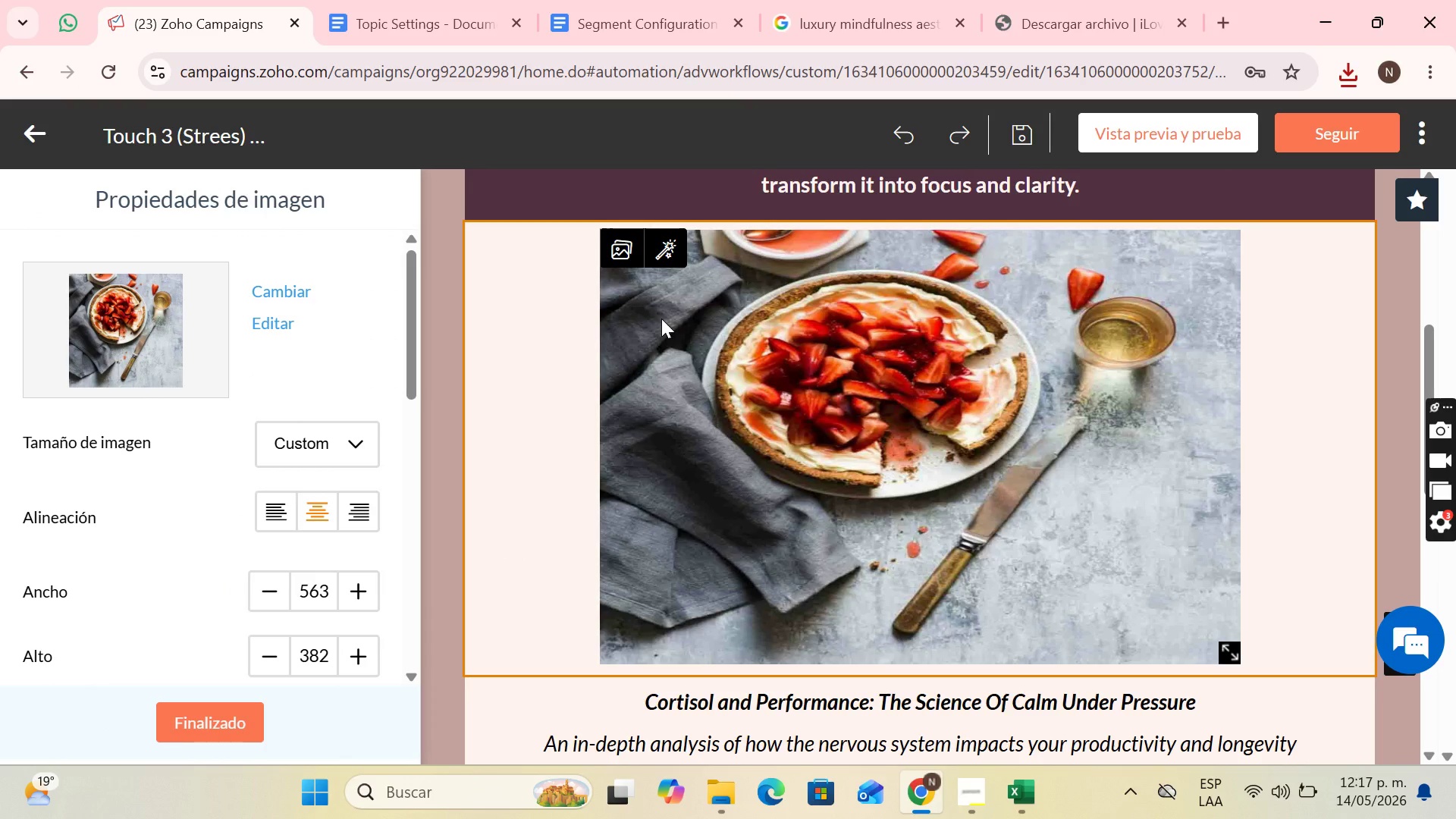 
scroll: coordinate [1047, 360], scroll_direction: none, amount: 0.0
 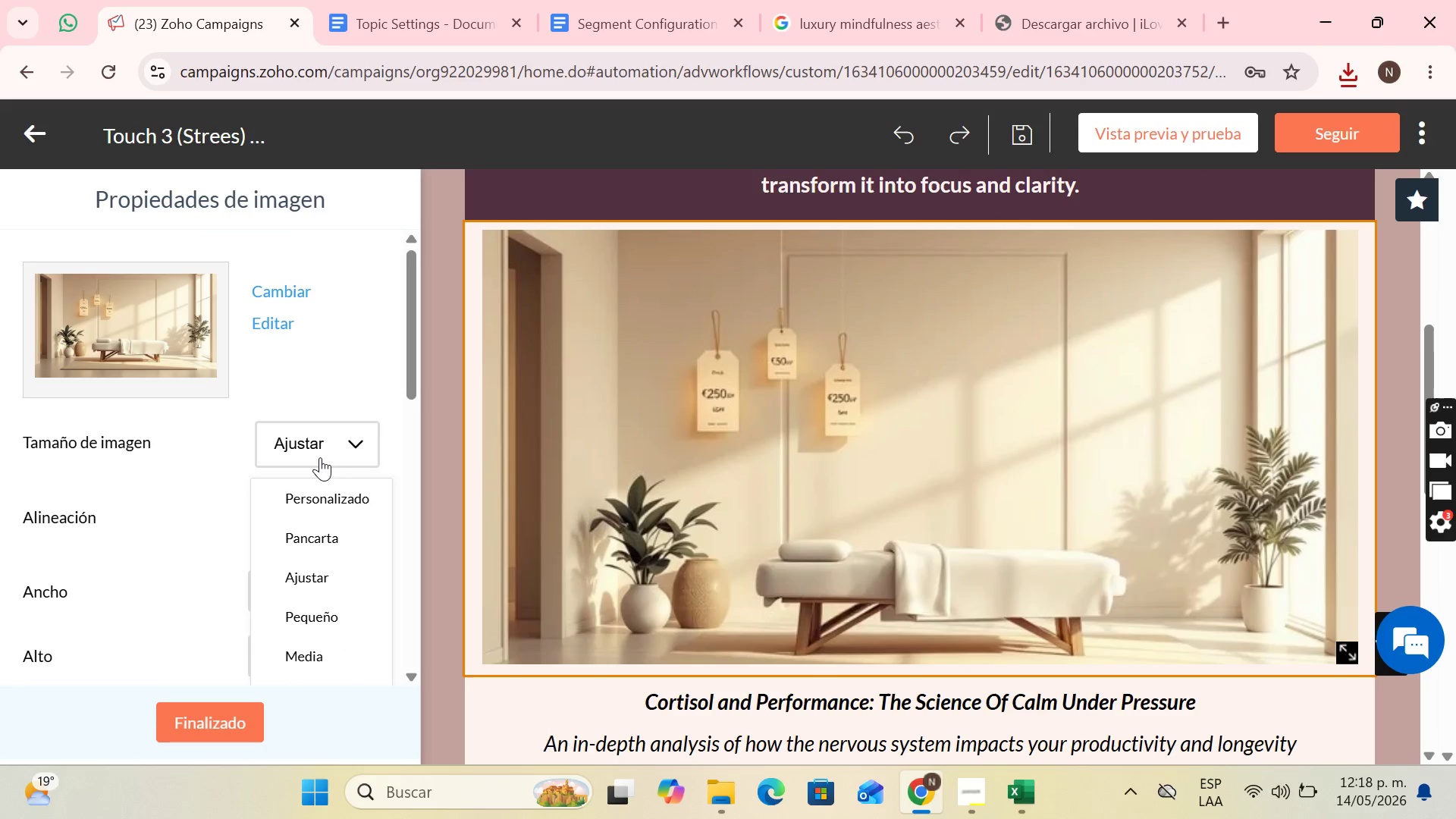 
double_click([340, 505])
 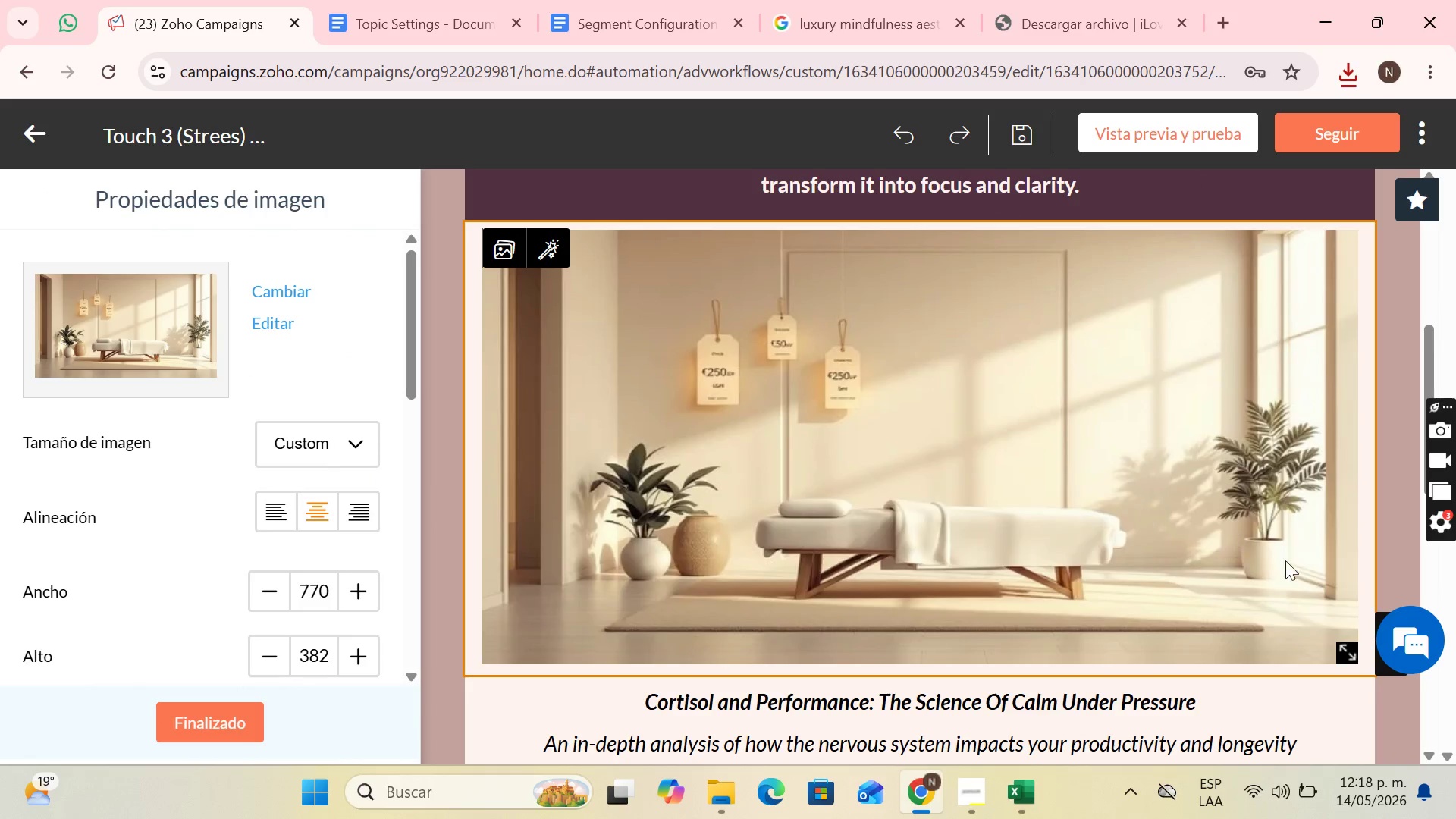 
left_click_drag(start_coordinate=[1345, 646], to_coordinate=[1262, 610])
 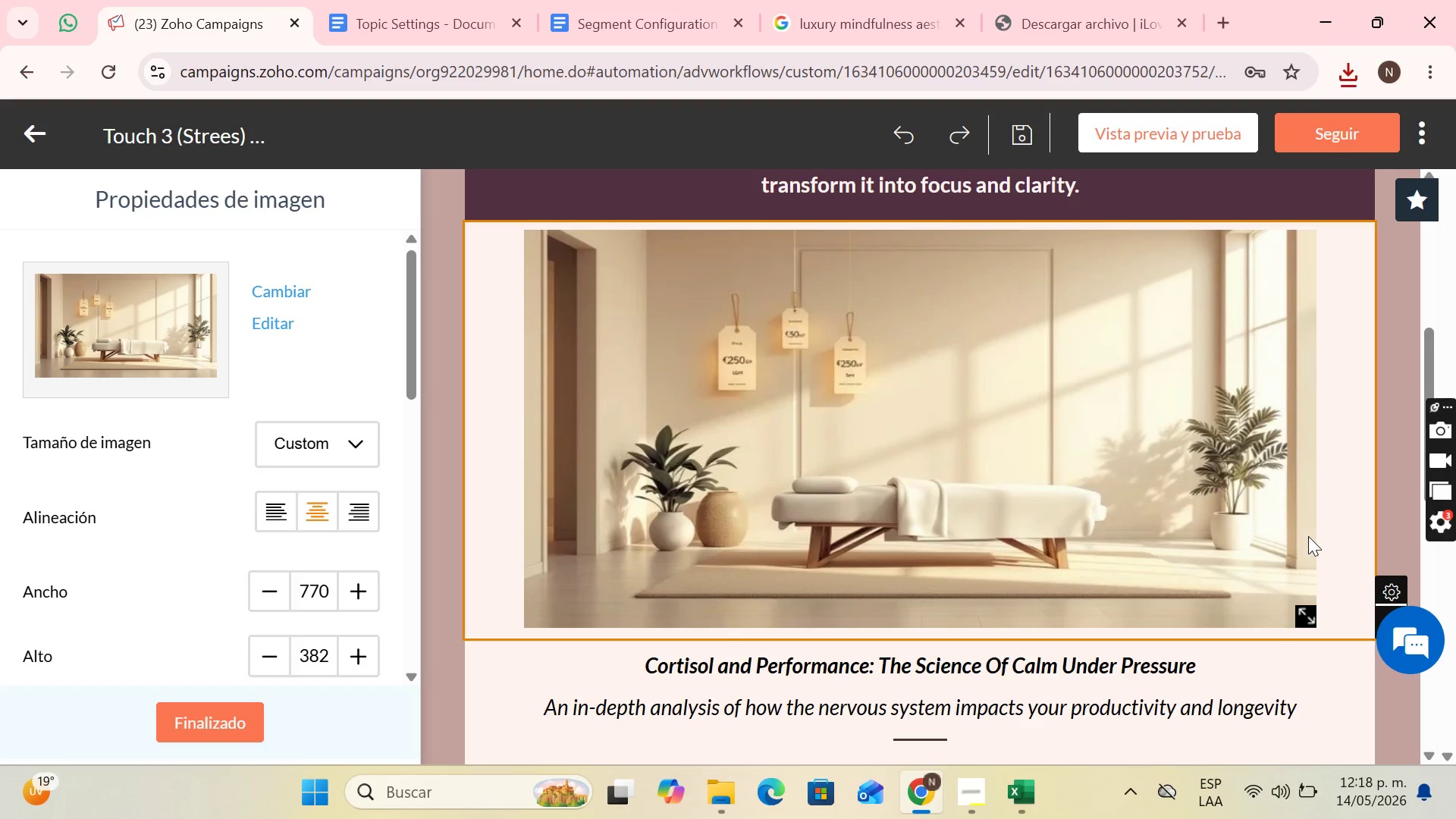 
scroll: coordinate [856, 436], scroll_direction: up, amount: 10.0
 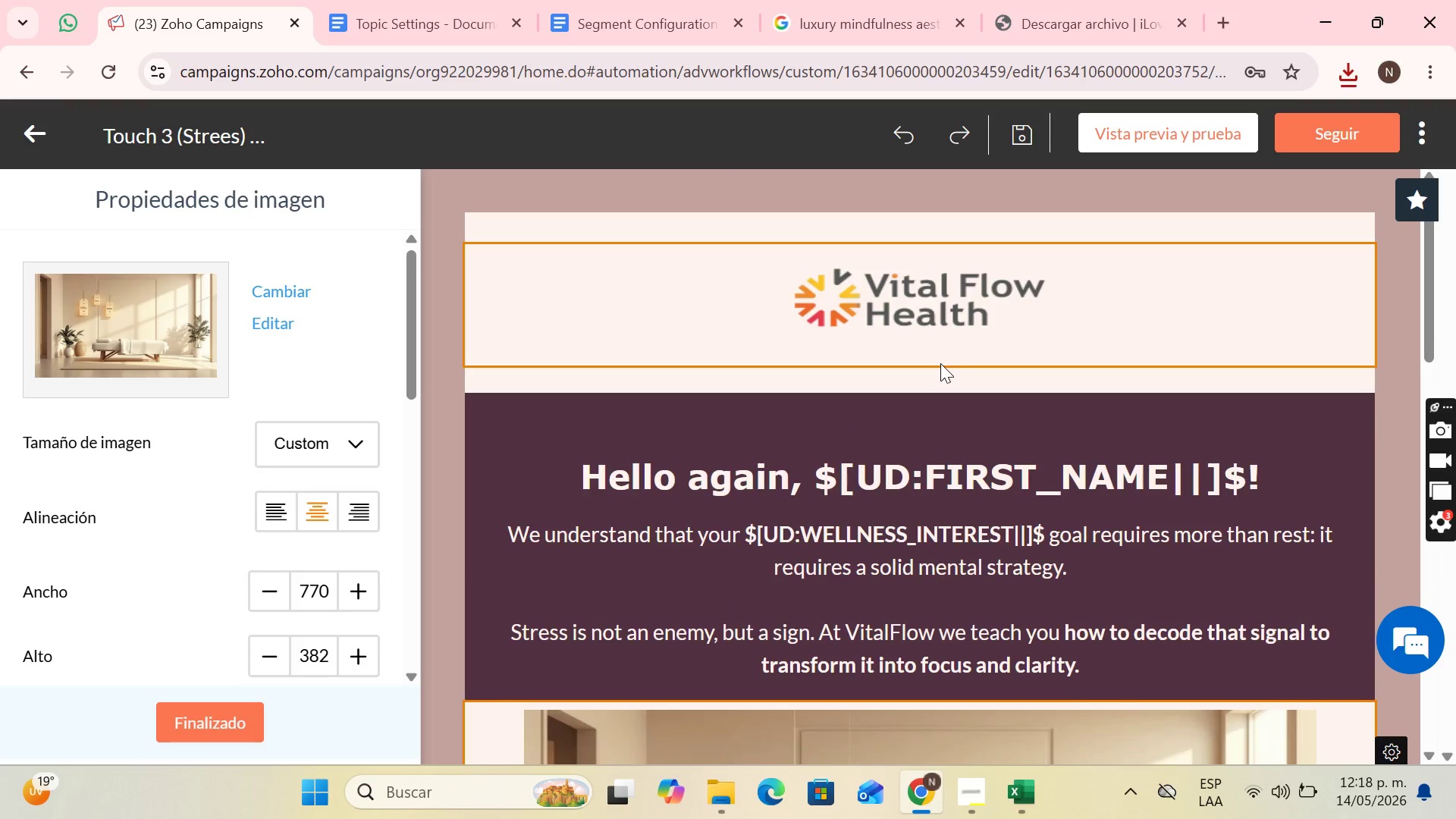 
wait(9.61)
 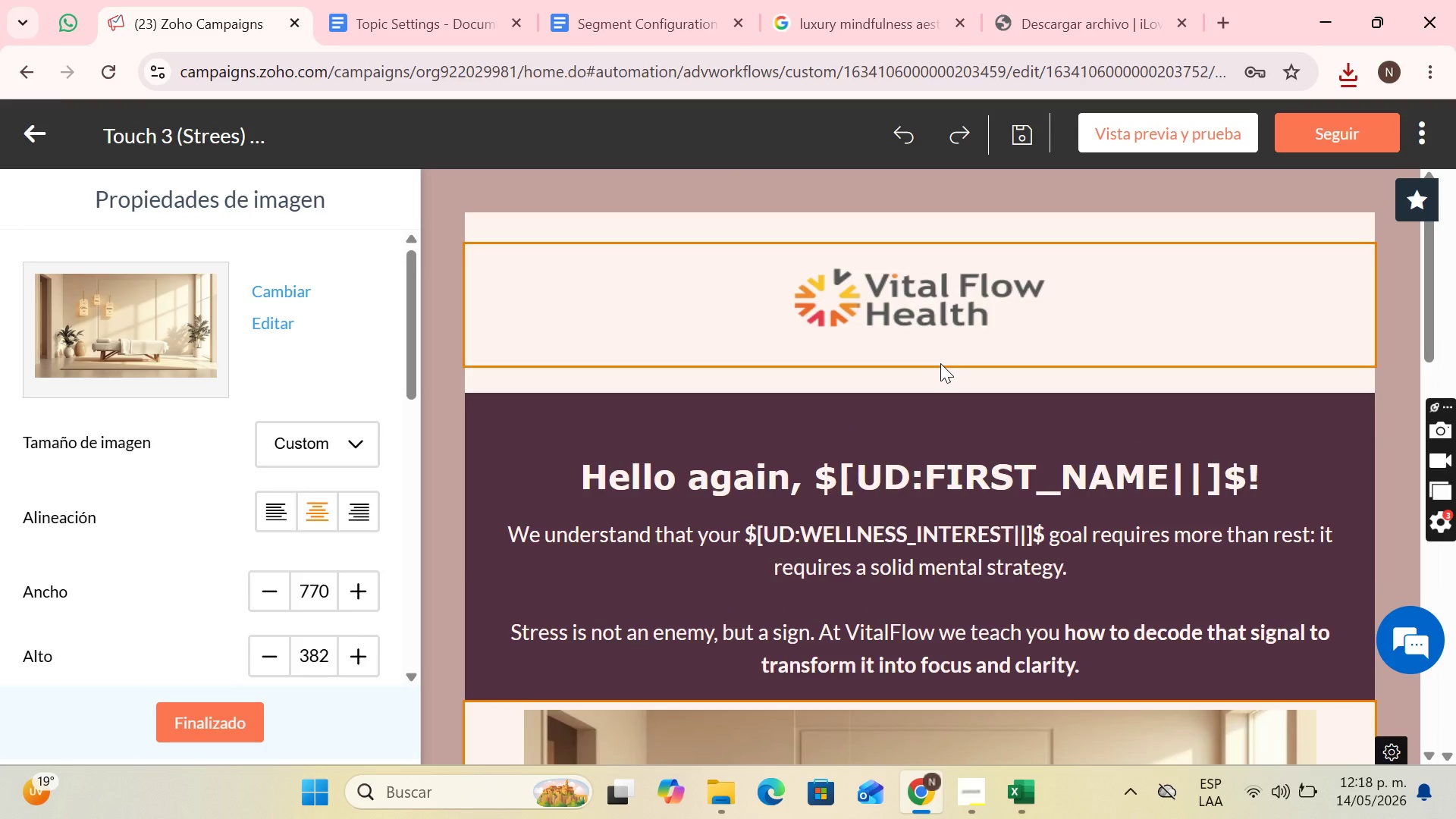 
scroll: coordinate [954, 297], scroll_direction: down, amount: 9.0
 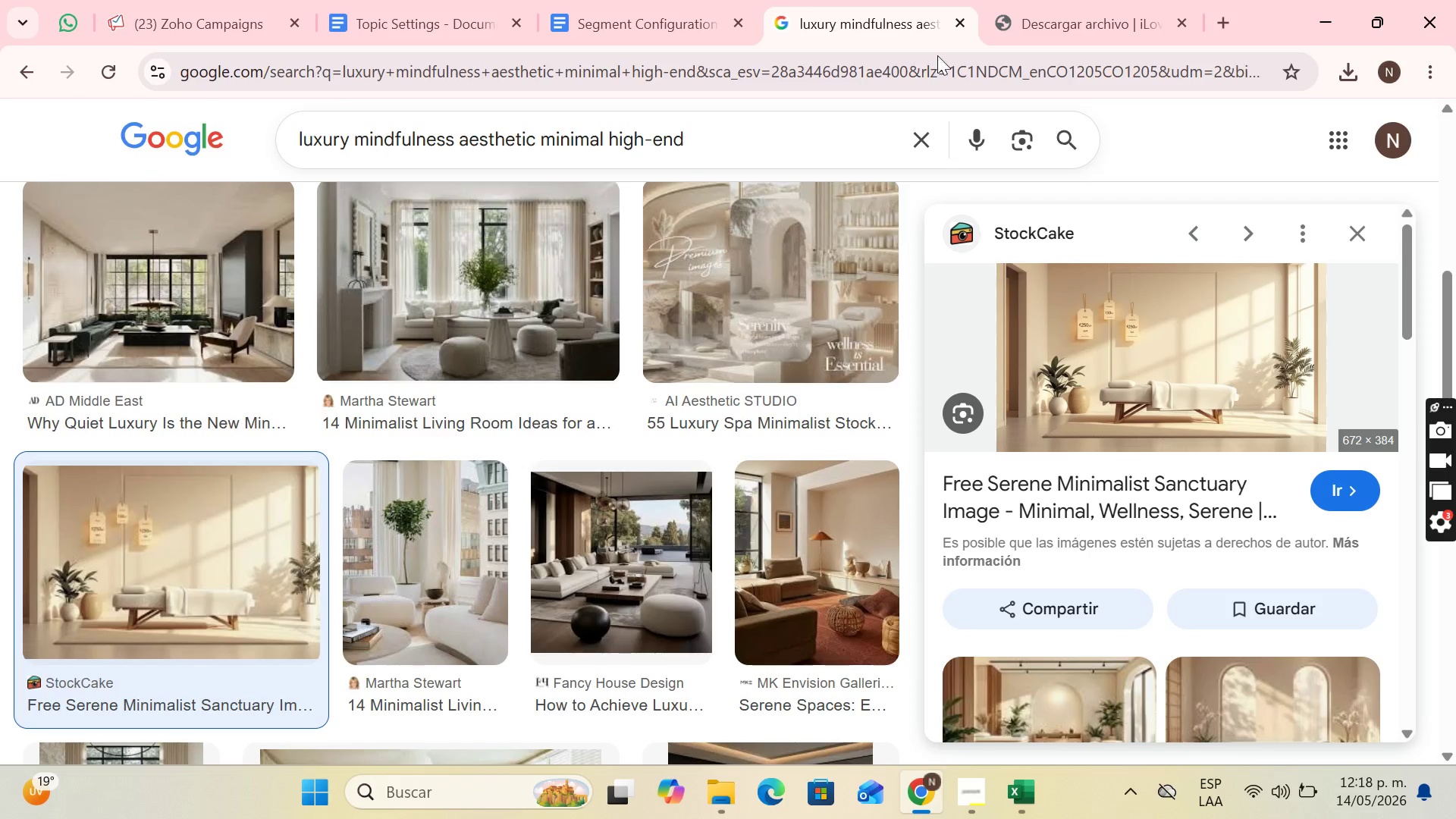 
left_click([919, 146])
 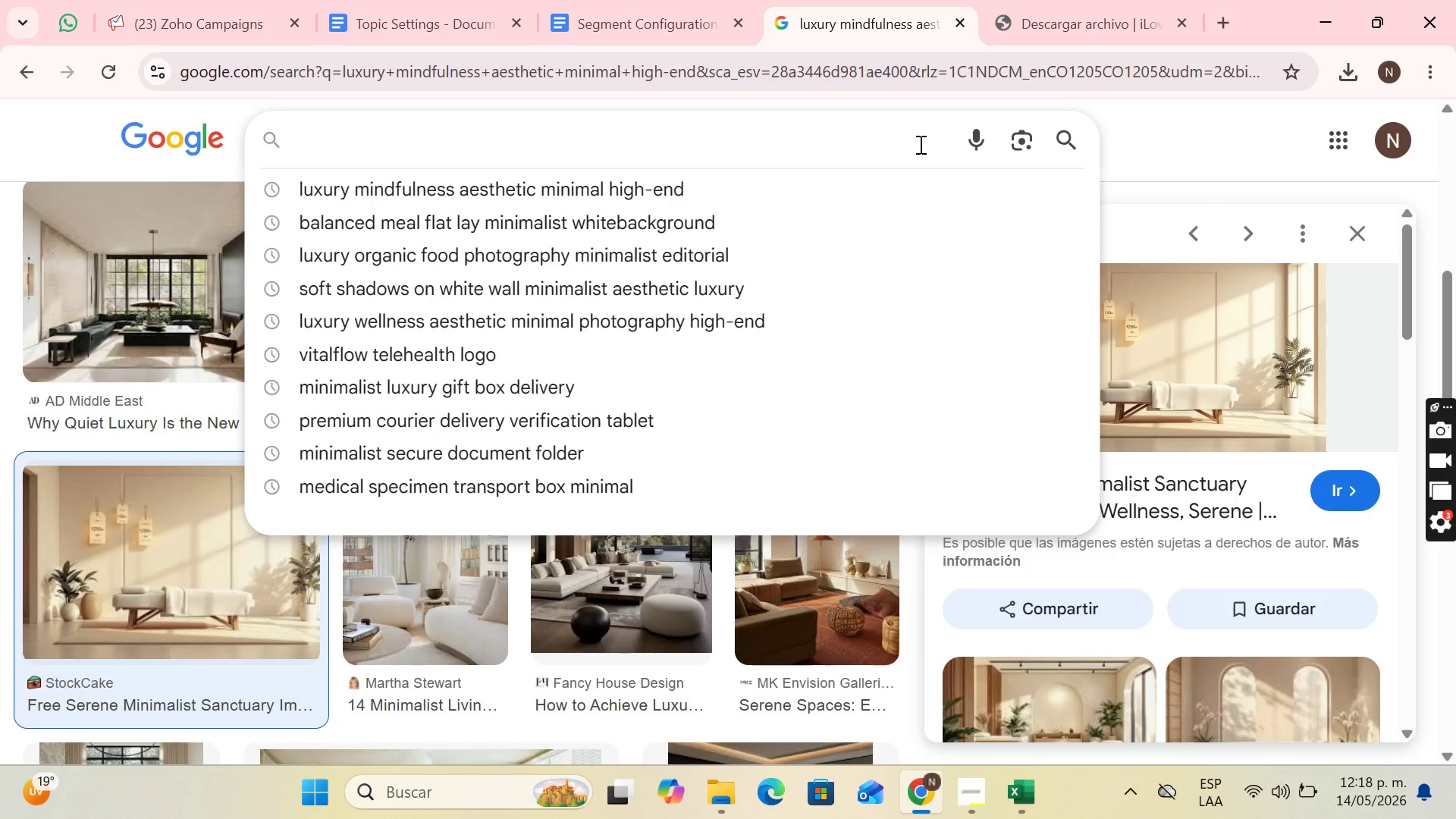 
wait(23.66)
 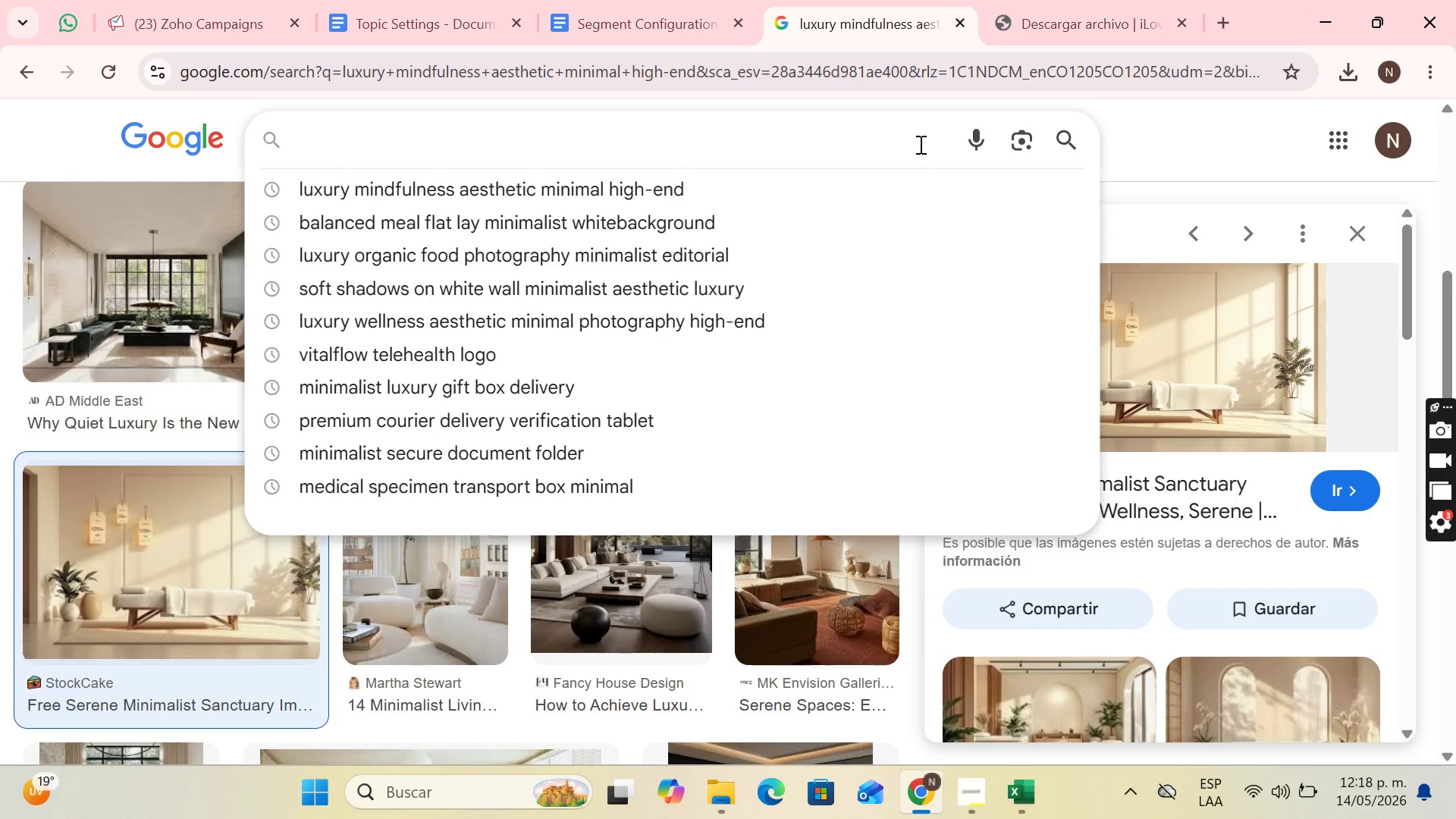 
type(aesthetic organic linen texture minimals)
key(Backspace)
type(ist photography)
 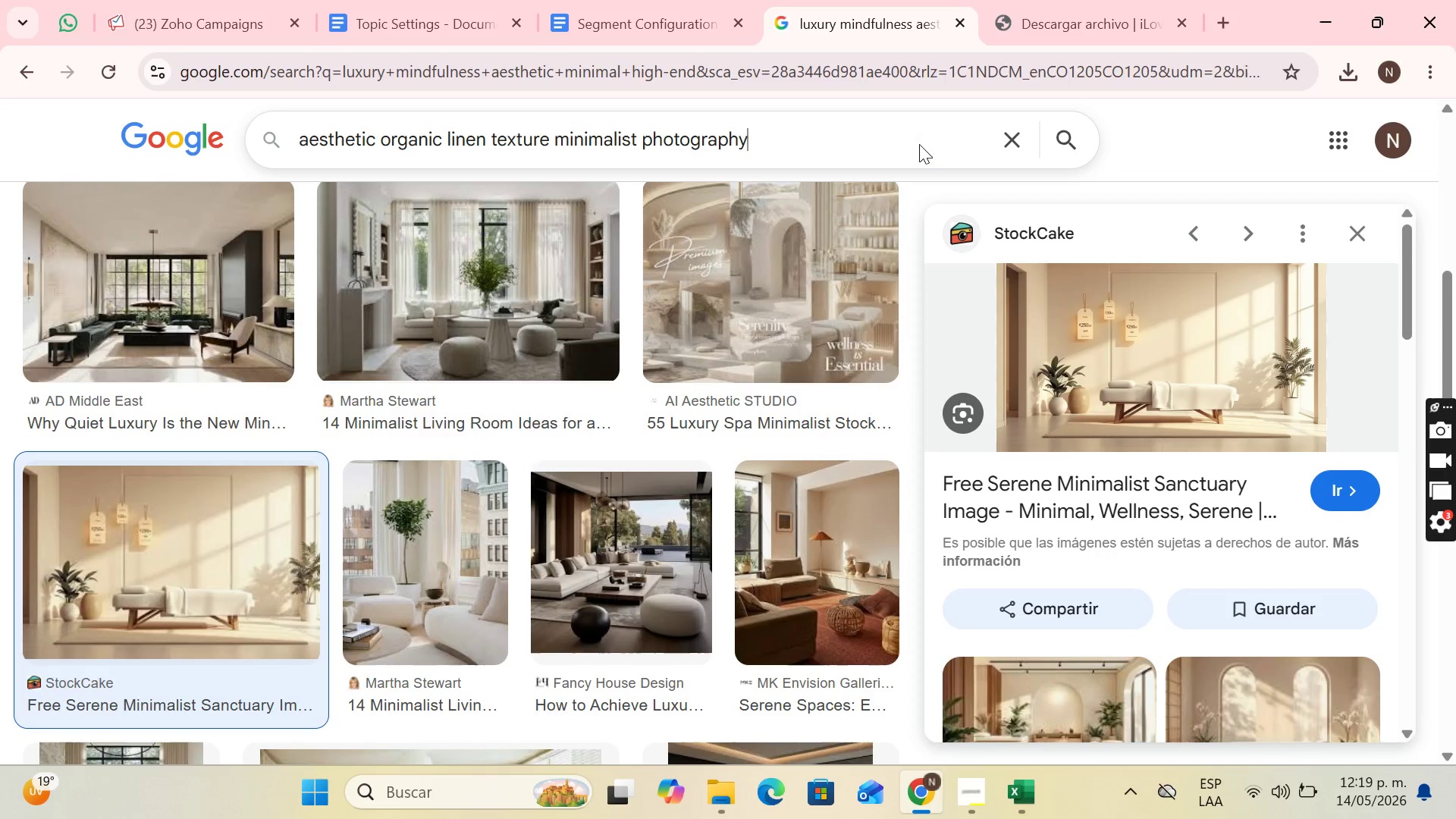 
key(Enter)
 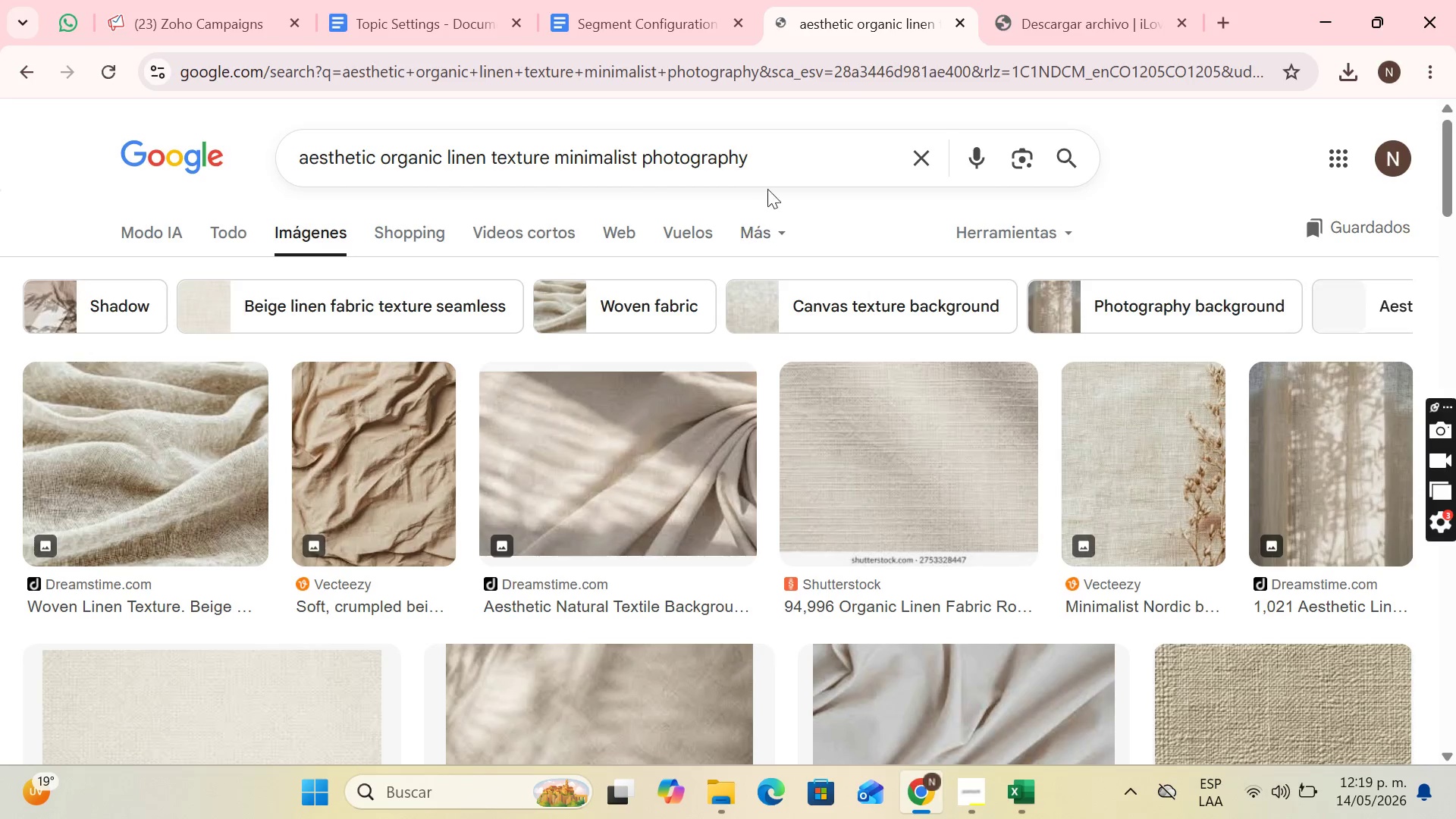 
scroll: coordinate [813, 183], scroll_direction: down, amount: 1.0
 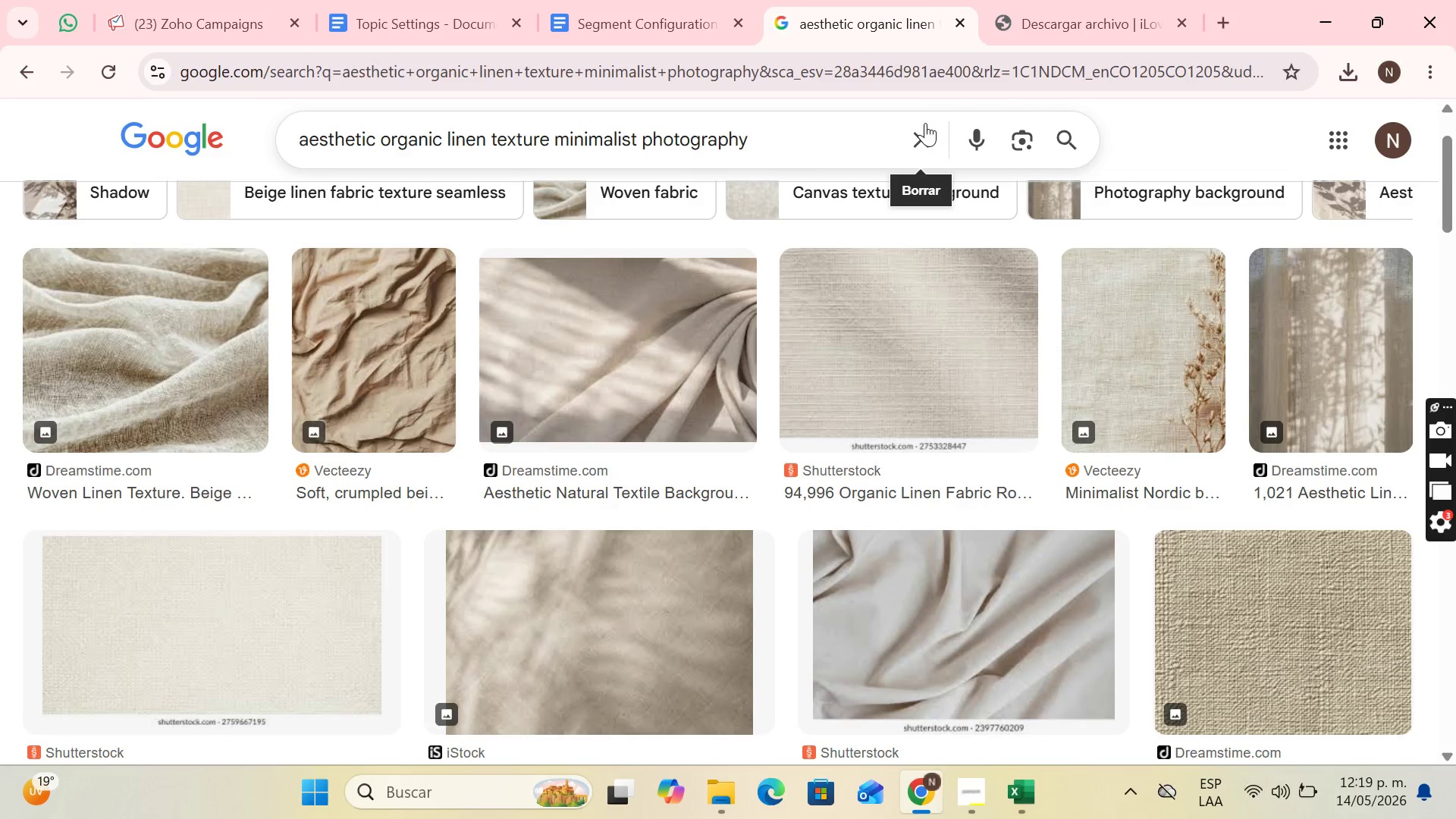 
wait(5.58)
 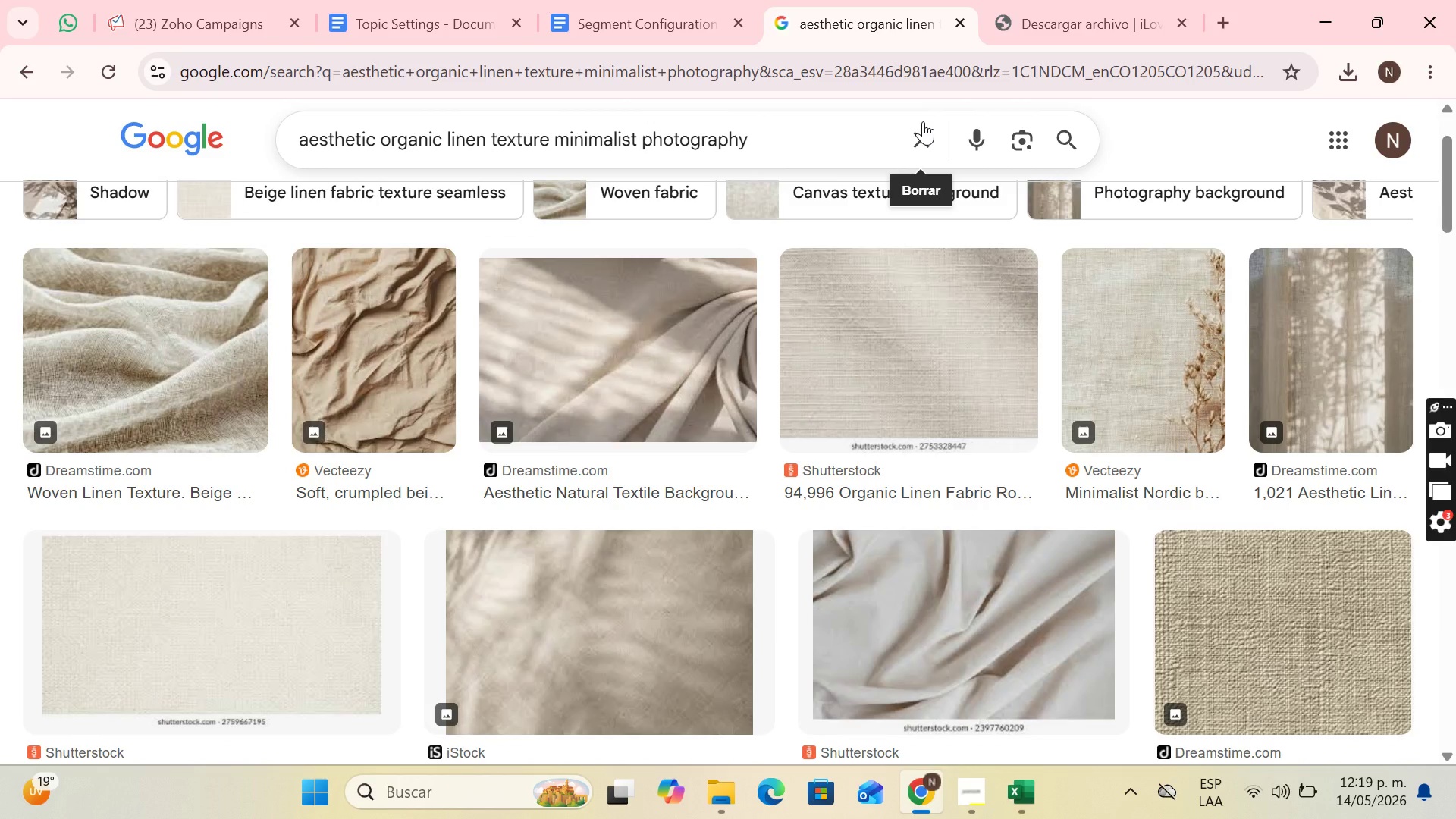 
left_click([927, 129])
 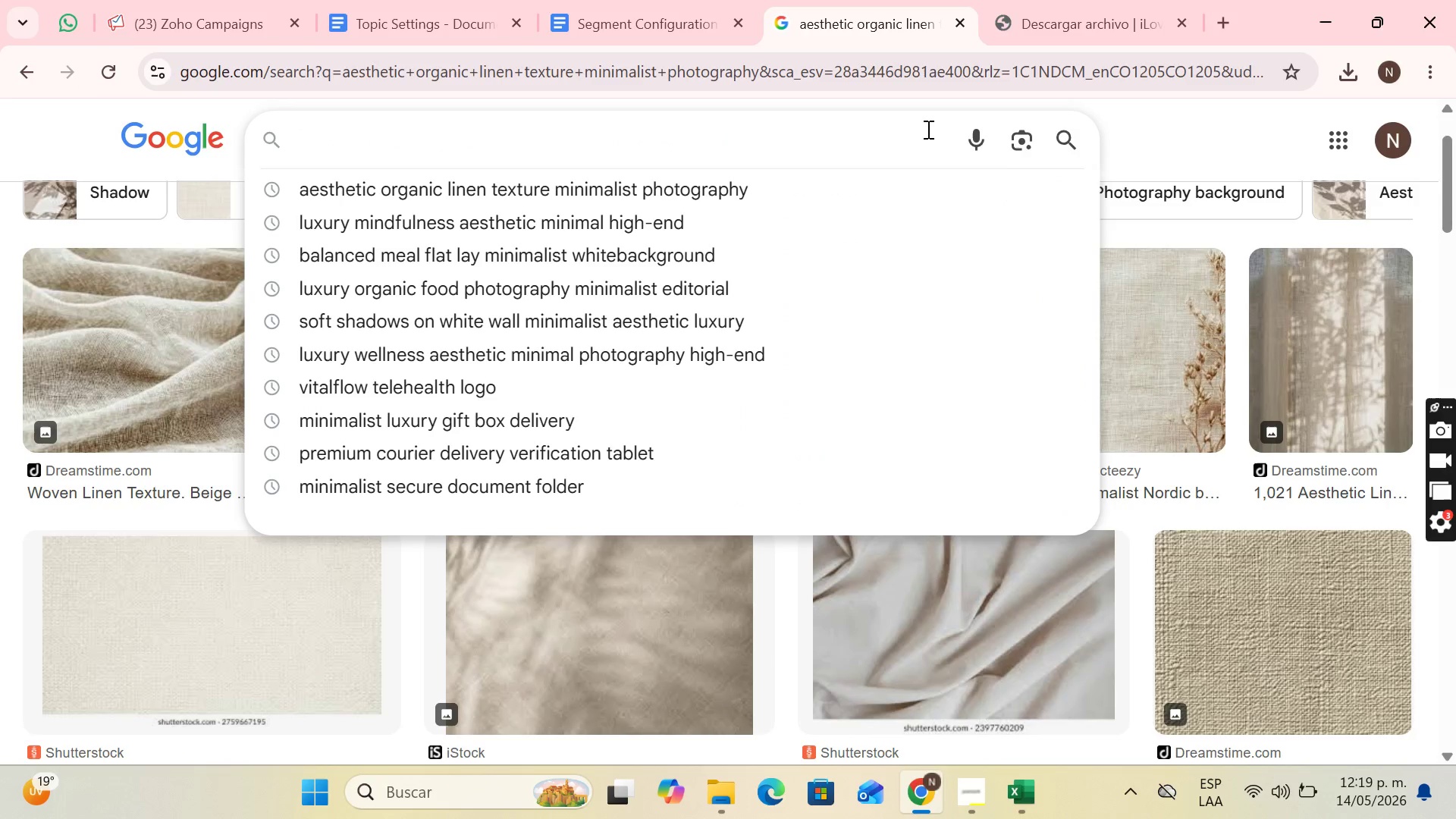 
type(luxury essential oil bottleminiml)
key(Backspace)
type(alis)
 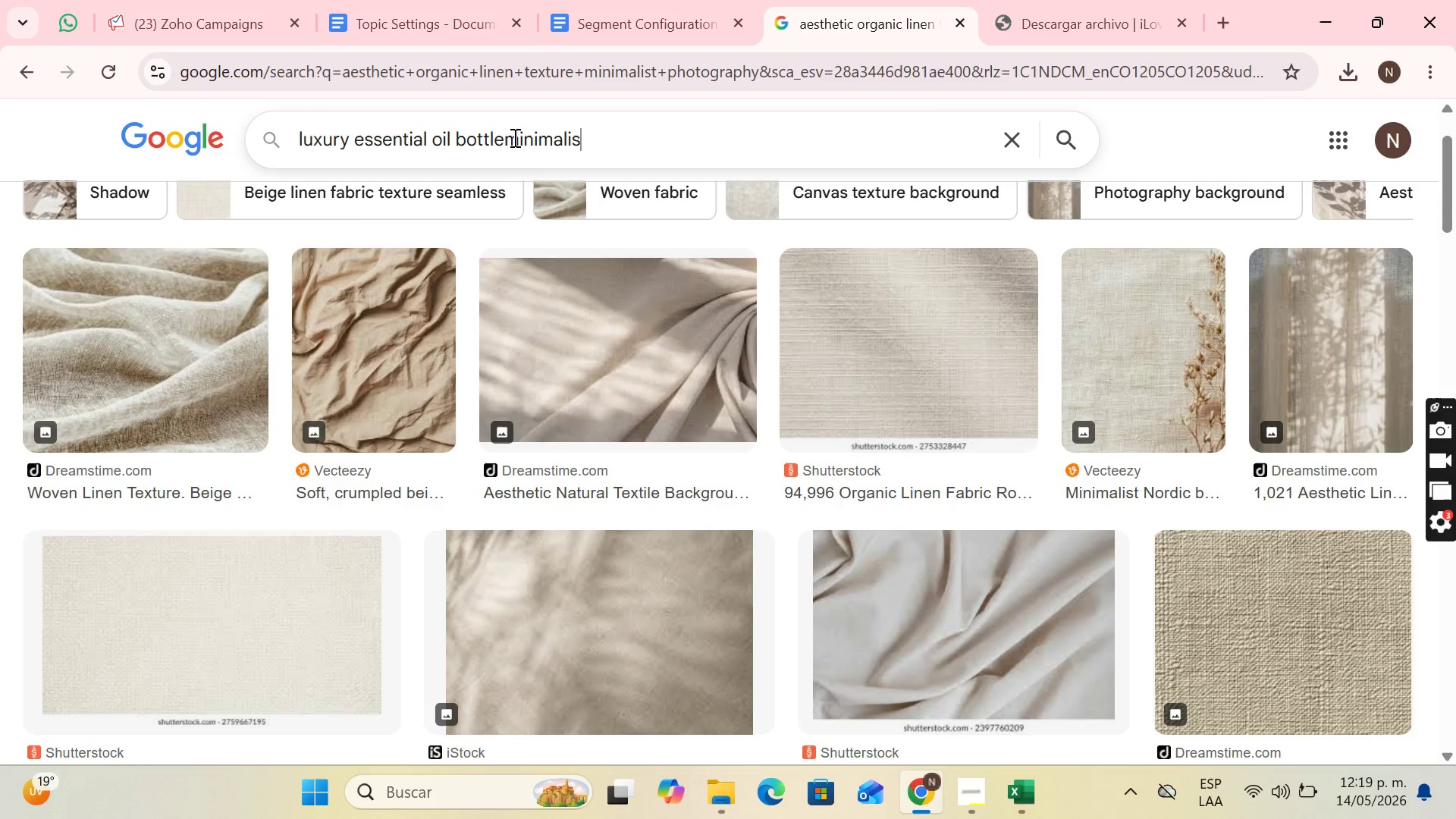 
key(T)
 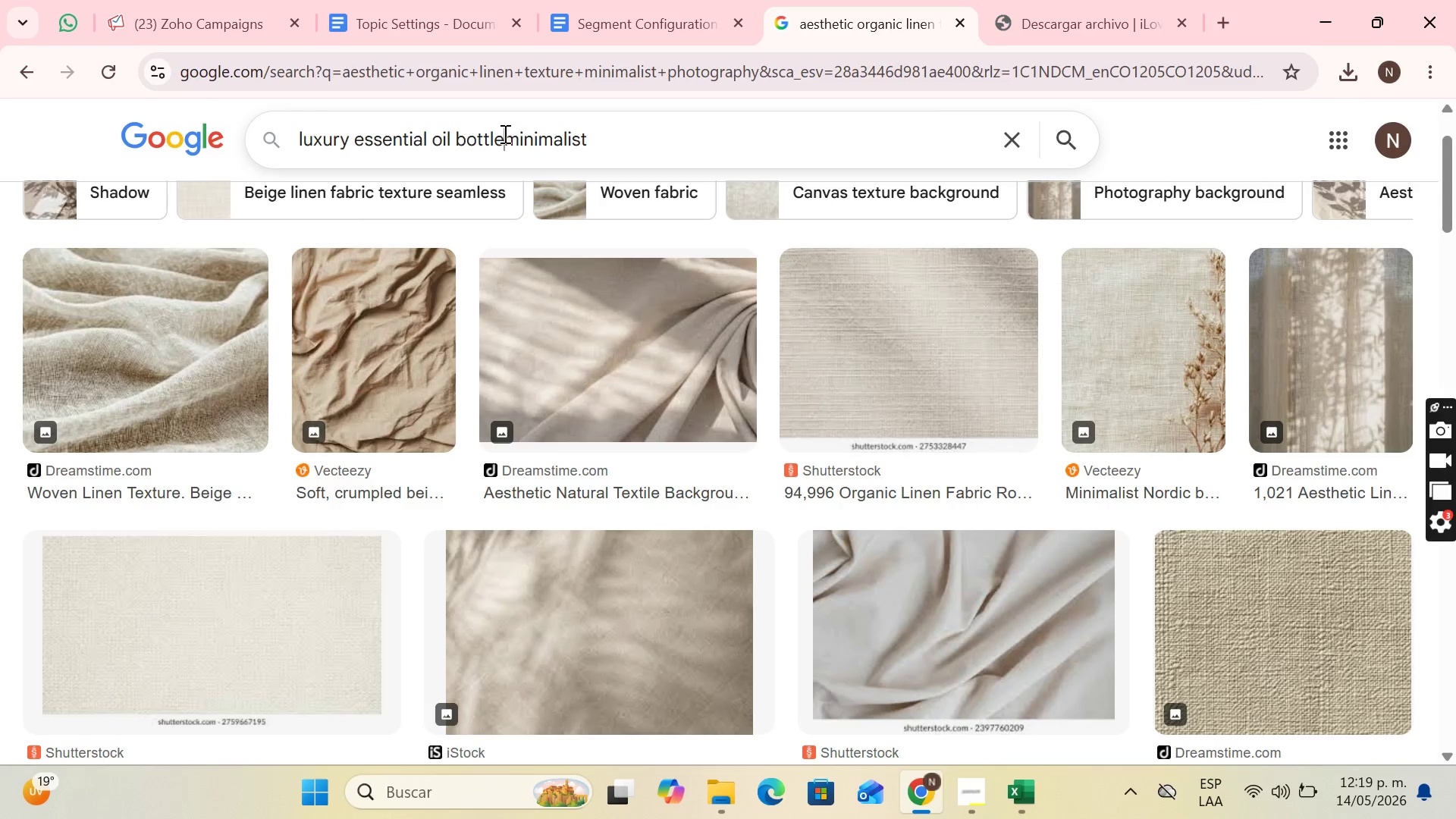 
key(Space)
 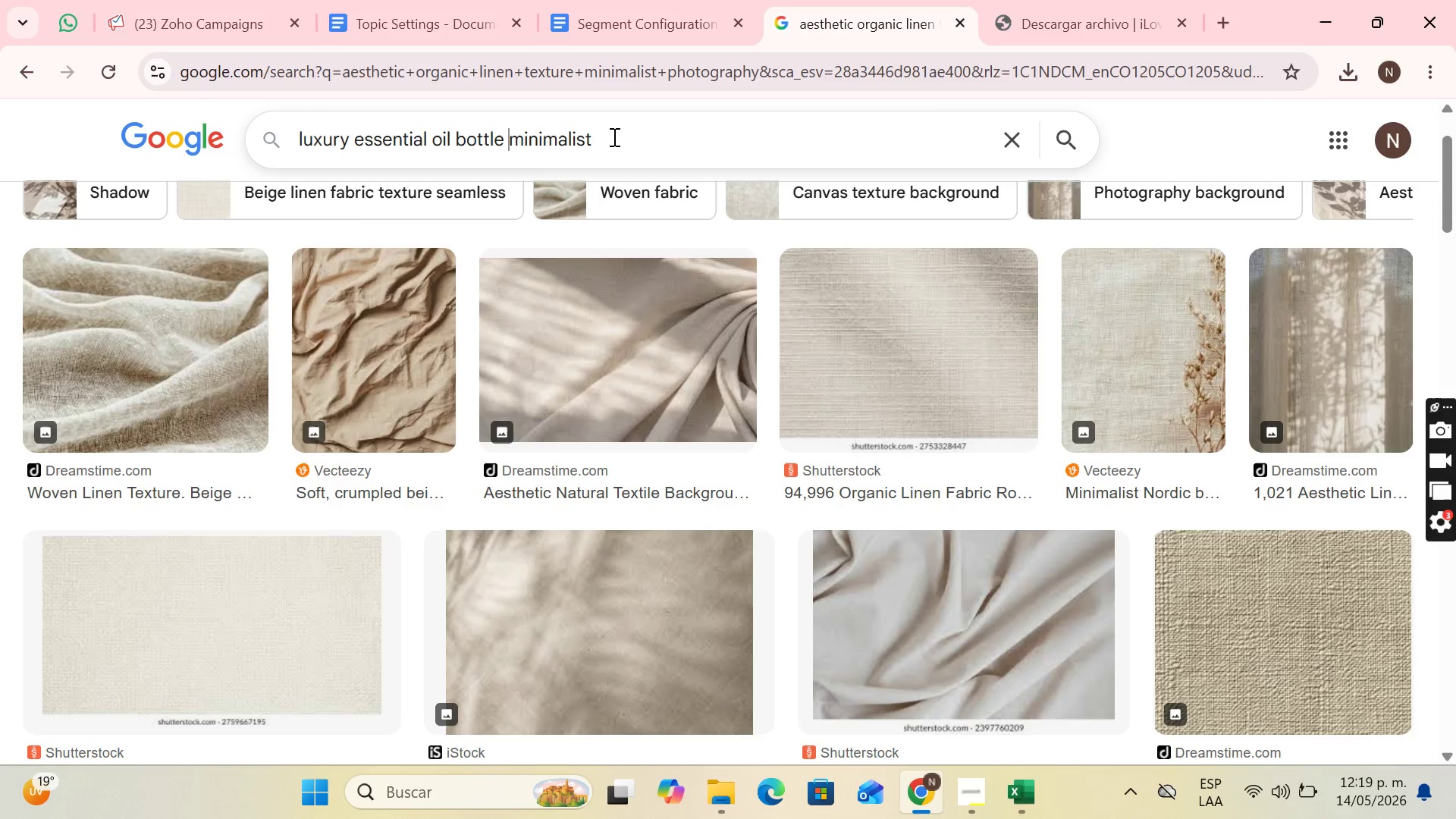 
left_click([613, 136])
 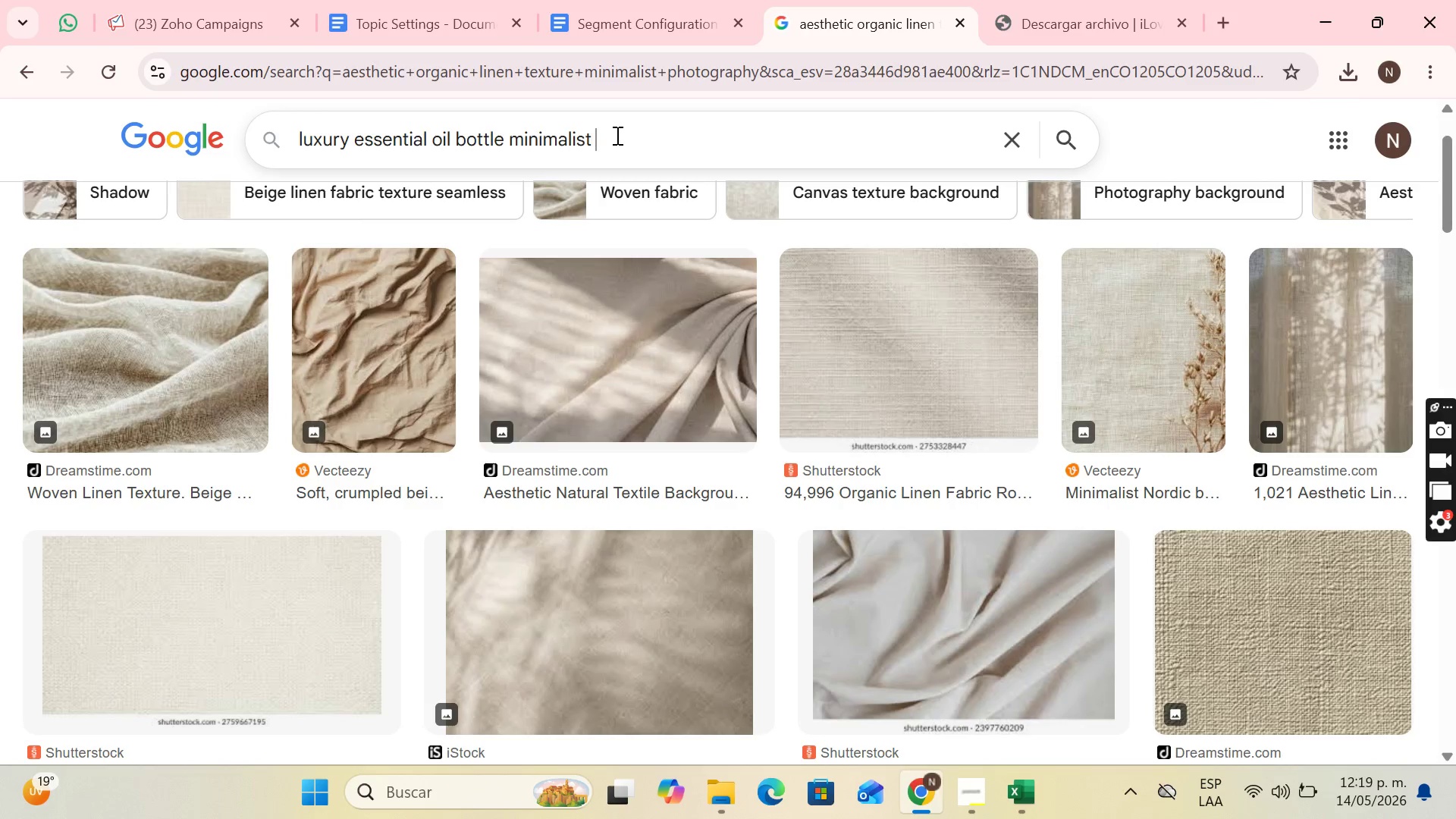 
type( aesthetic)
 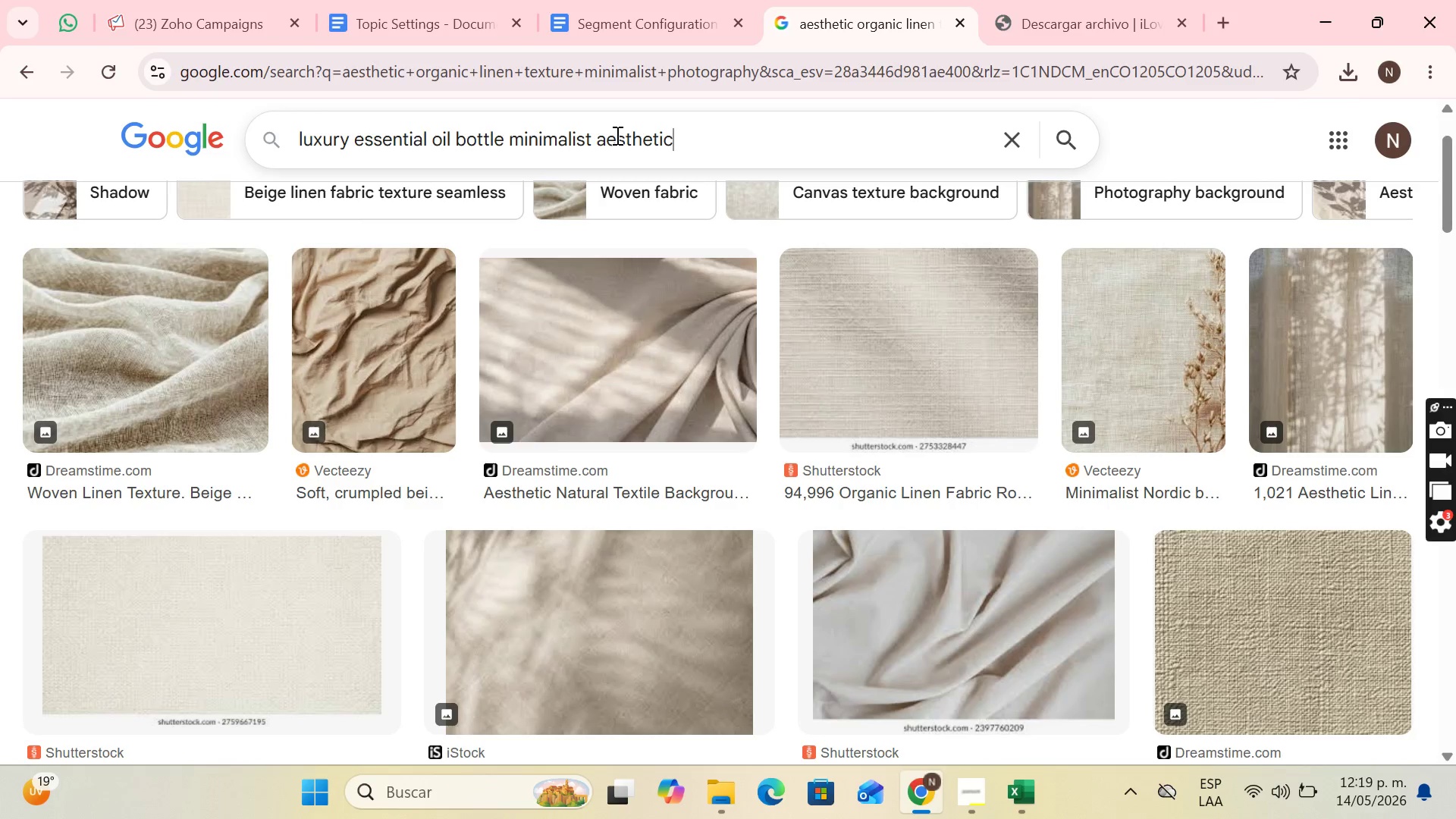 
key(Enter)
 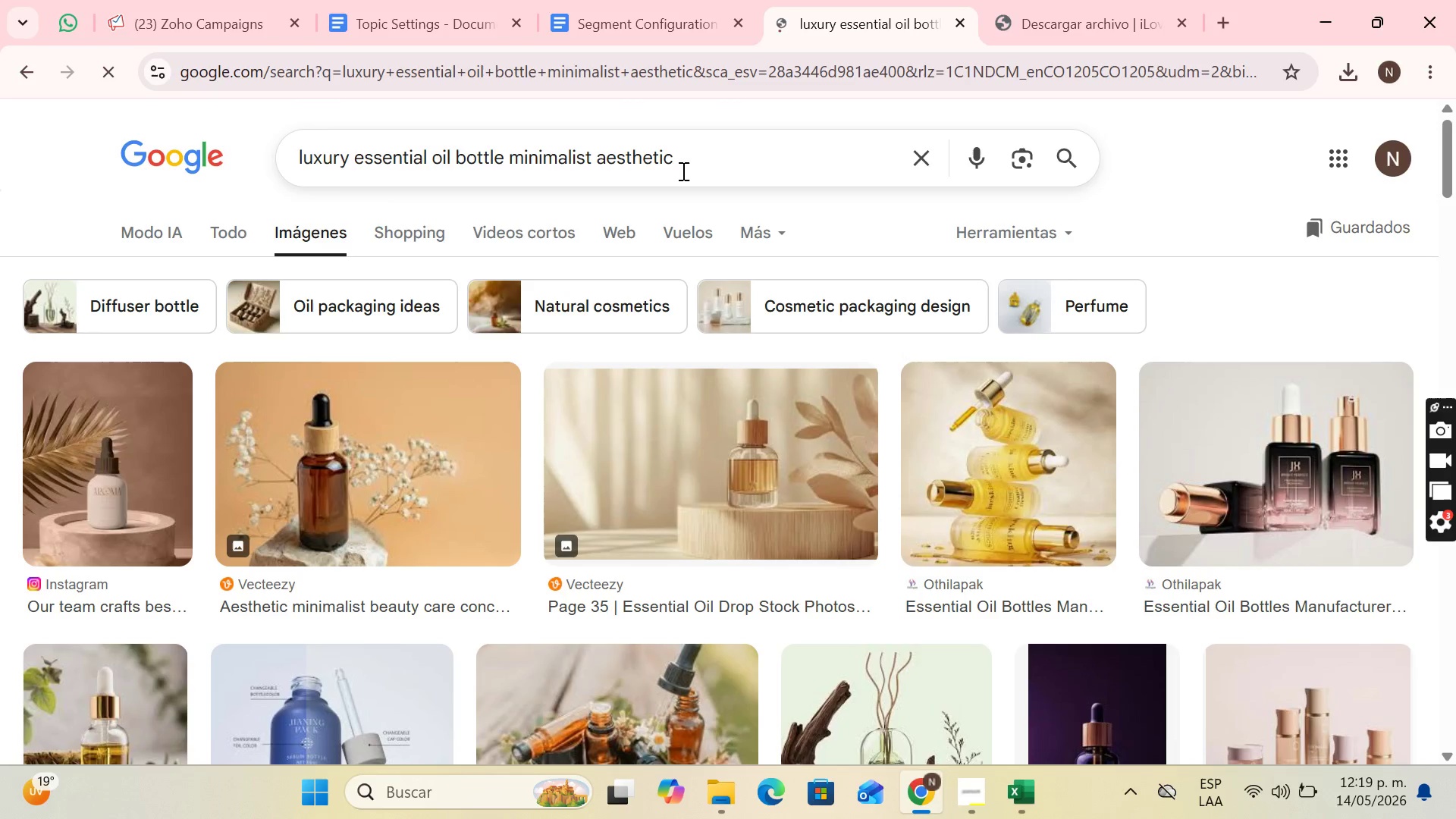 
scroll: coordinate [736, 215], scroll_direction: down, amount: 2.0
 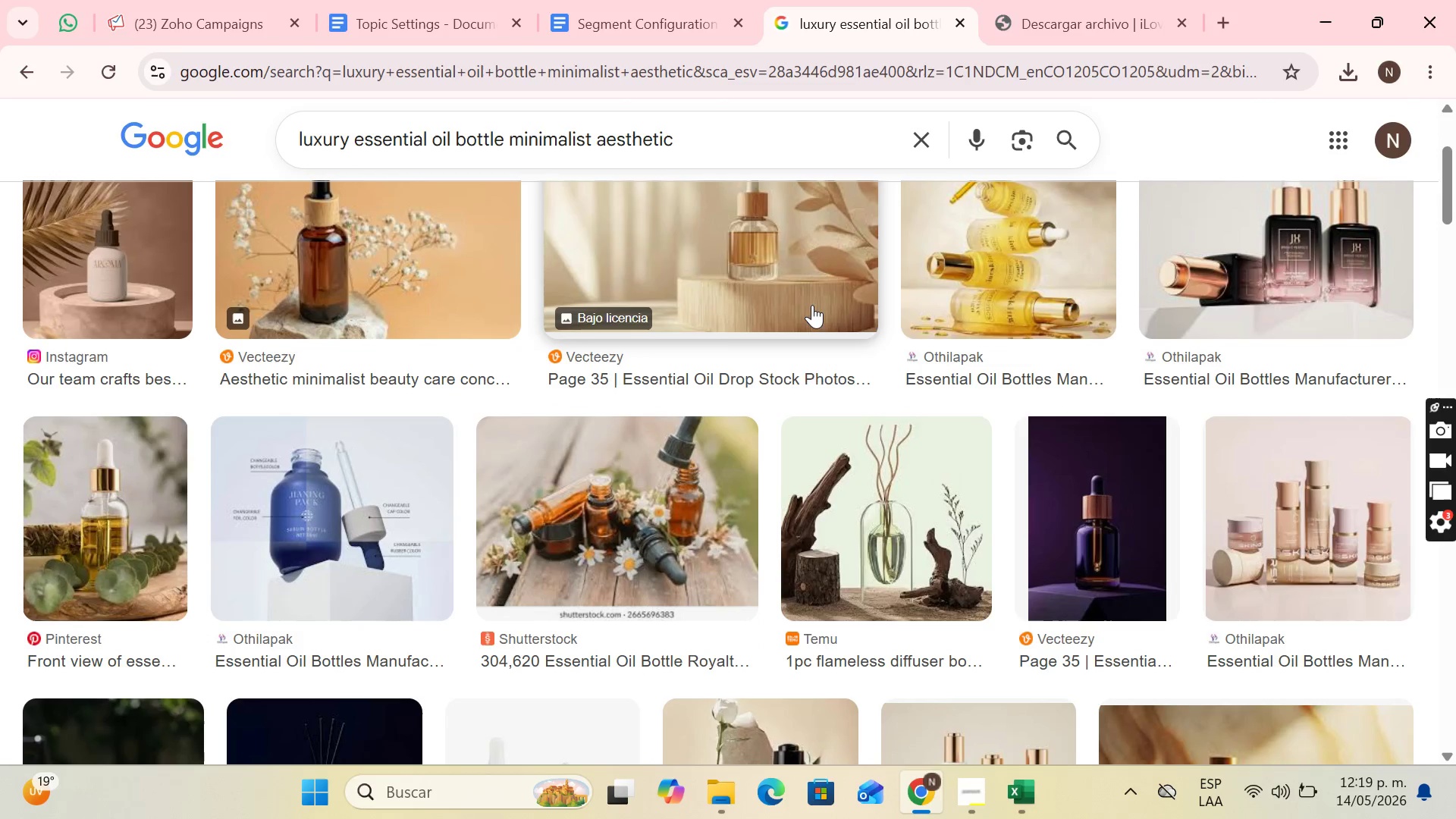 
scroll: coordinate [1028, 299], scroll_direction: up, amount: 2.0
 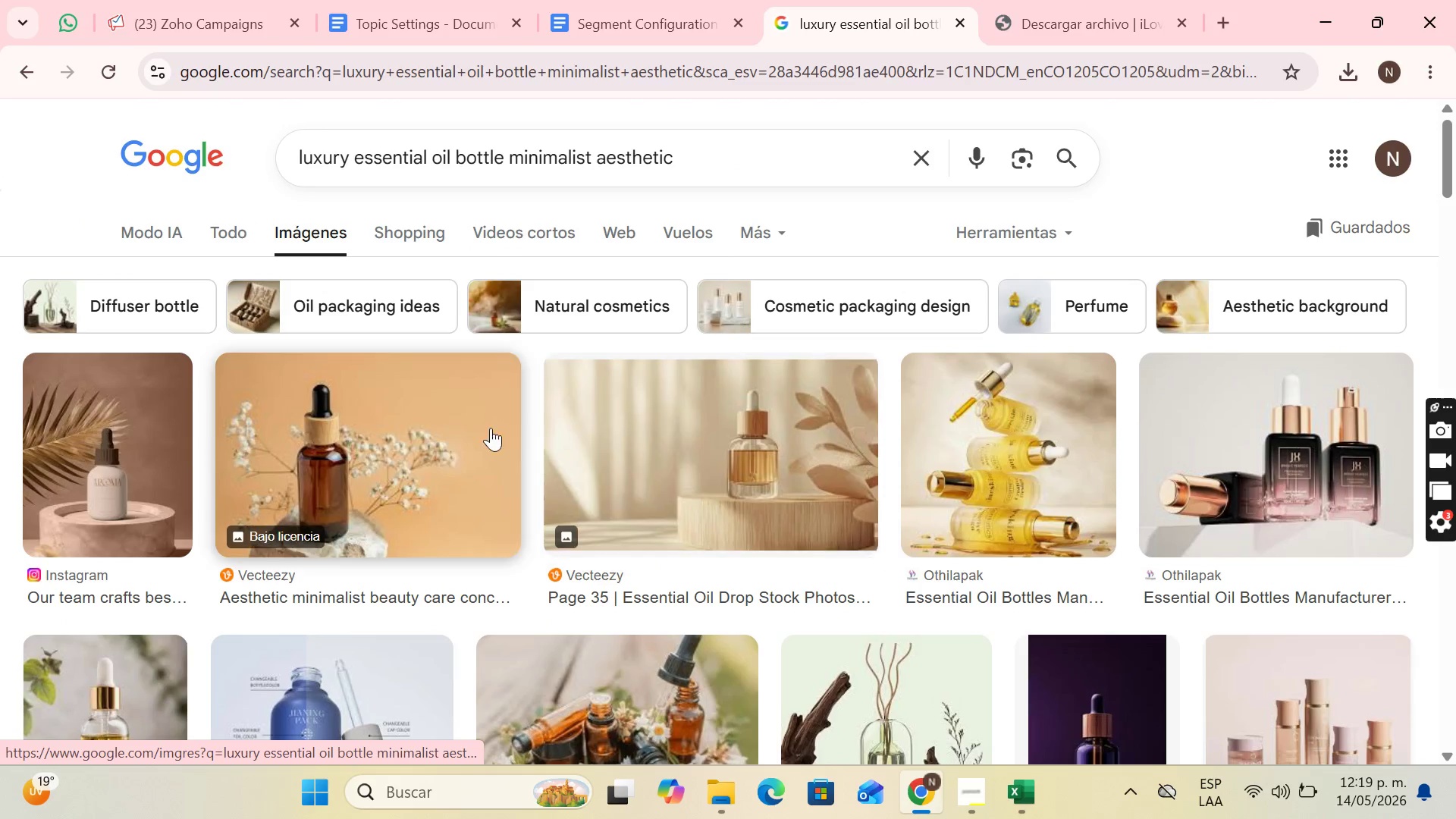 
scroll: coordinate [612, 543], scroll_direction: down, amount: 2.0
 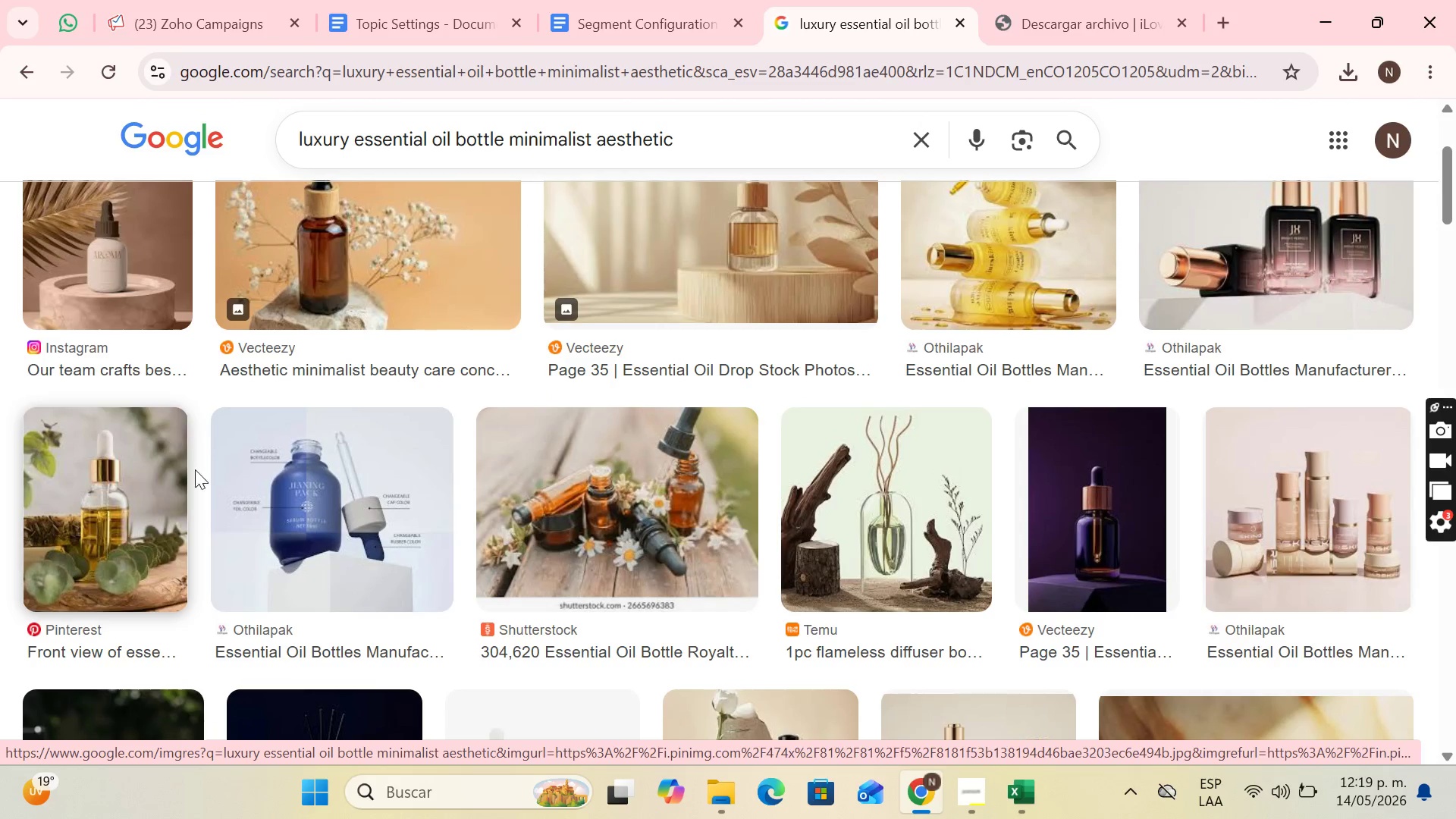 
left_click([174, 456])
 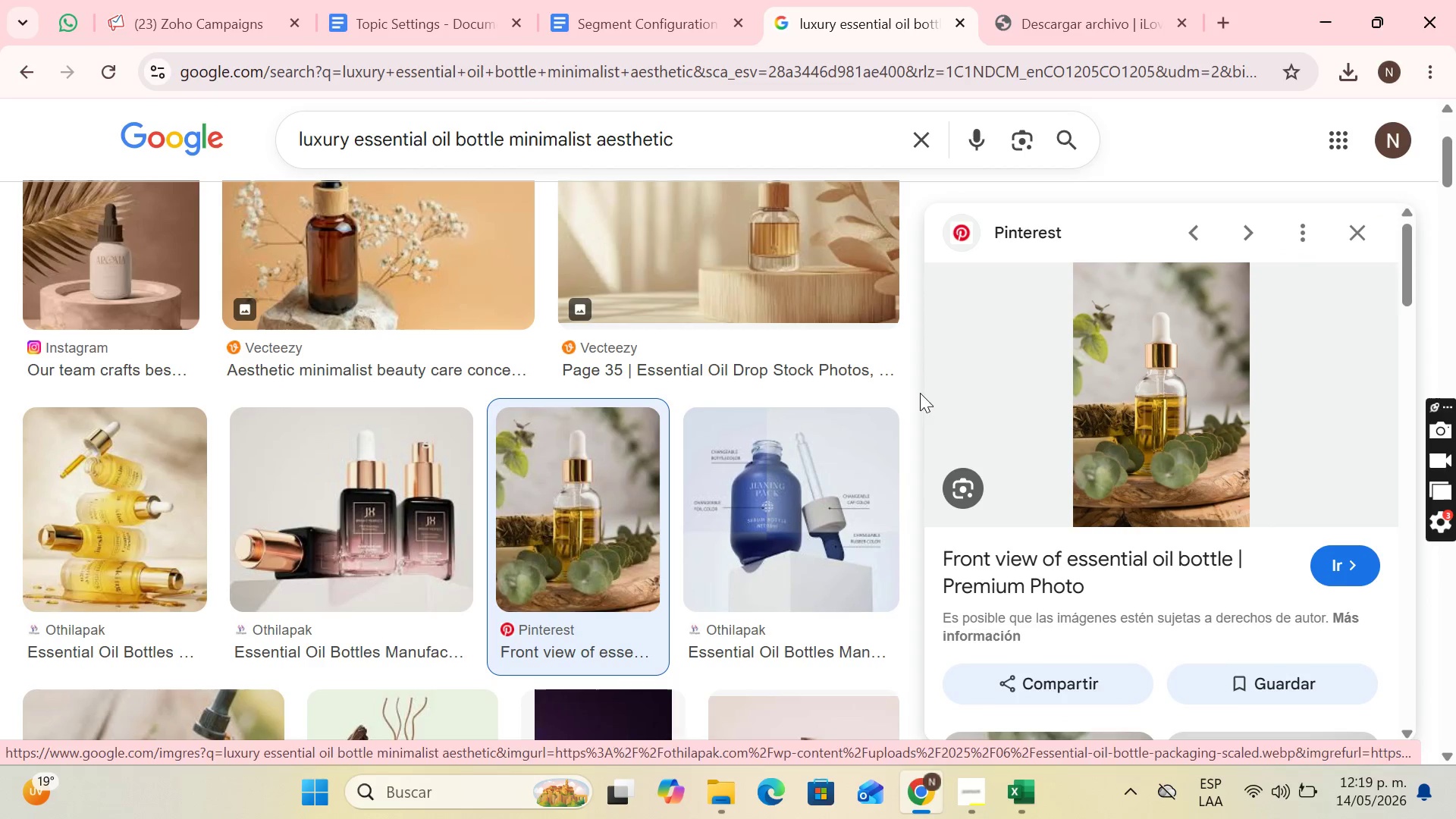 
right_click([1117, 398])
 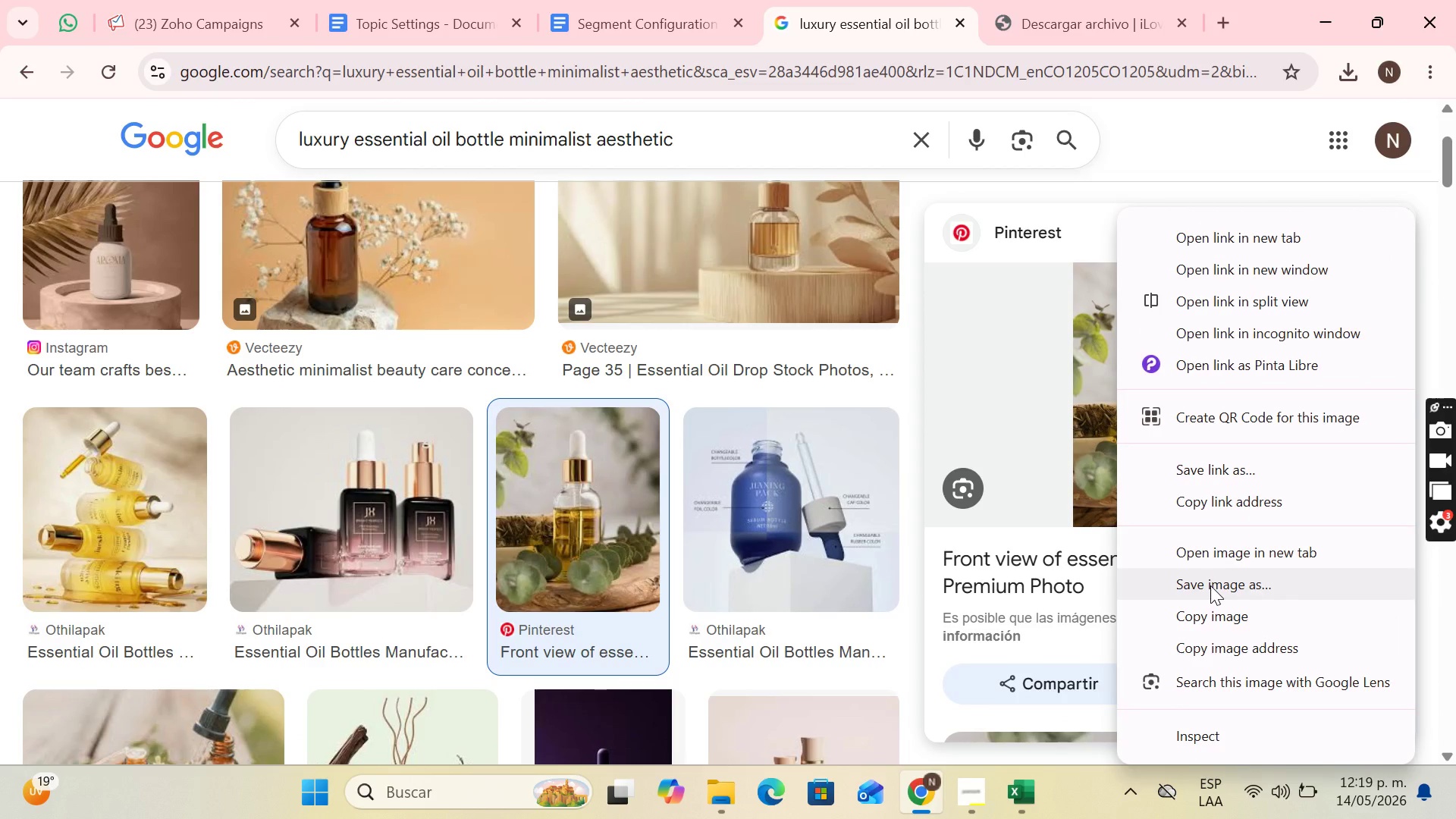 
left_click([1210, 585])
 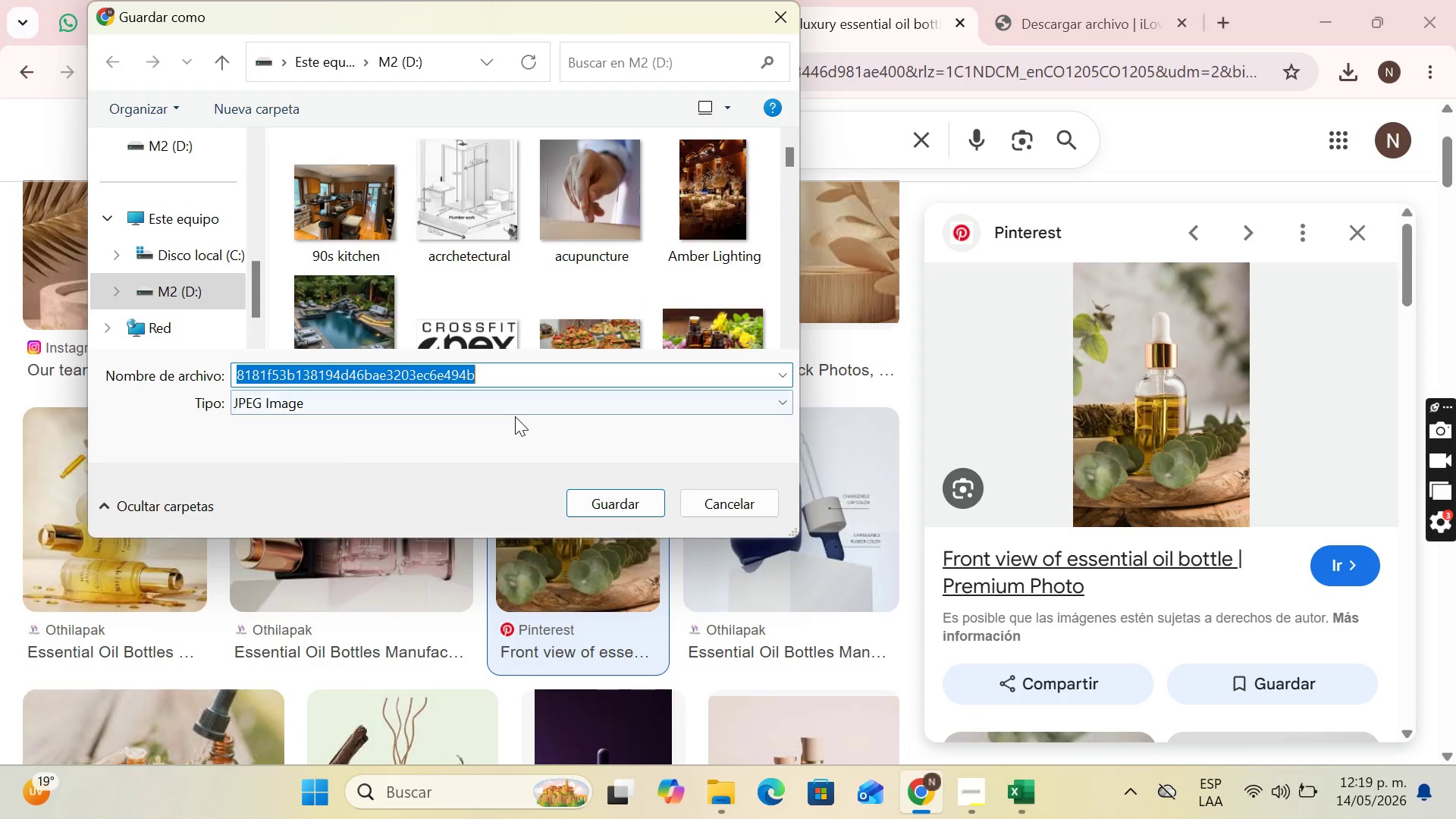 
type(bottle )
 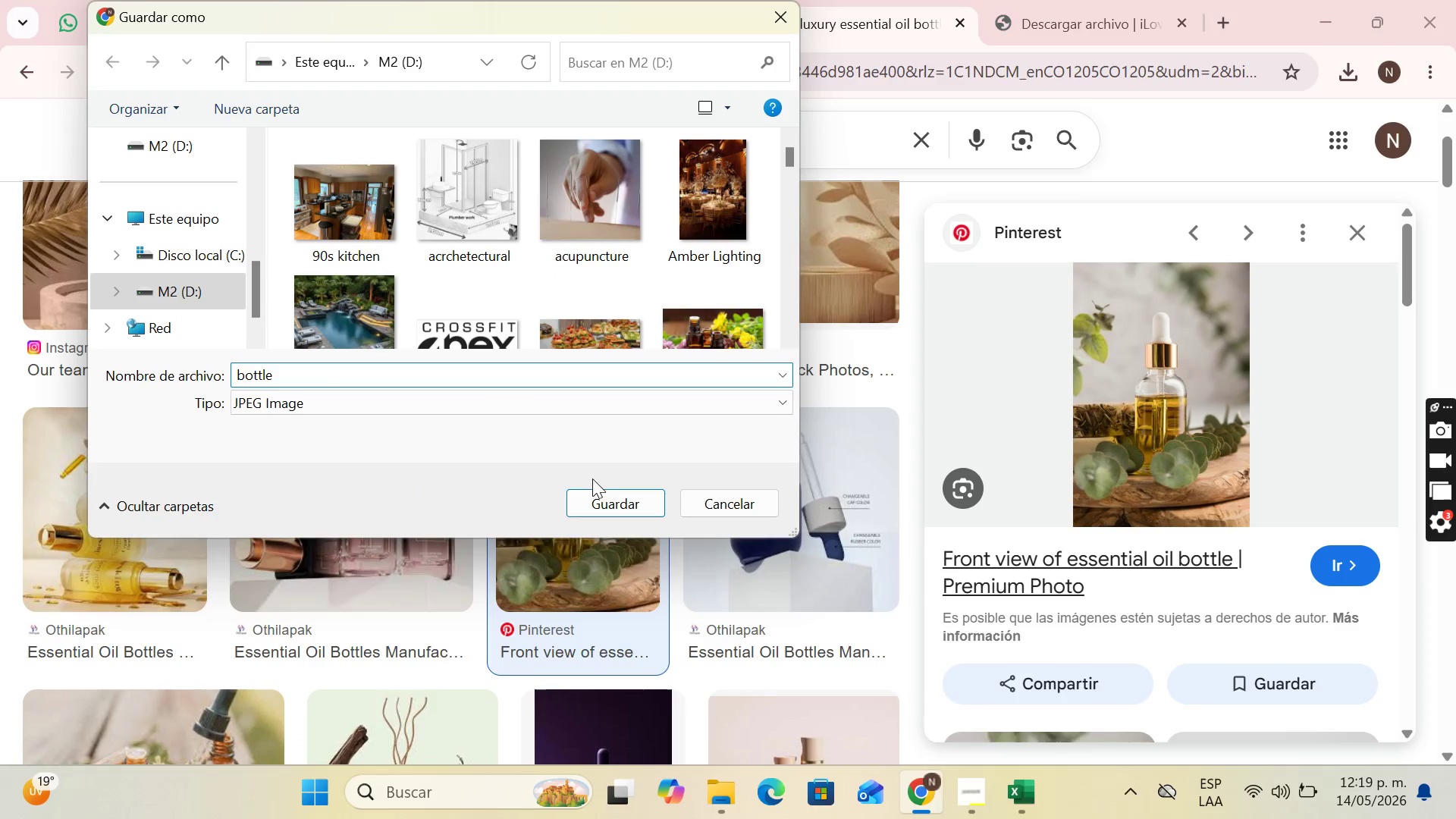 
left_click([601, 491])
 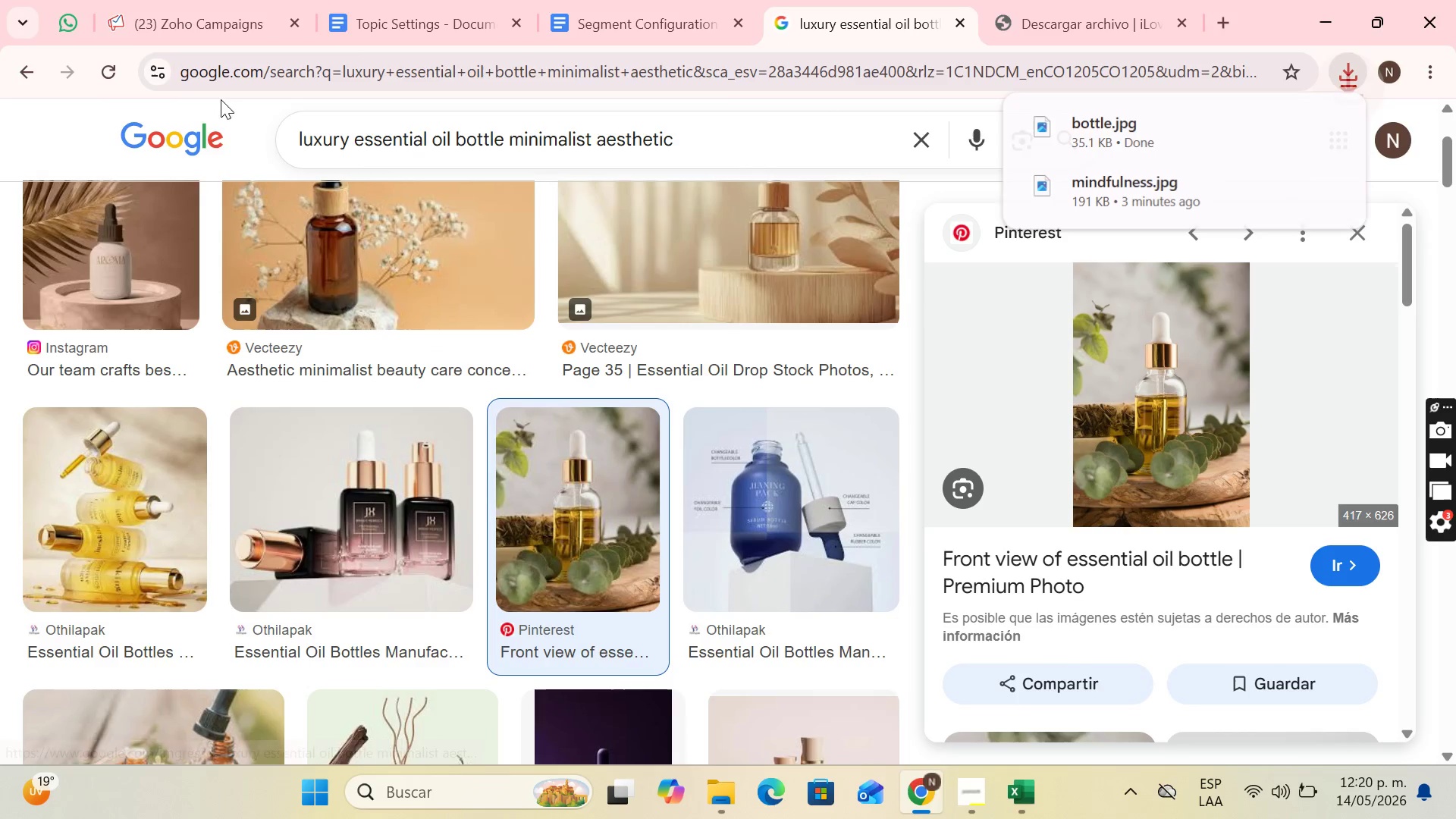 
left_click([185, 0])
 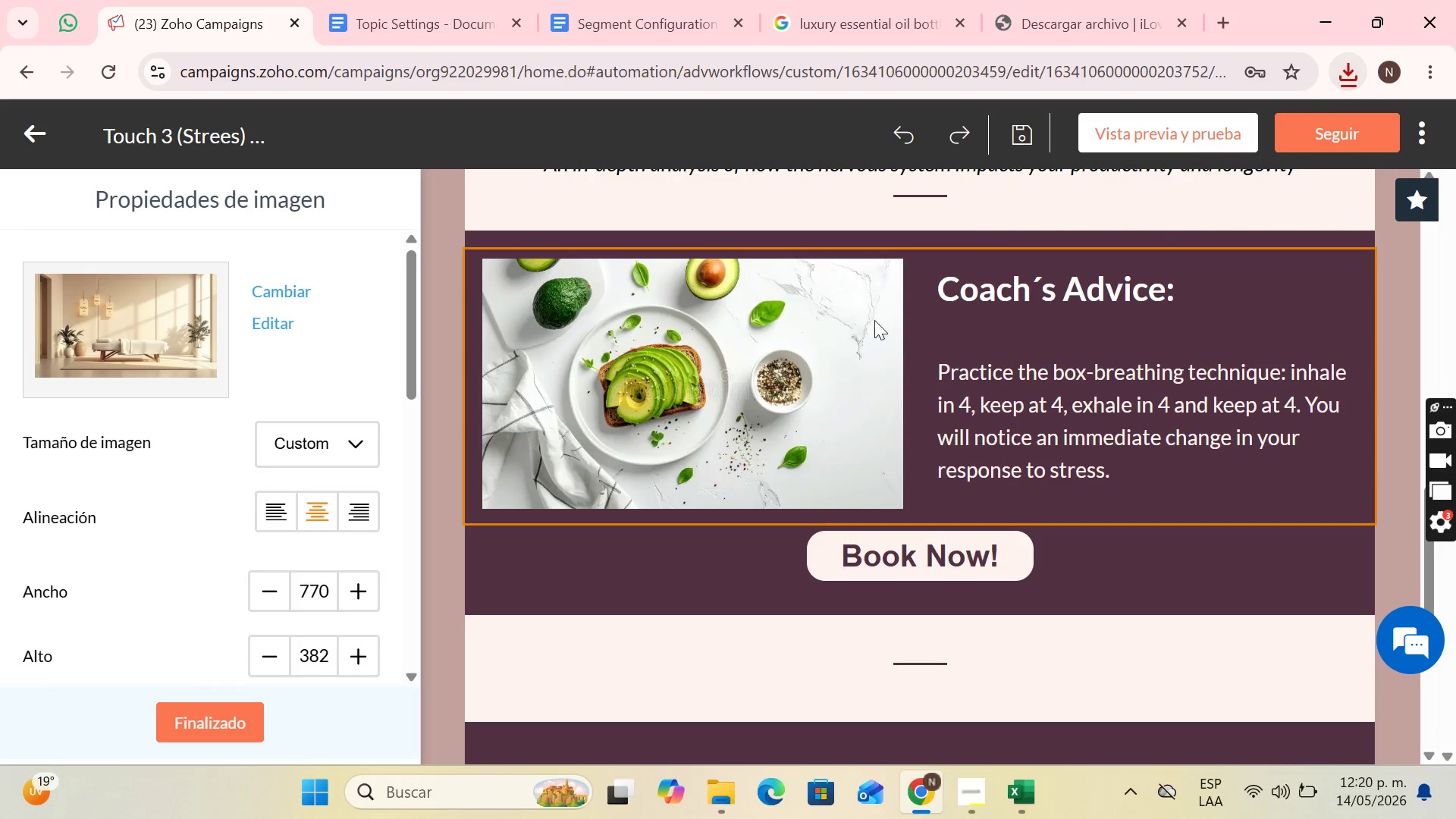 
left_click([743, 320])
 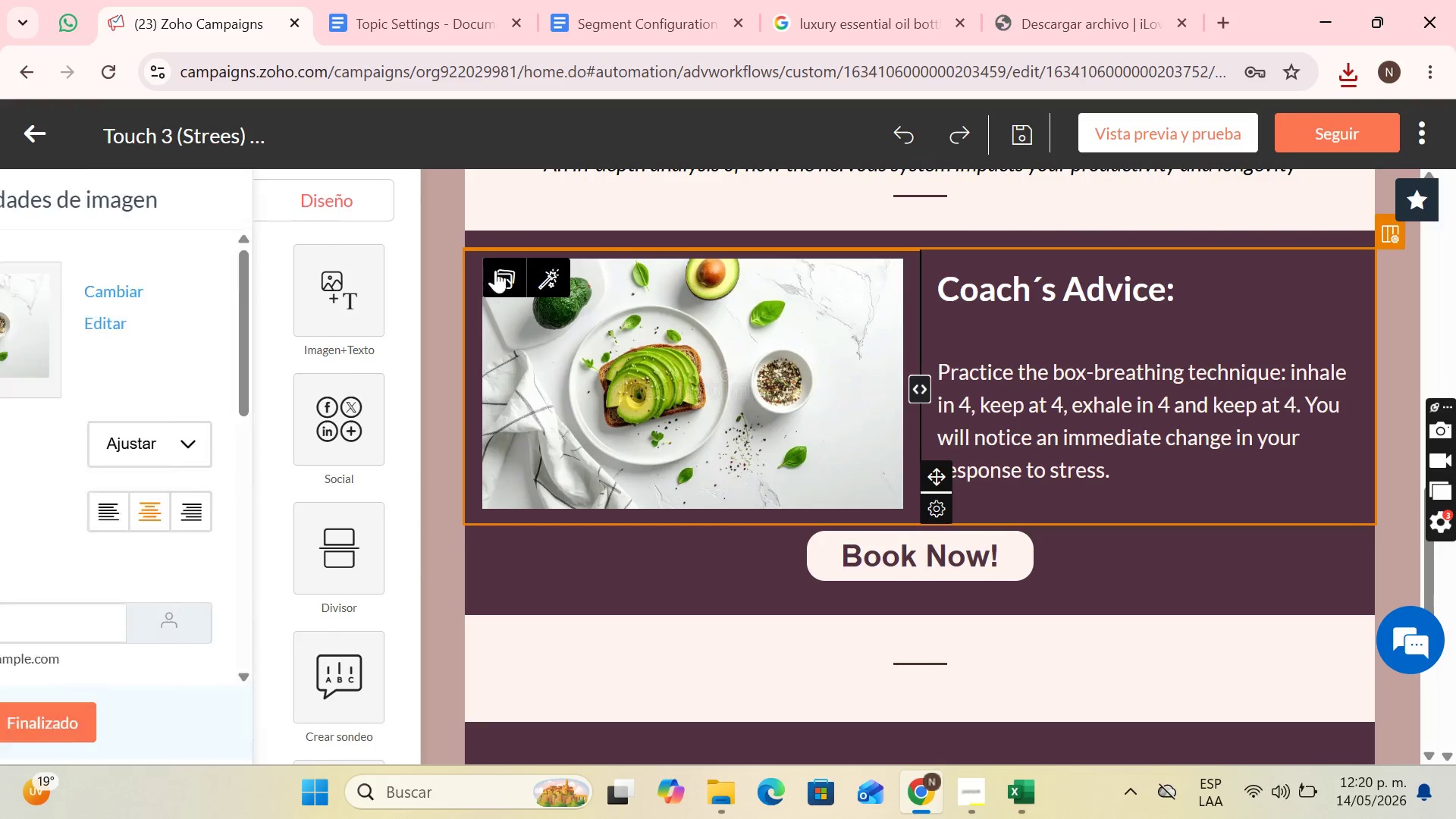 
left_click([502, 275])
 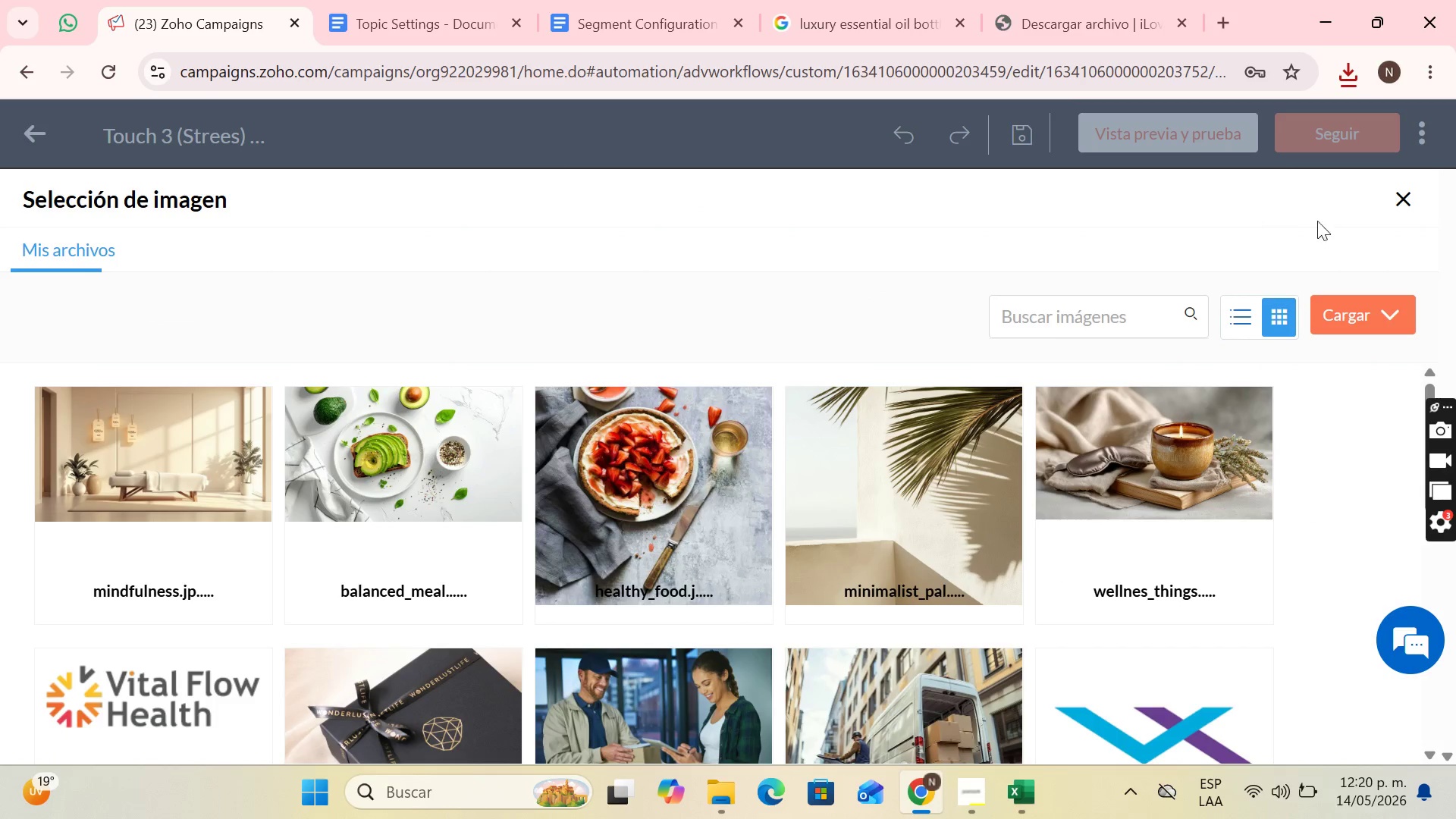 
left_click([1350, 309])
 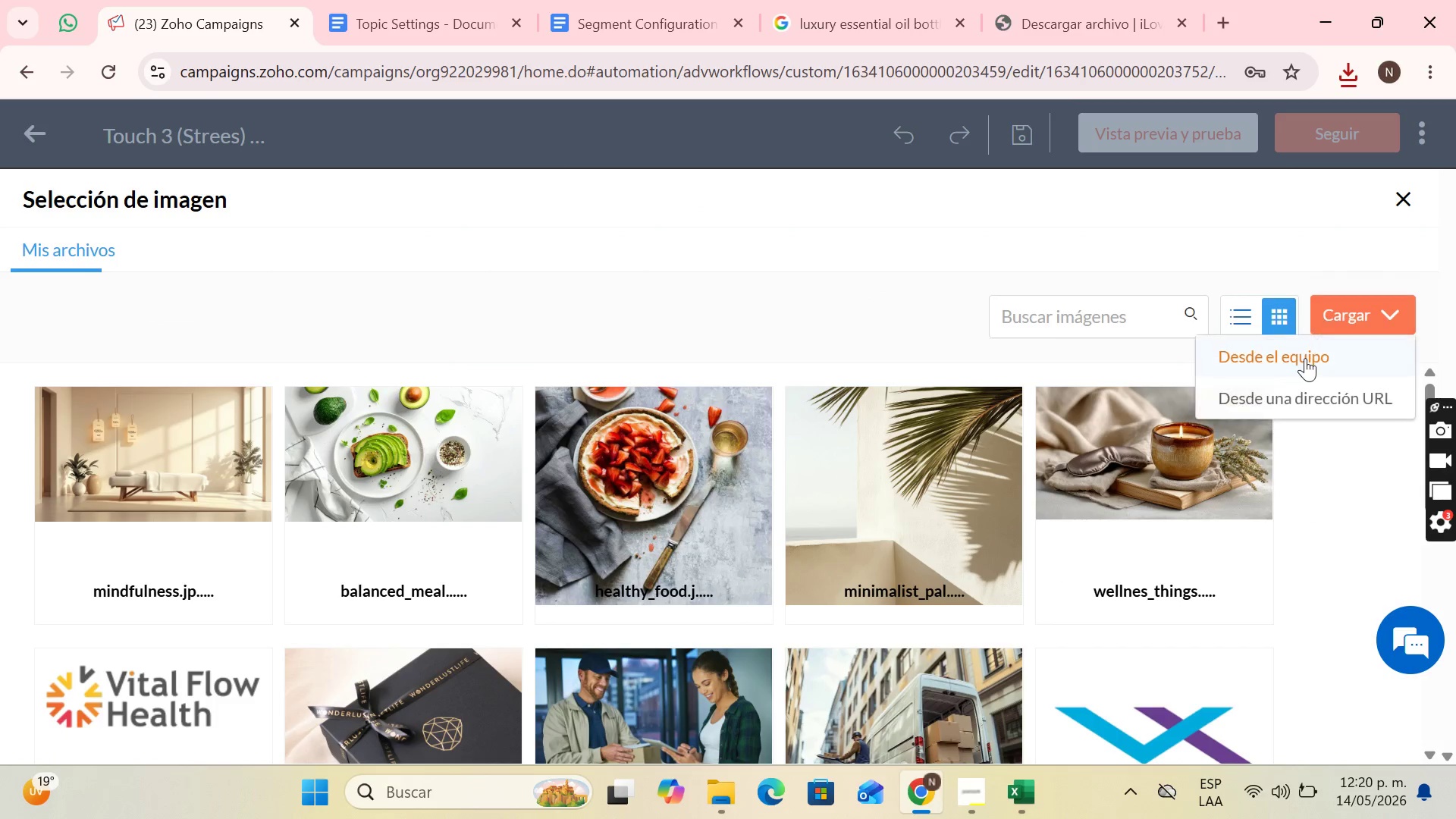 
left_click([1305, 358])
 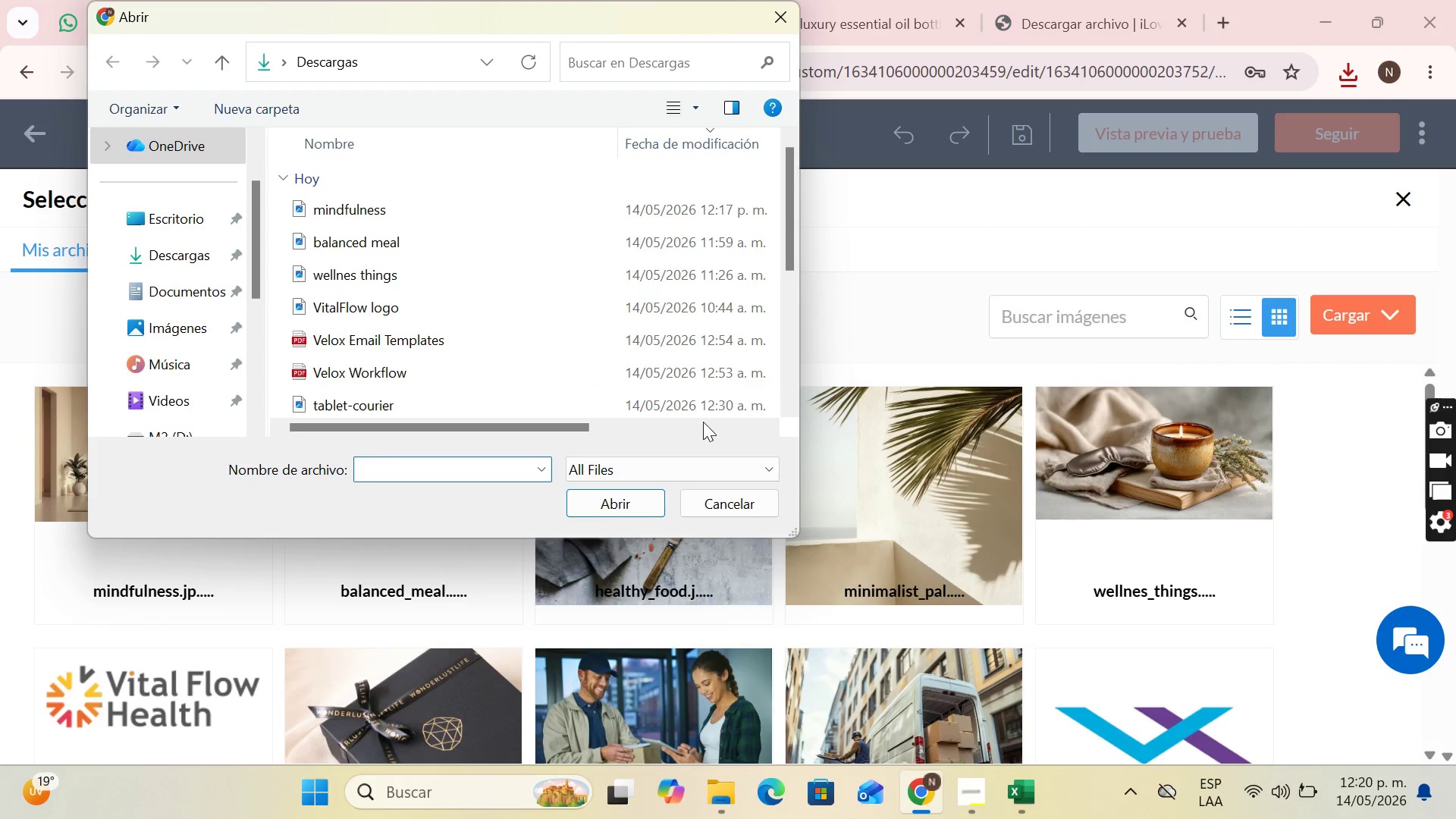 
left_click([181, 315])
 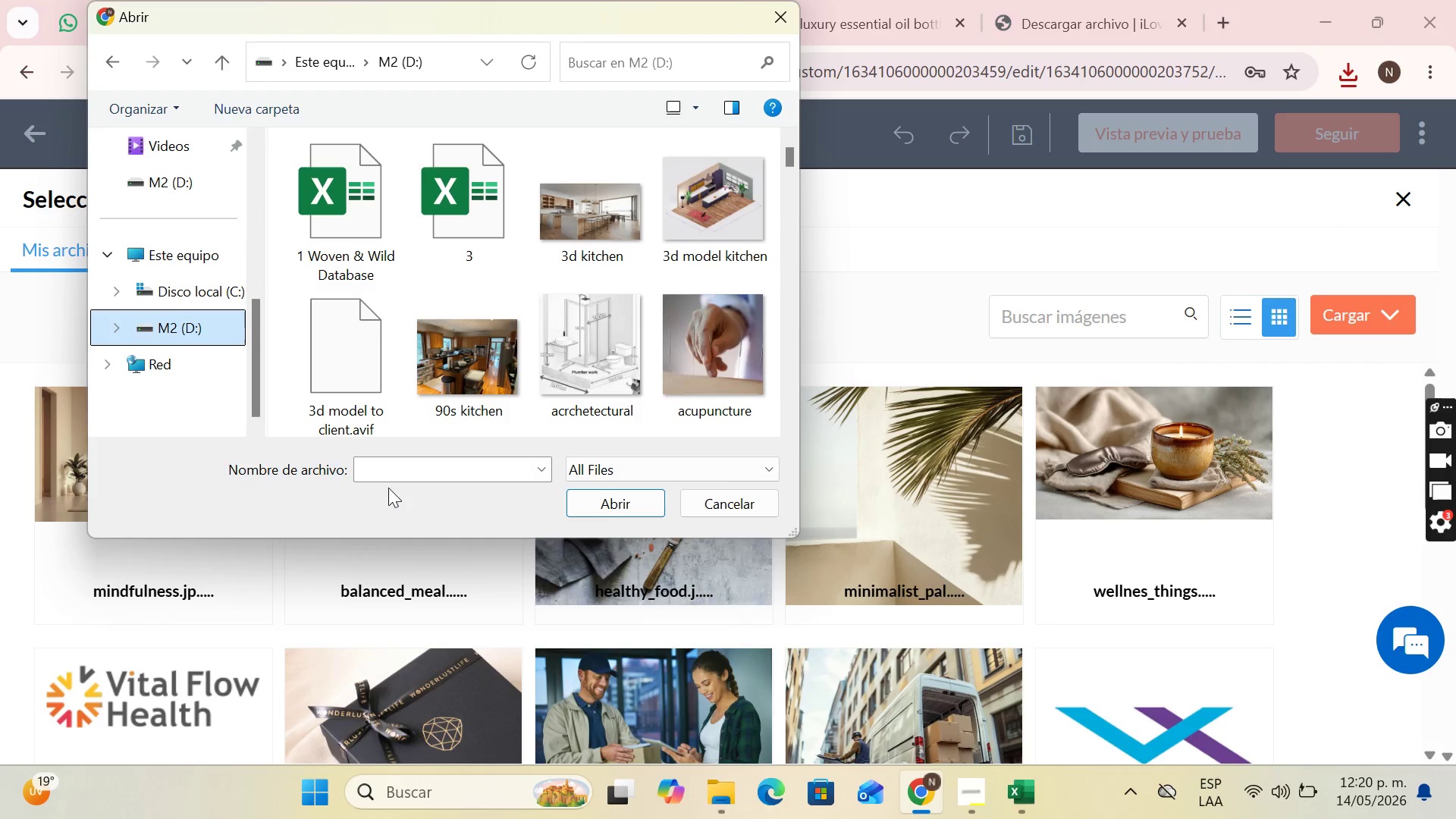 
scroll: coordinate [178, 298], scroll_direction: down, amount: 5.0
 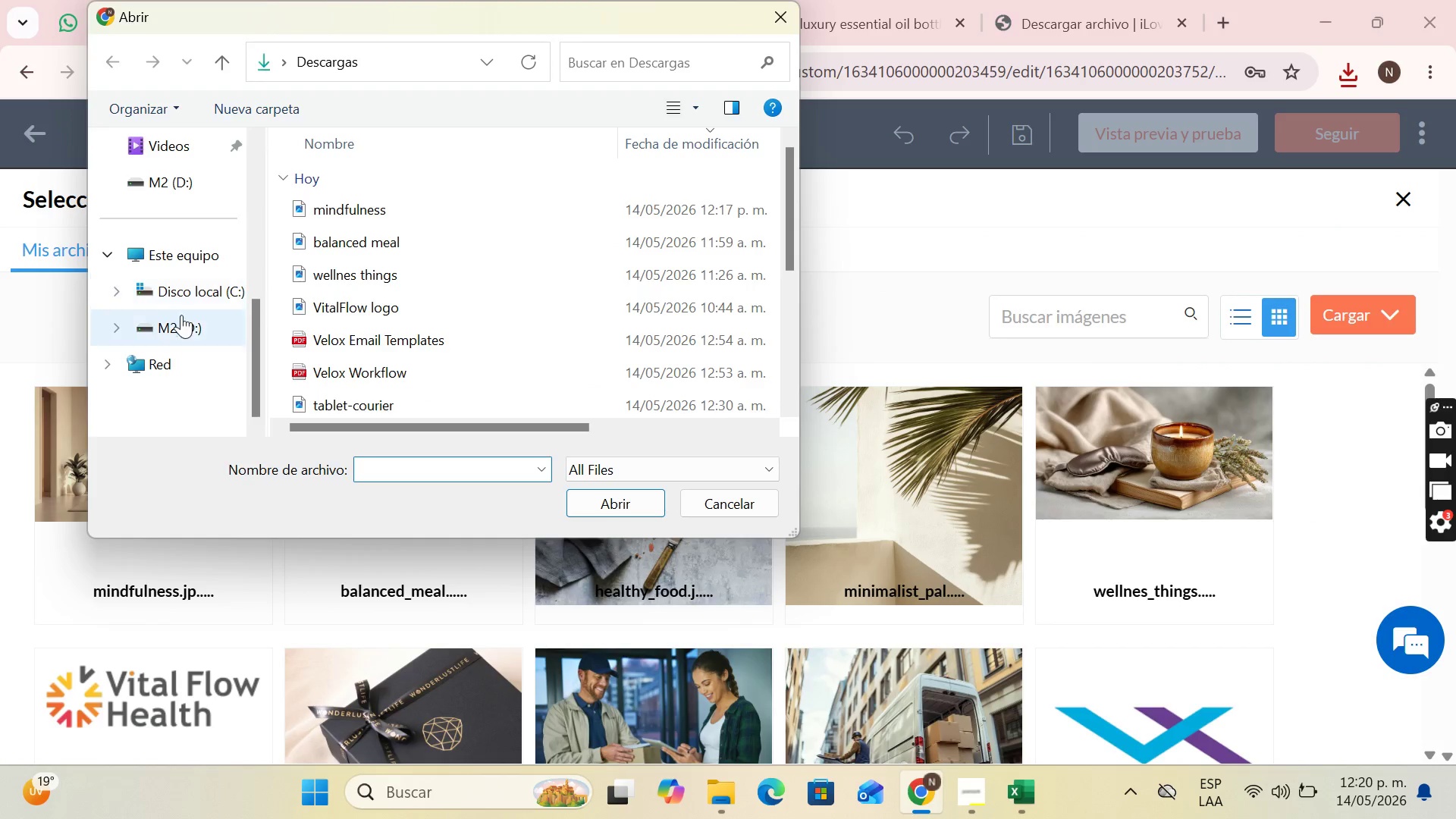 
double_click([393, 473])
 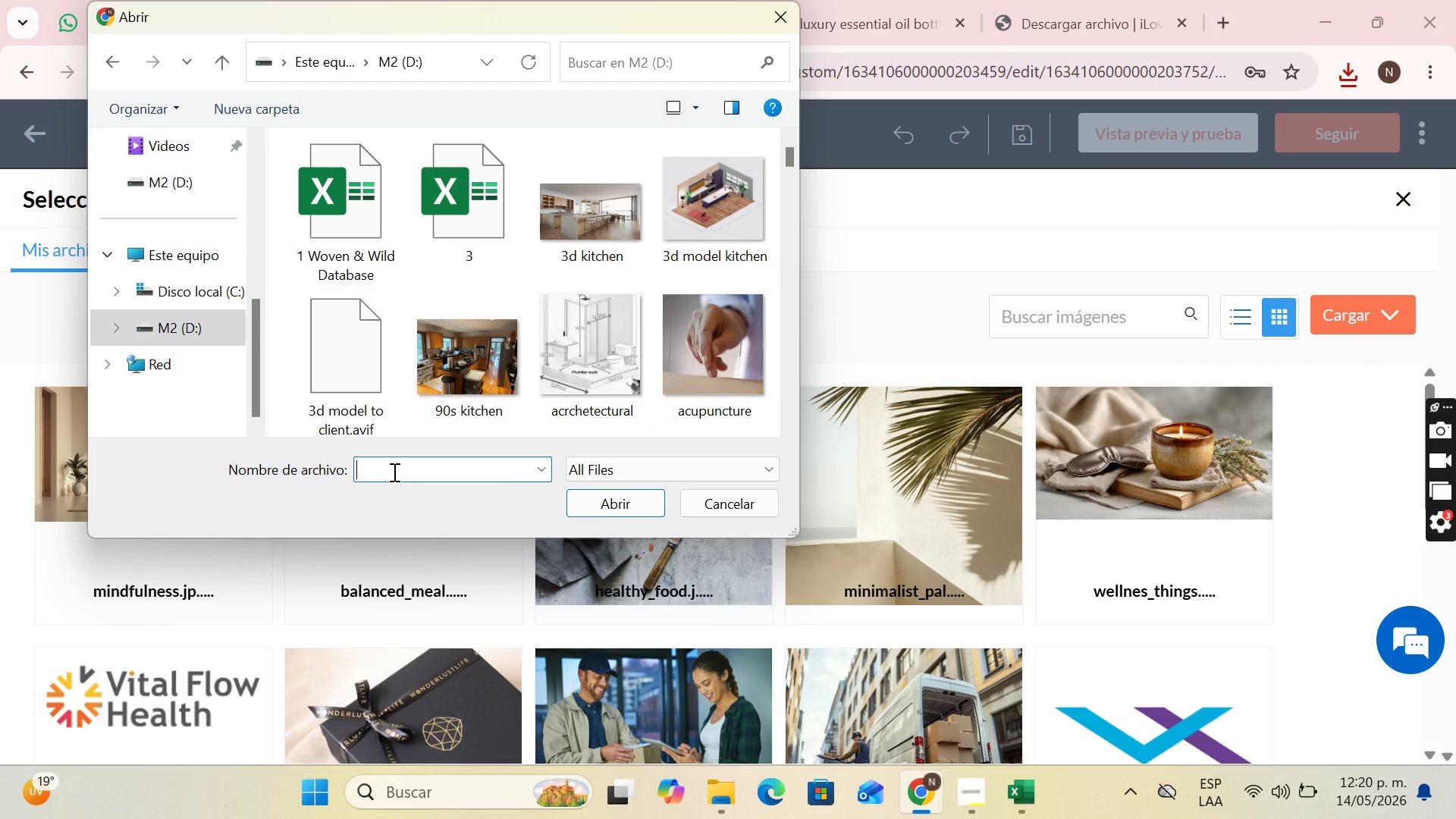 
type(bottl)
 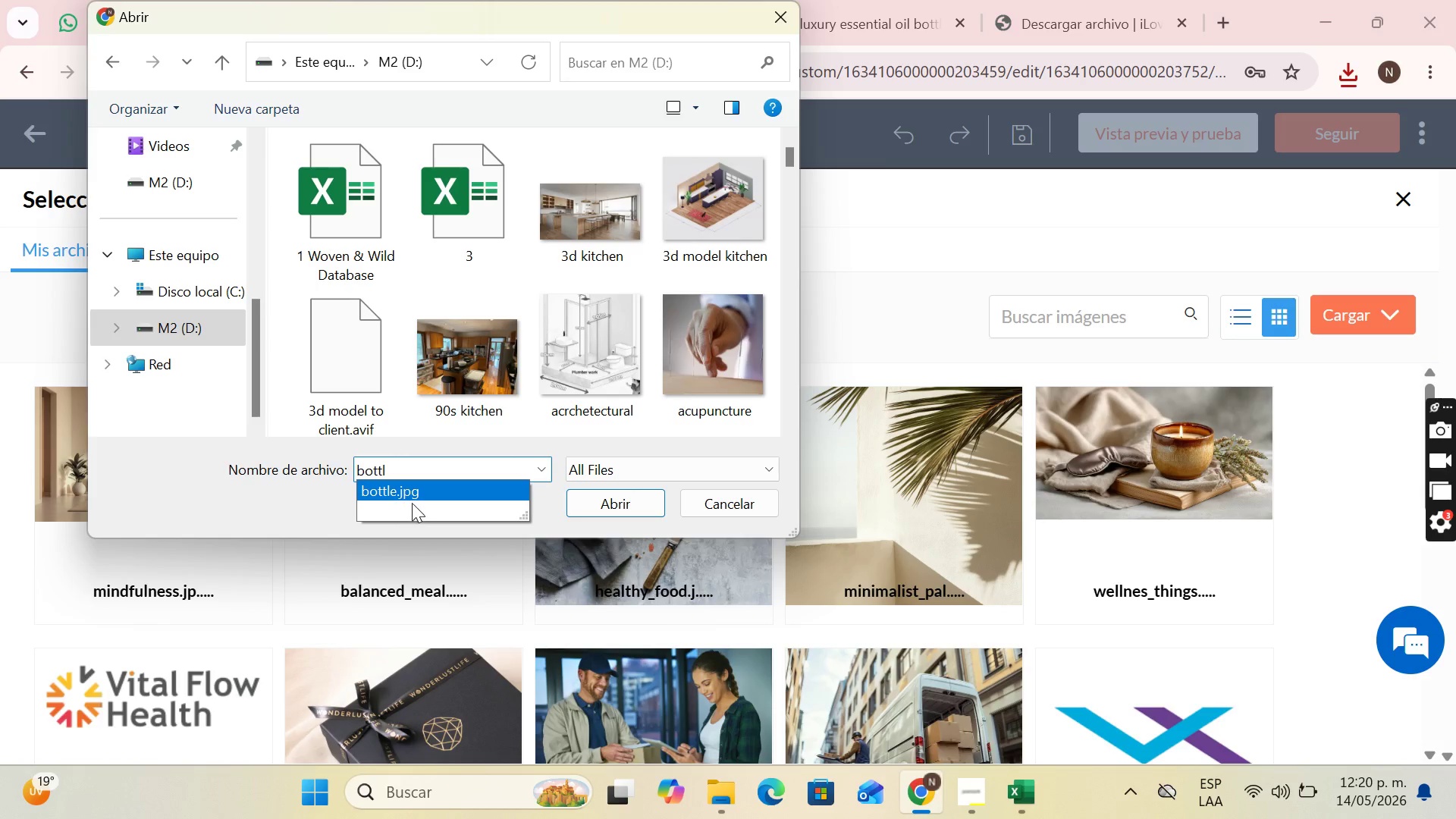 
double_click([413, 499])
 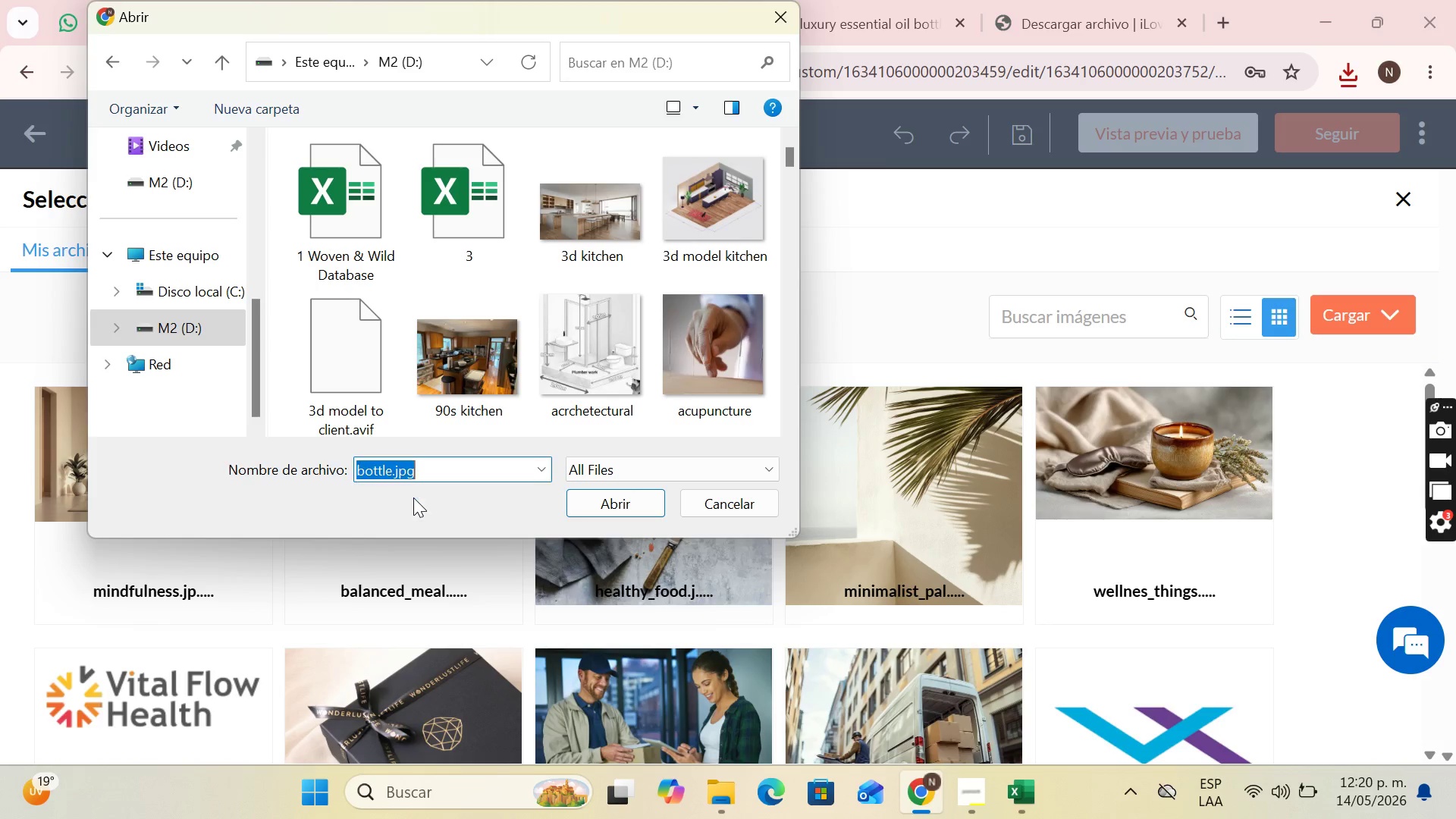 
triple_click([413, 497])
 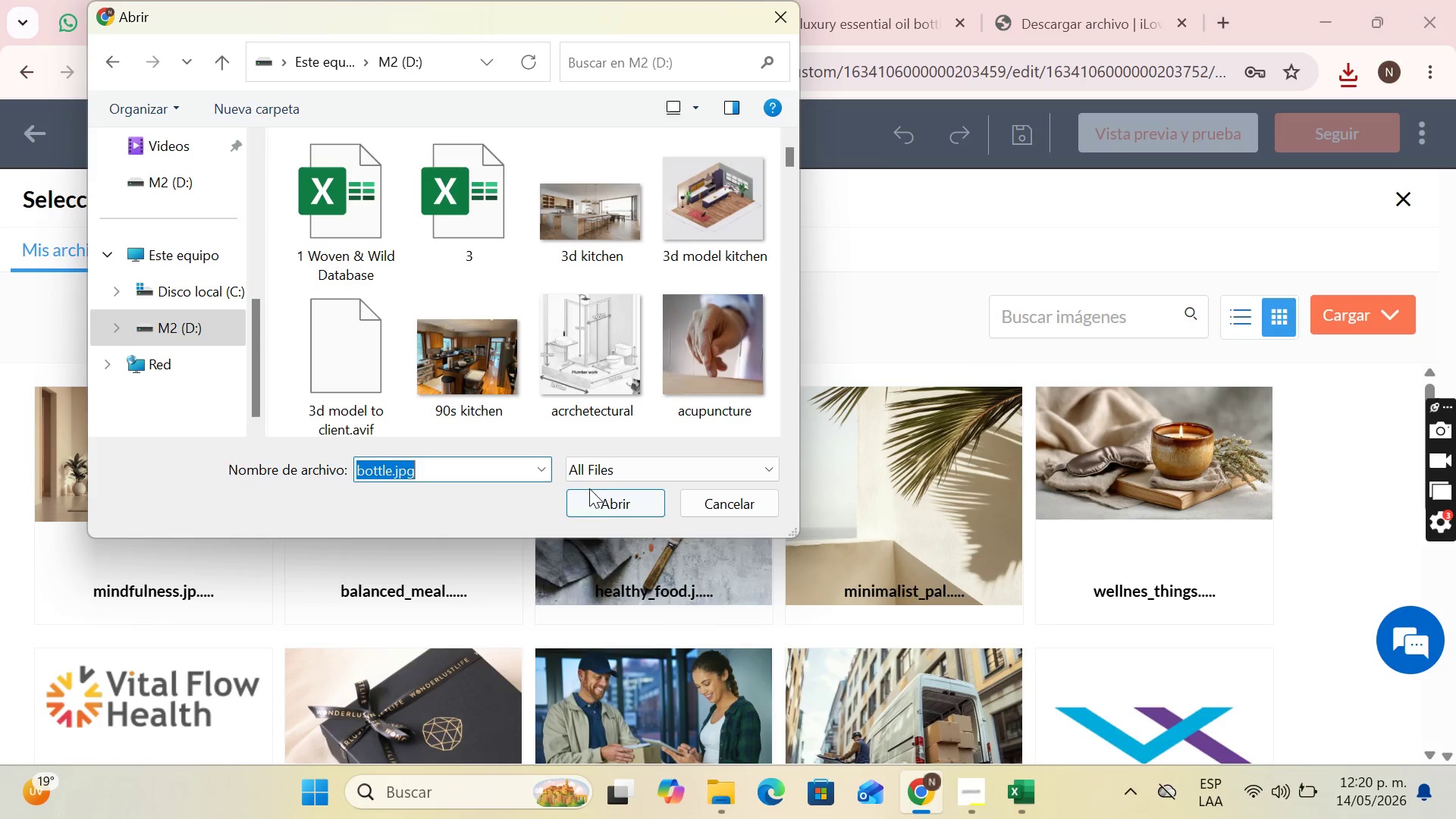 
left_click([598, 491])
 